 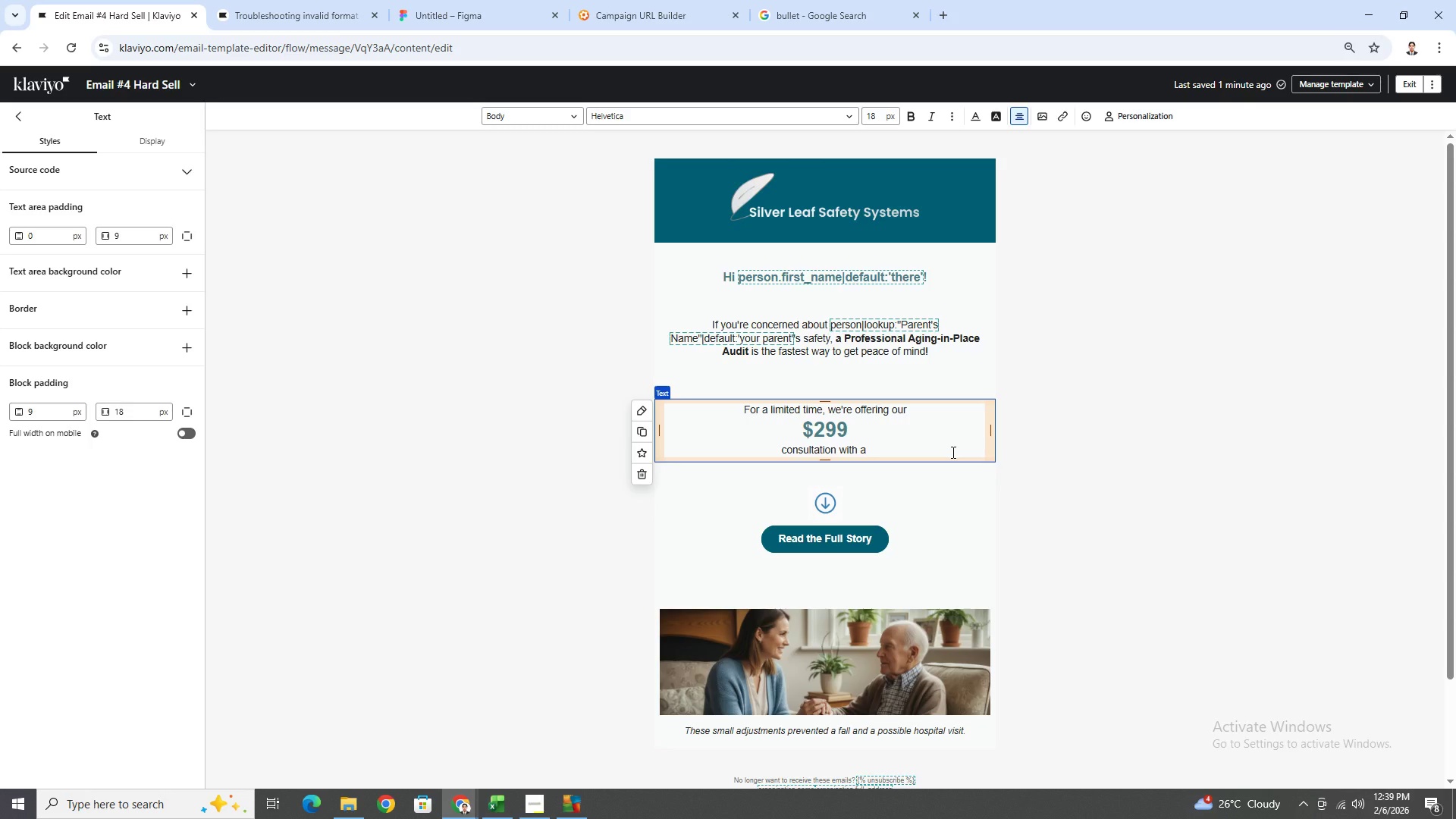 
type("Peae of Miind)
key(Backspace)
key(Backspace)
key(Backspace)
type(nd" discount )
 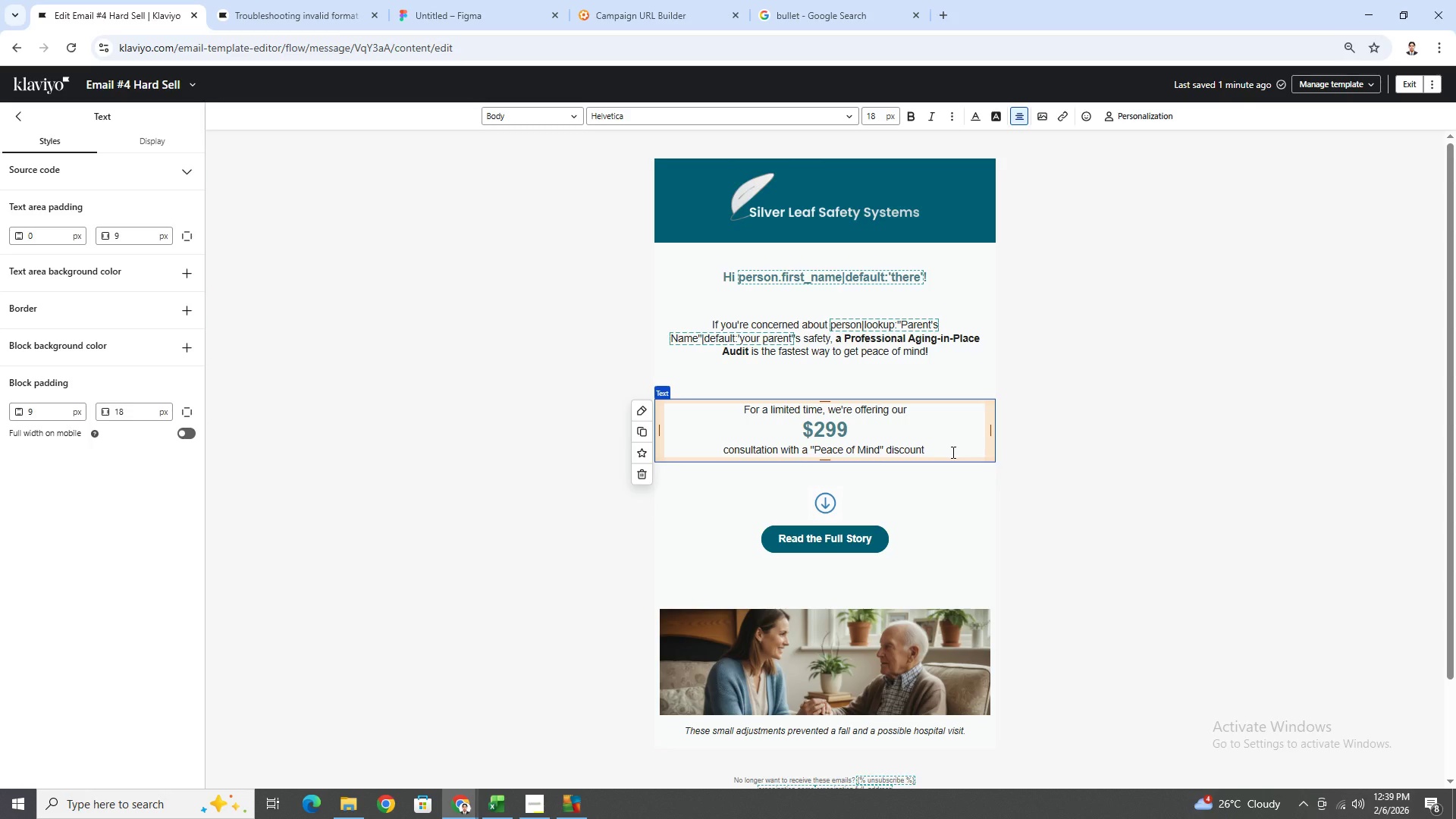 
type(exclusivelyt )
key(Backspace)
key(Backspace)
type( for our scr)
key(Backspace)
type(orecard subsr)
key(Backspace)
key(Backspace)
key(Backspace)
key(Backspace)
key(Backspace)
key(Backspace)
key(Backspace)
key(Backspace)
key(Backspace)
key(Backspace)
key(Backspace)
key(Backspace)
key(Backspace)
key(Backspace)
key(Backspace)
type(you!)
 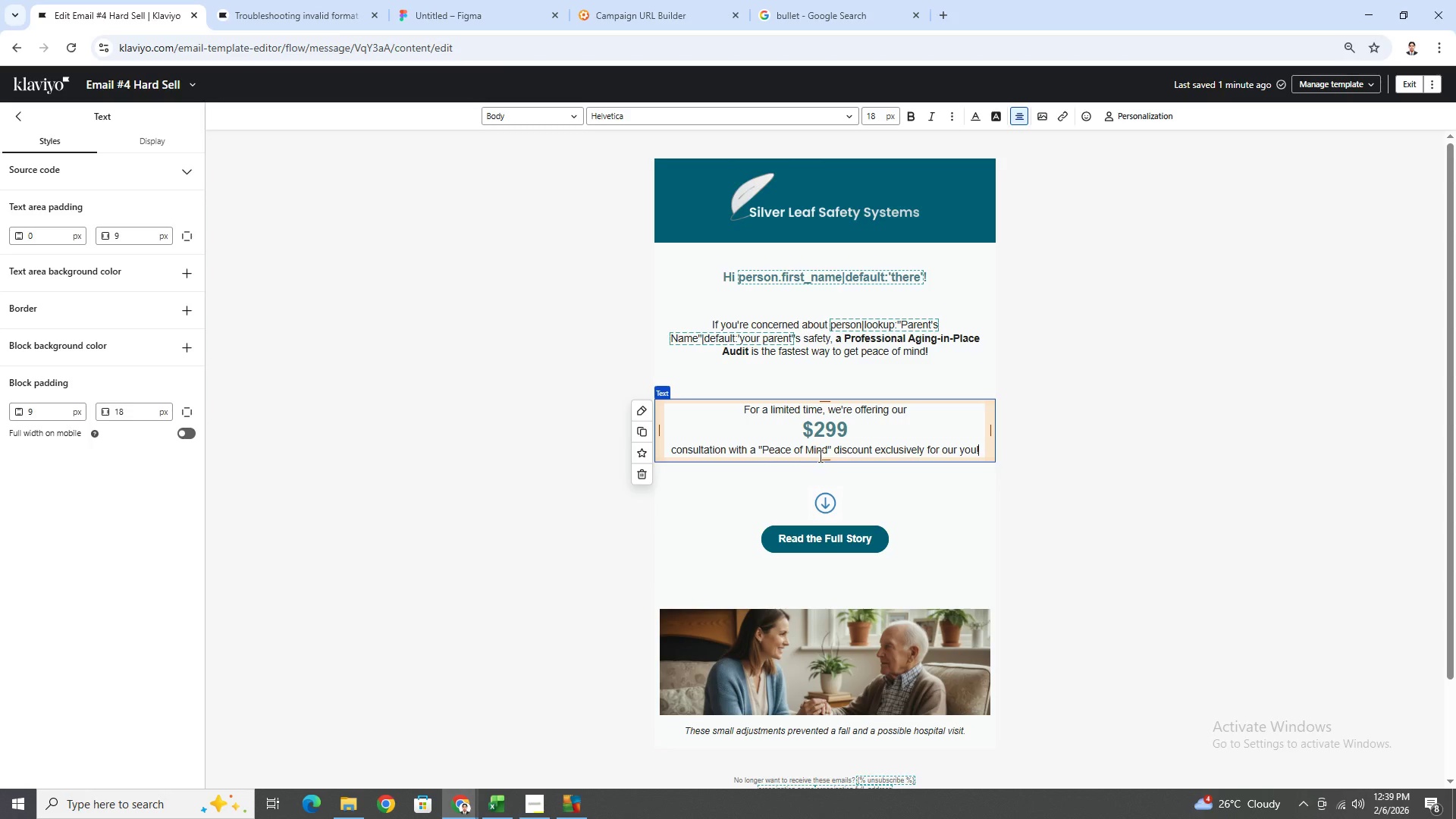 
left_click_drag(start_coordinate=[832, 450], to_coordinate=[760, 449])
 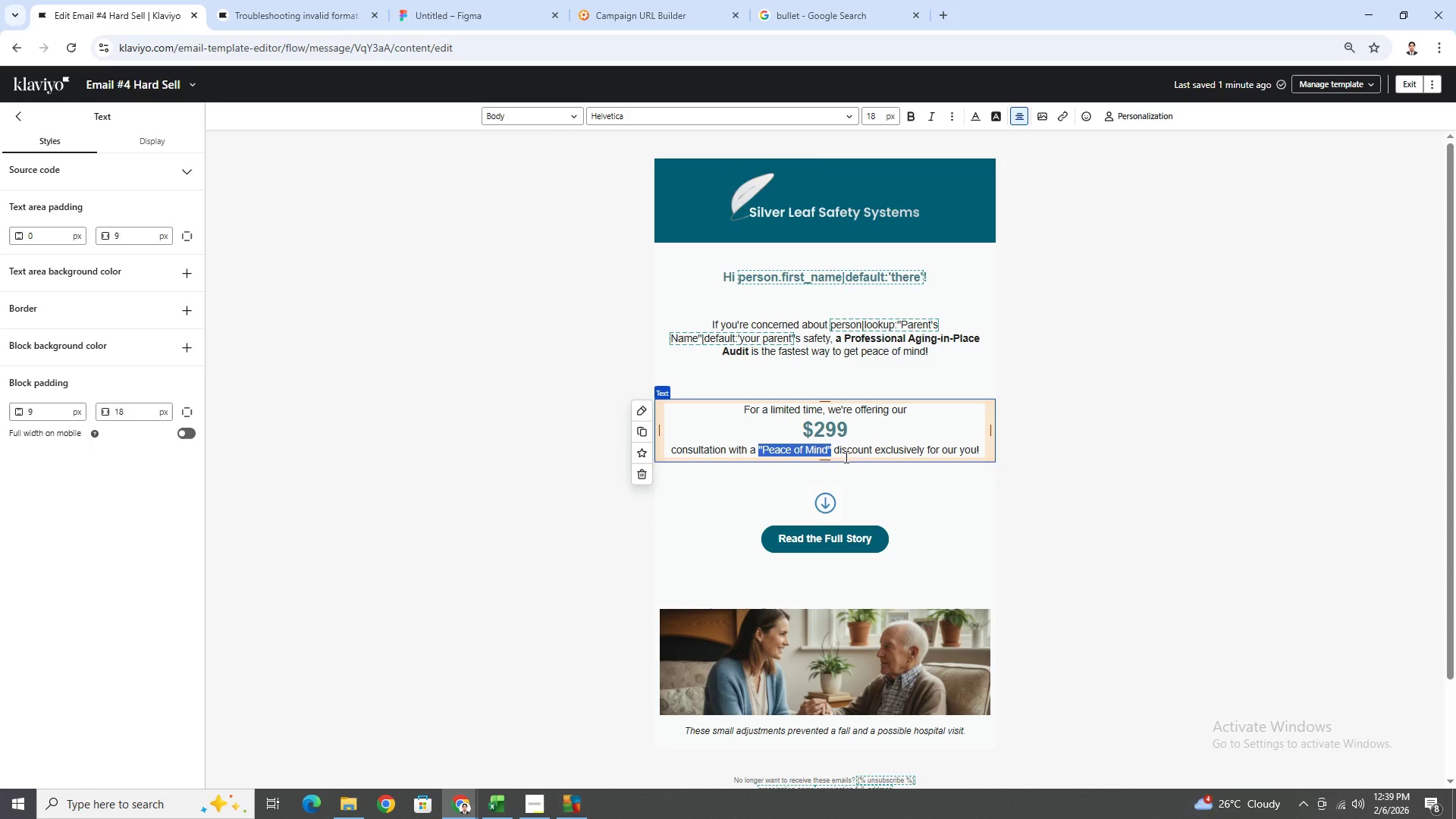 
key(Control+V)
 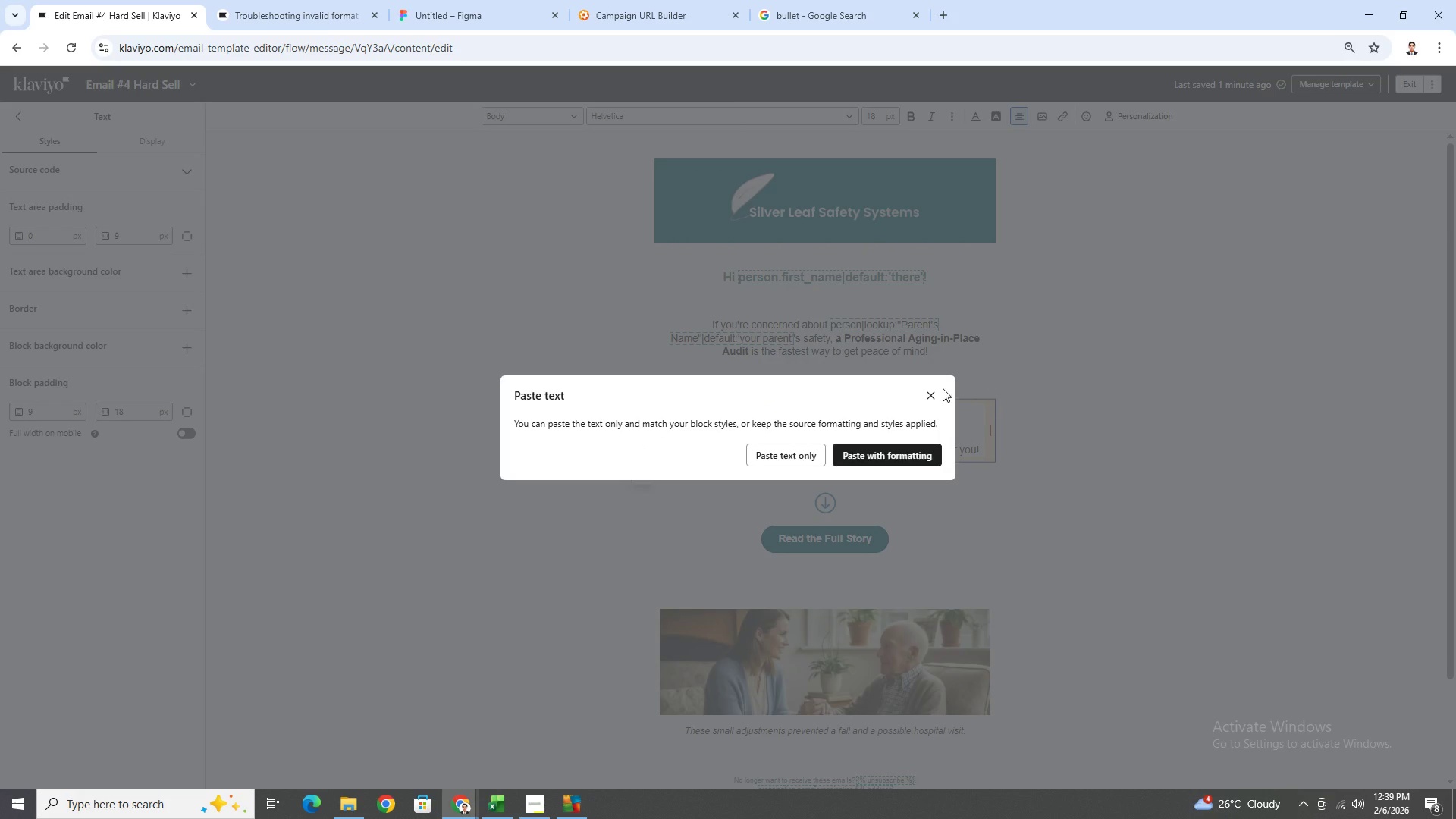 
left_click([937, 390])
 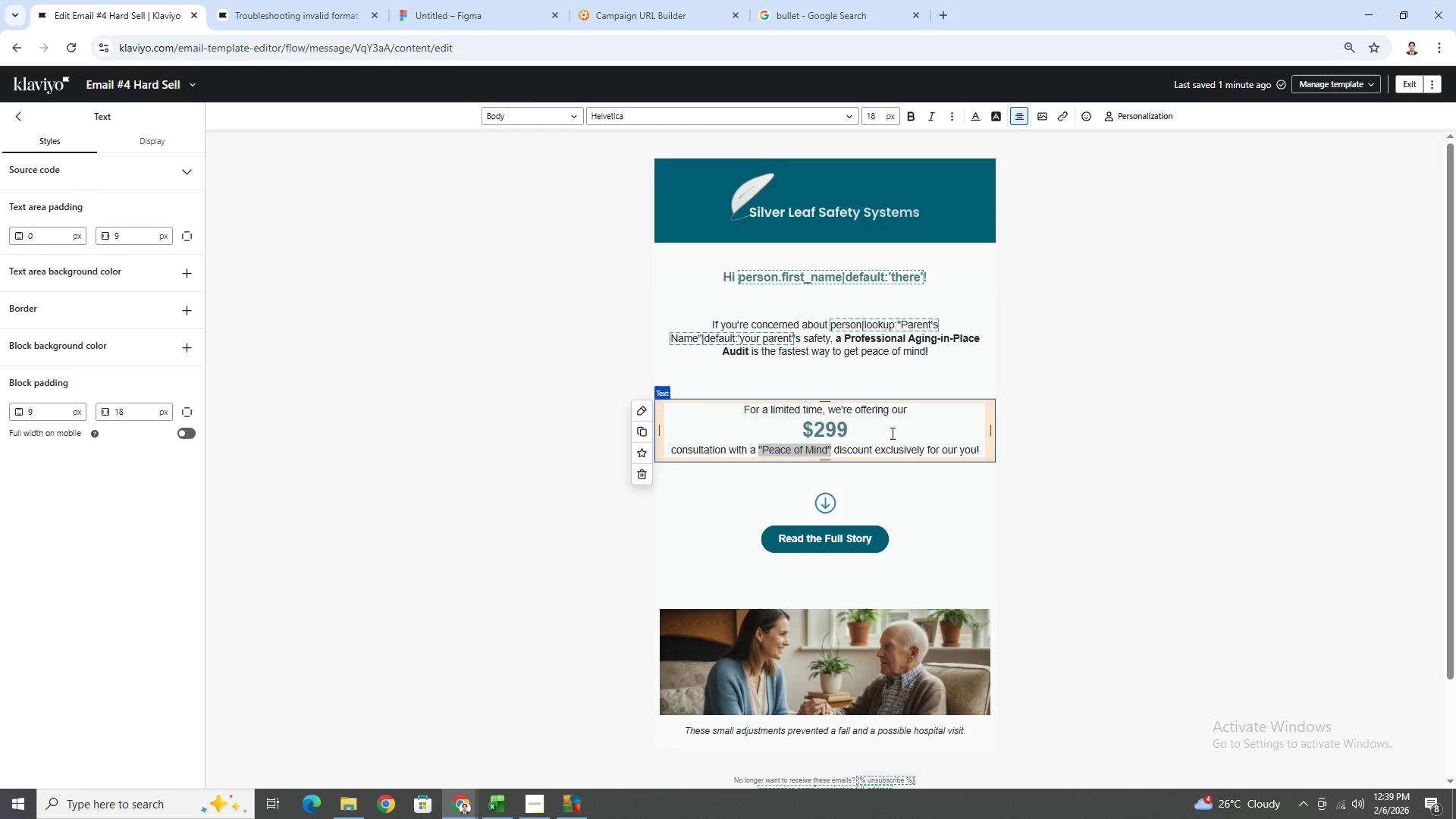 
key(Control+B)
 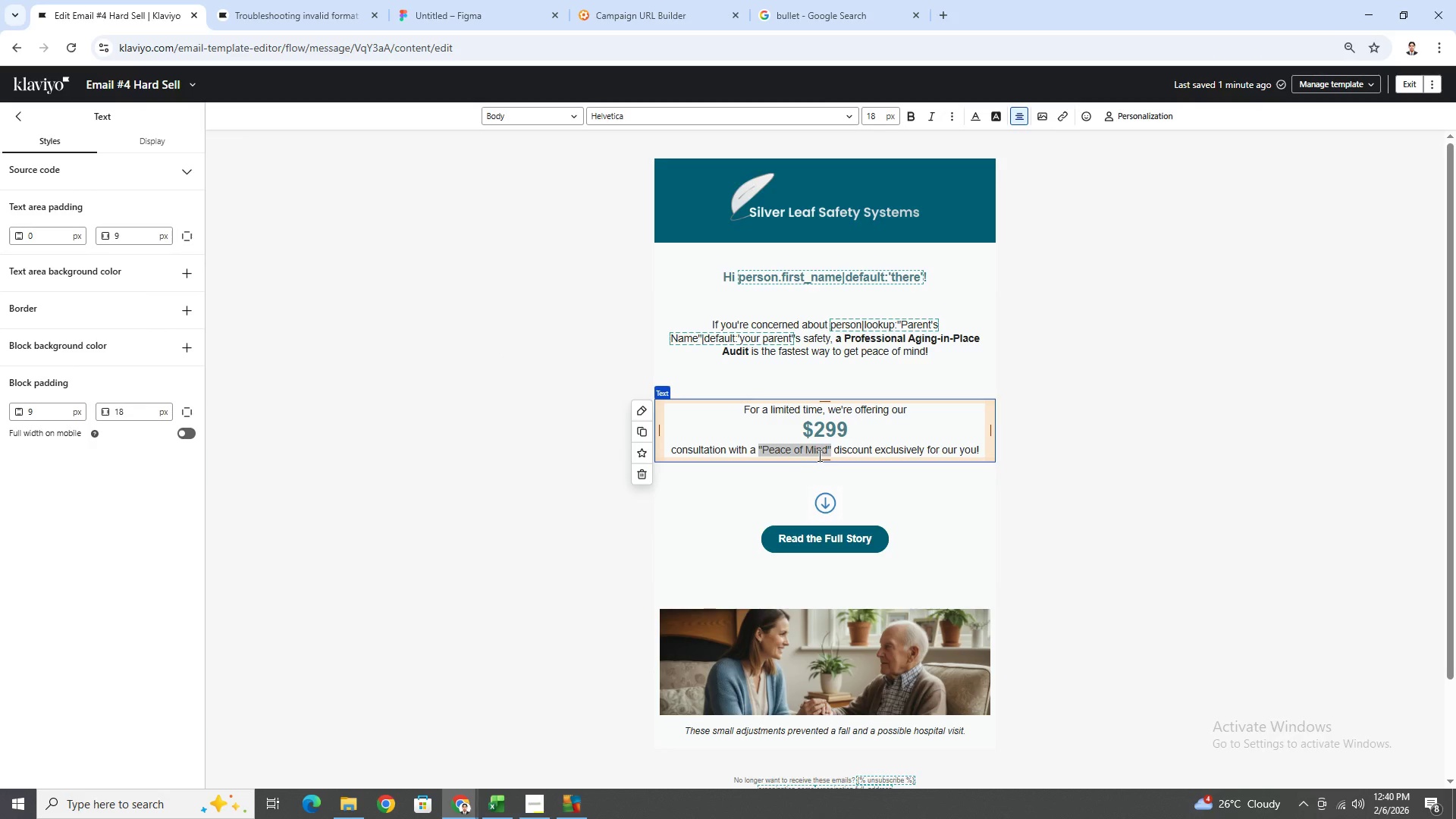 
left_click([825, 447])
 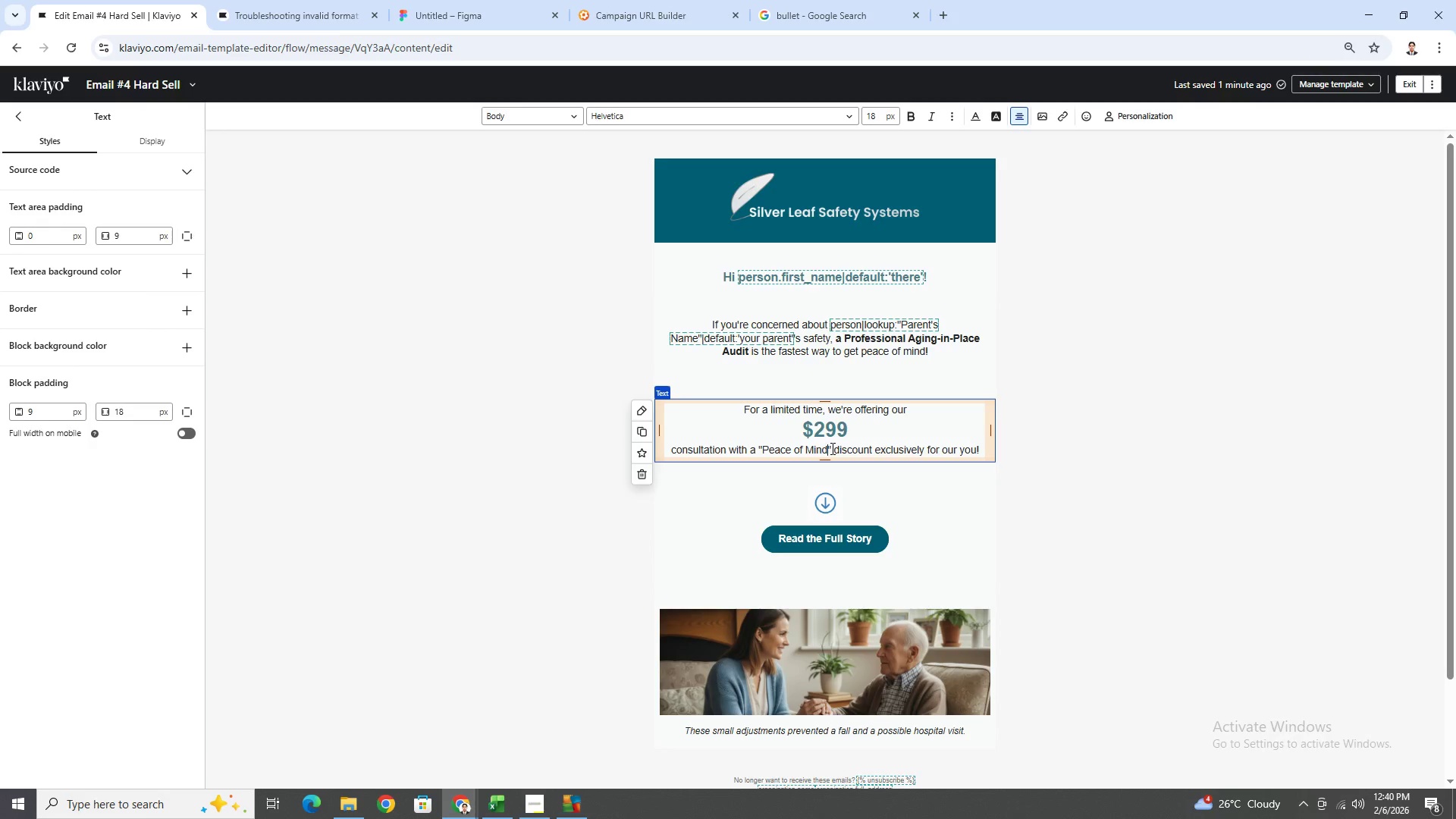 
left_click_drag(start_coordinate=[831, 448], to_coordinate=[760, 450])
 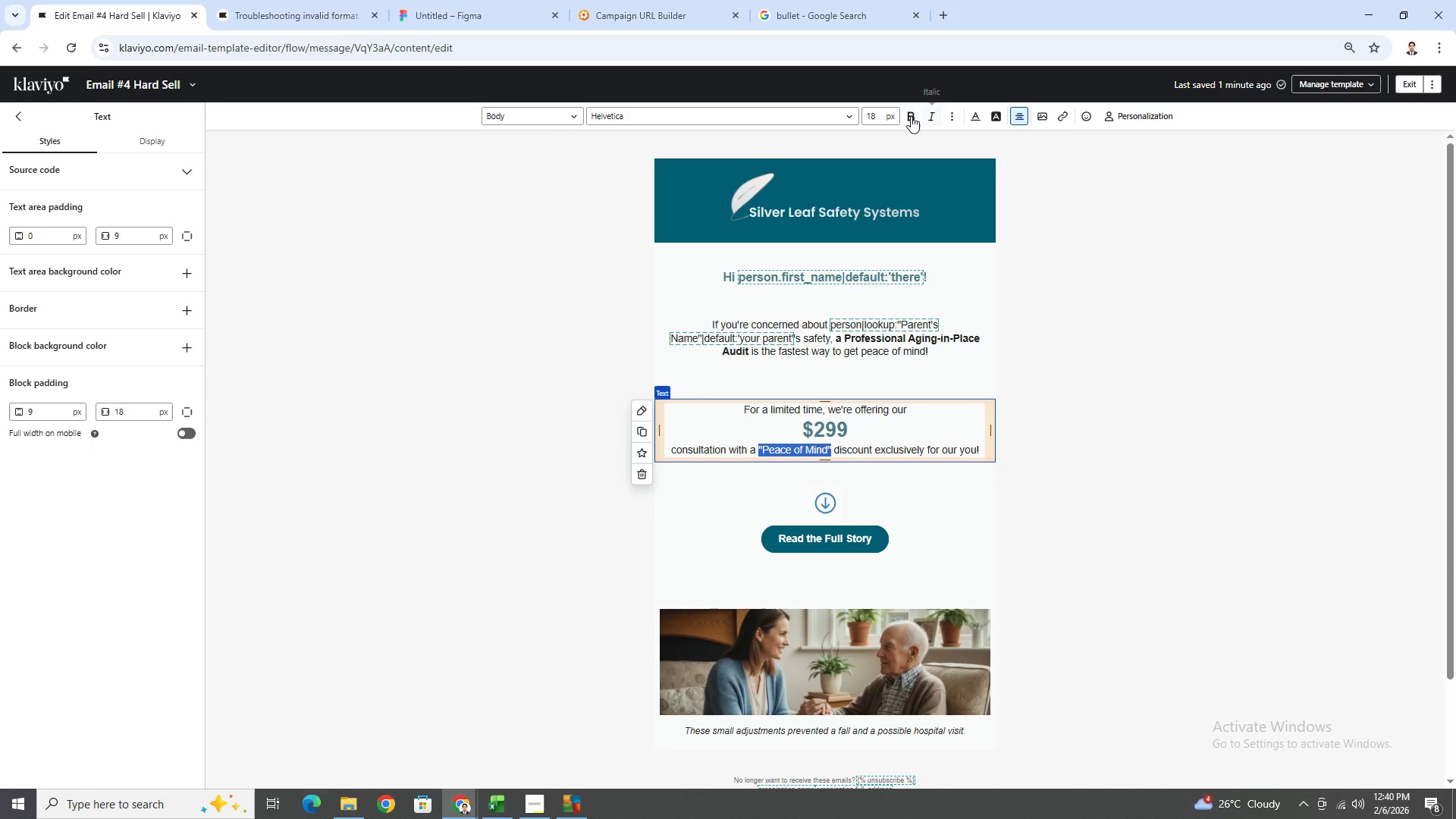 
left_click([909, 116])
 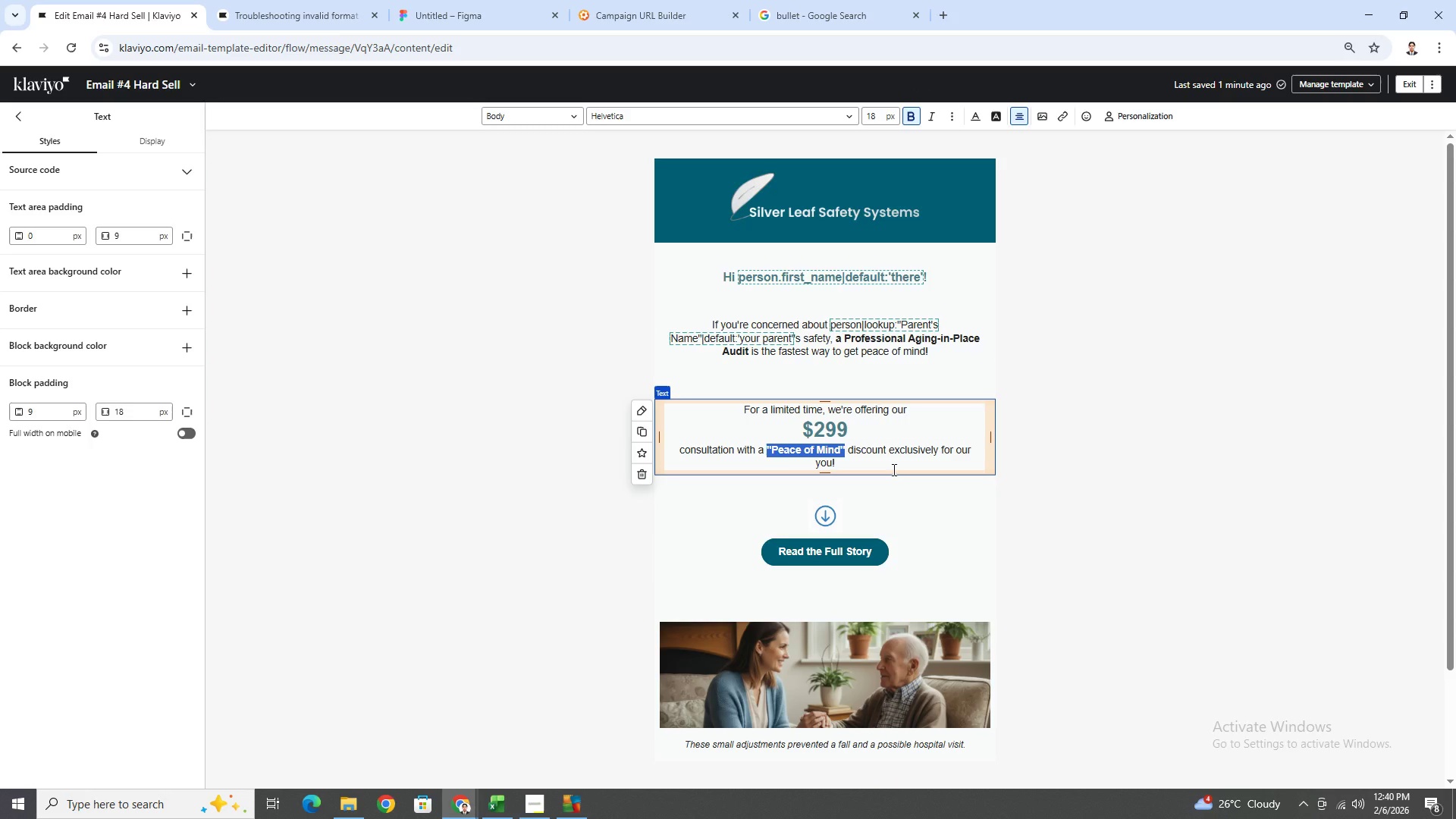 
left_click([890, 463])
 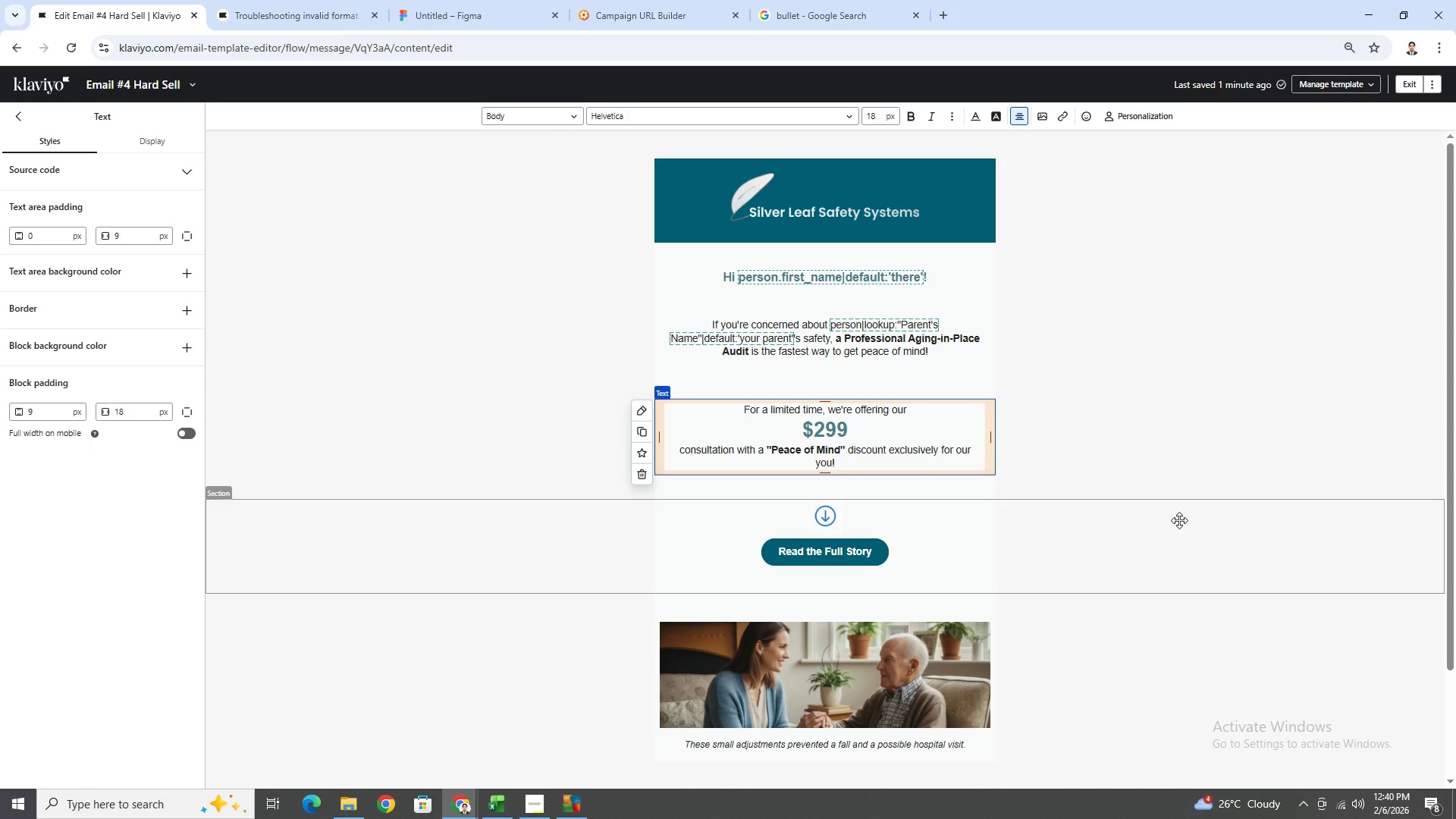 
left_click([1180, 522])
 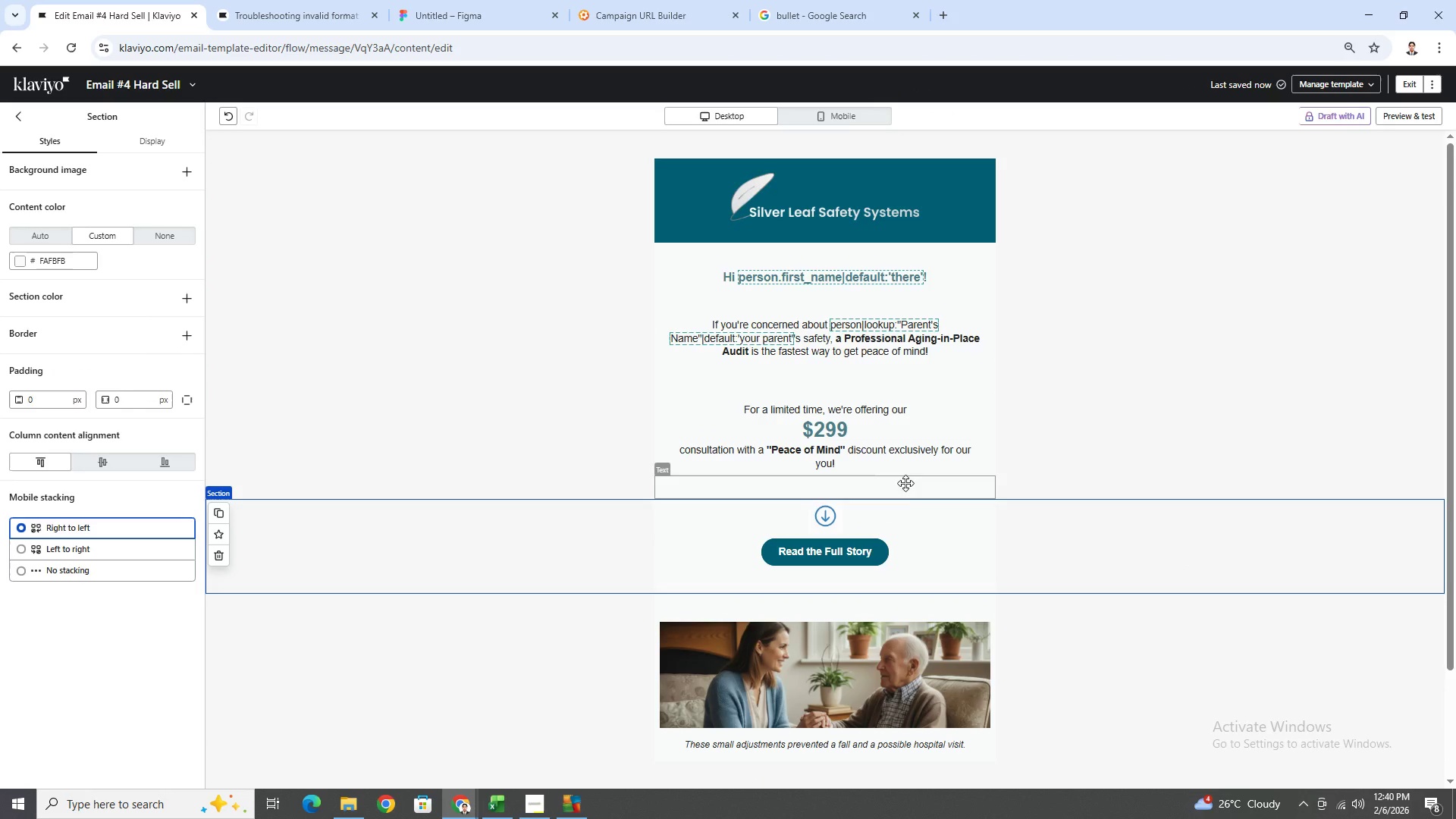 
double_click([905, 459])
 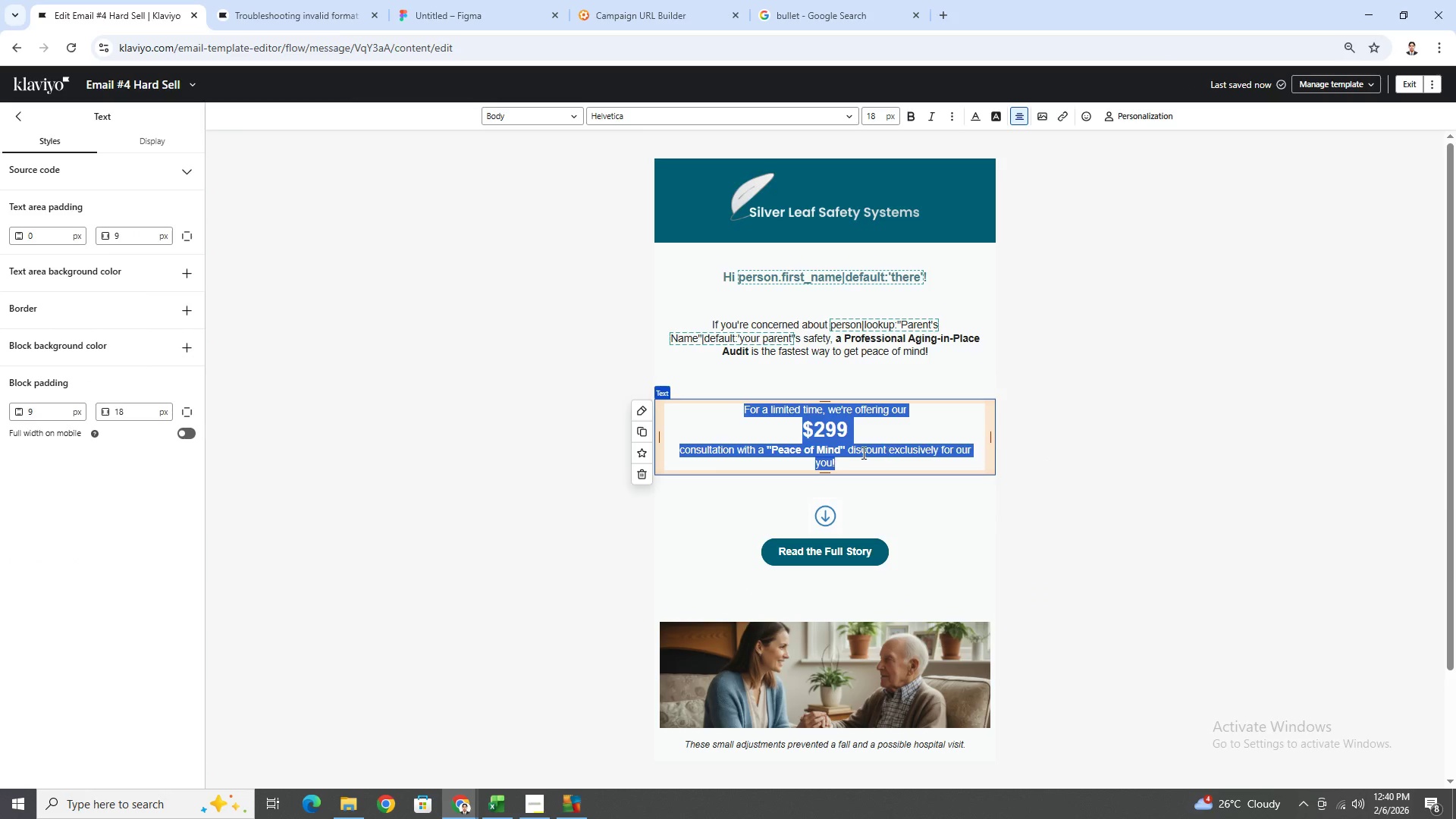 
left_click([970, 451])
 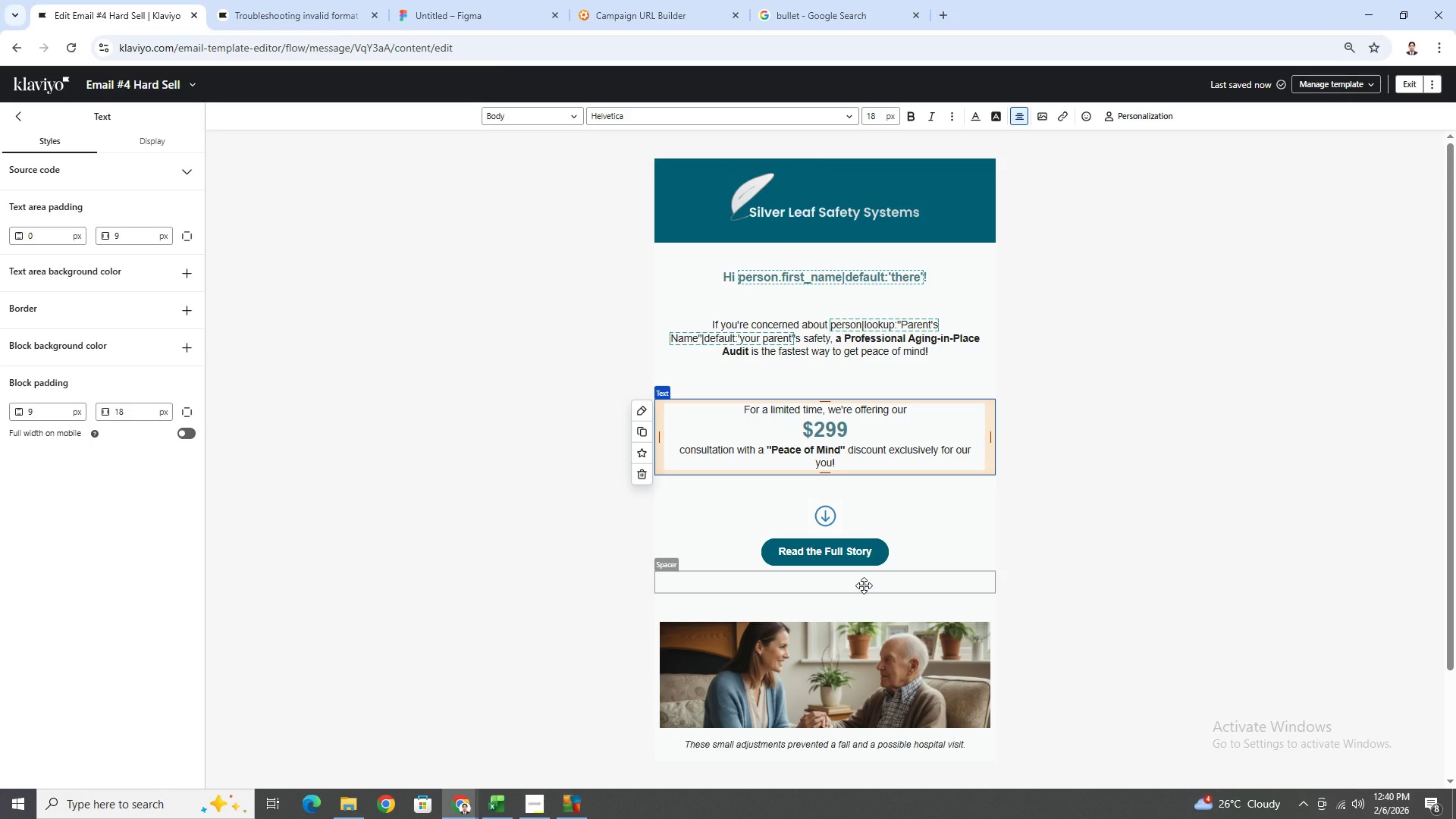 
wait(8.09)
 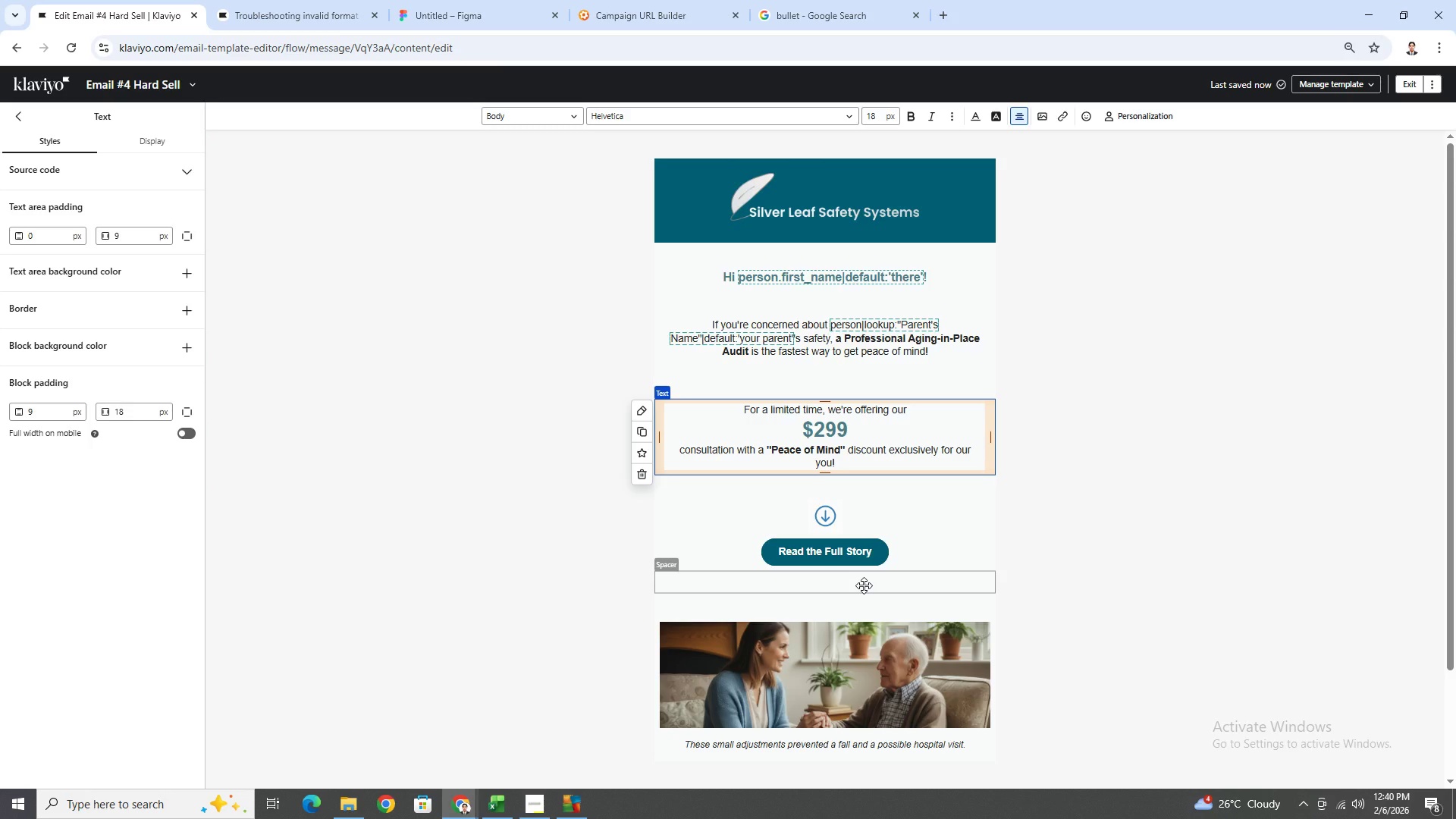 
left_click([849, 451])
 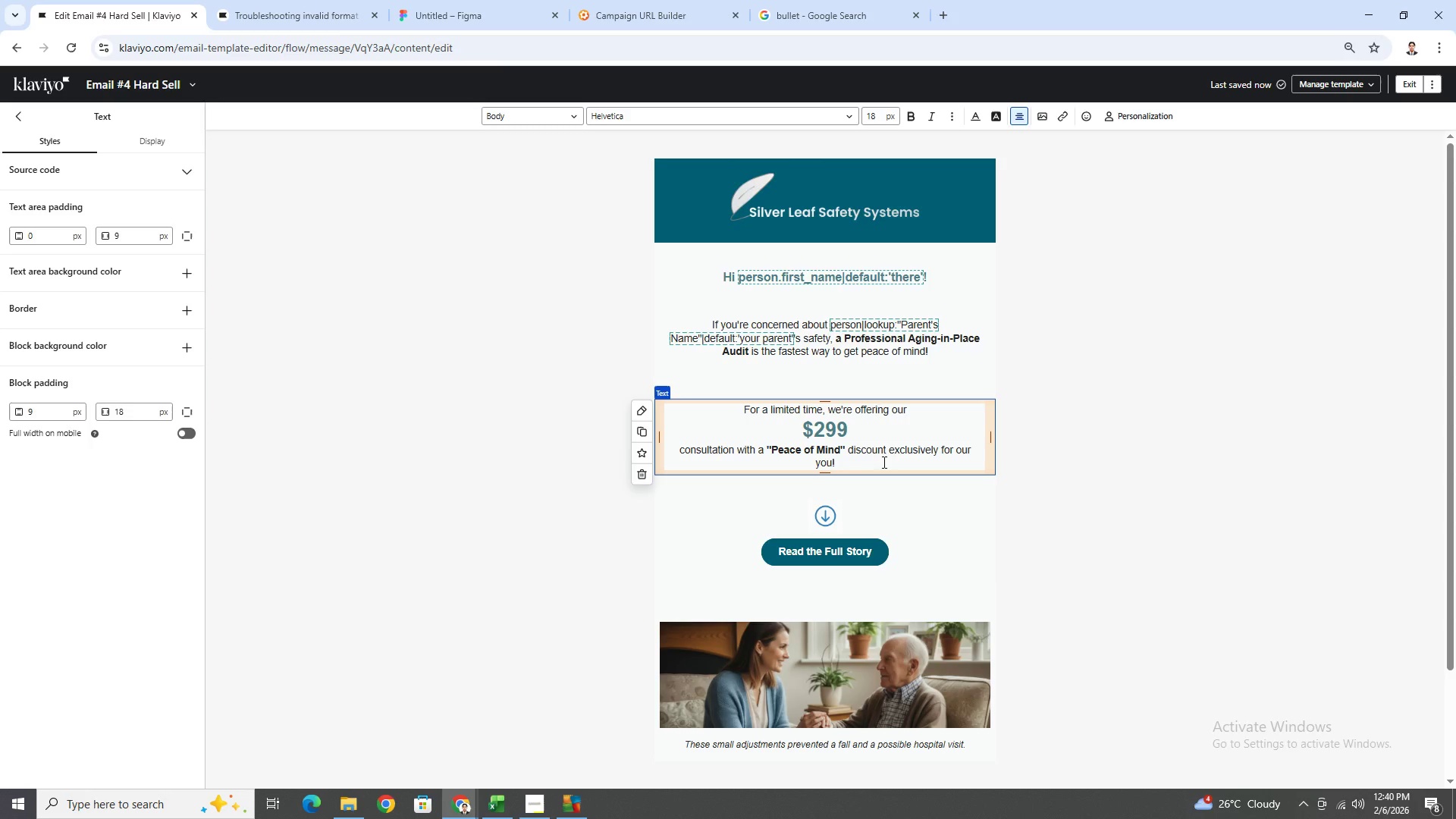 
wait(13.0)
 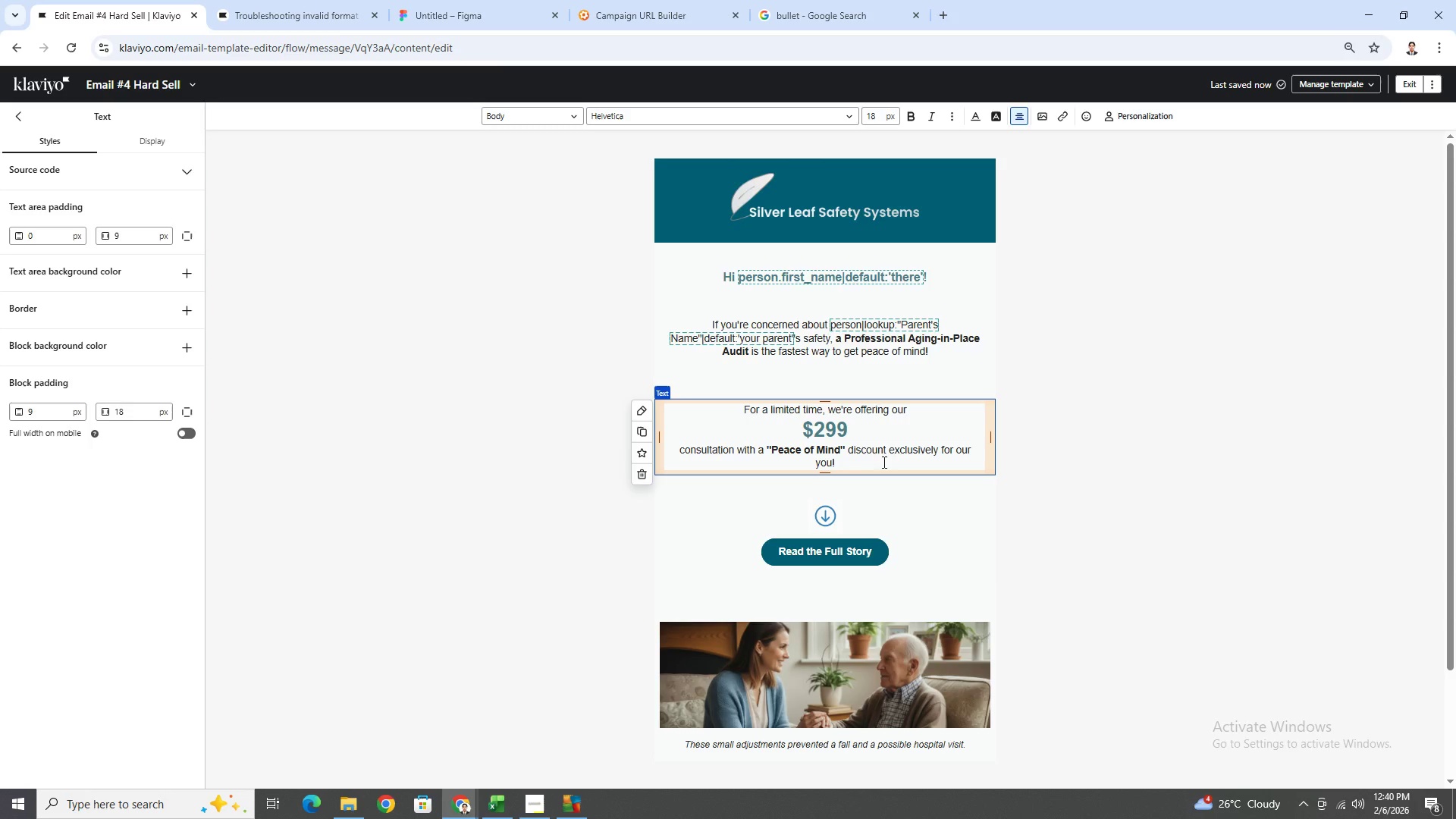 
type(es)
 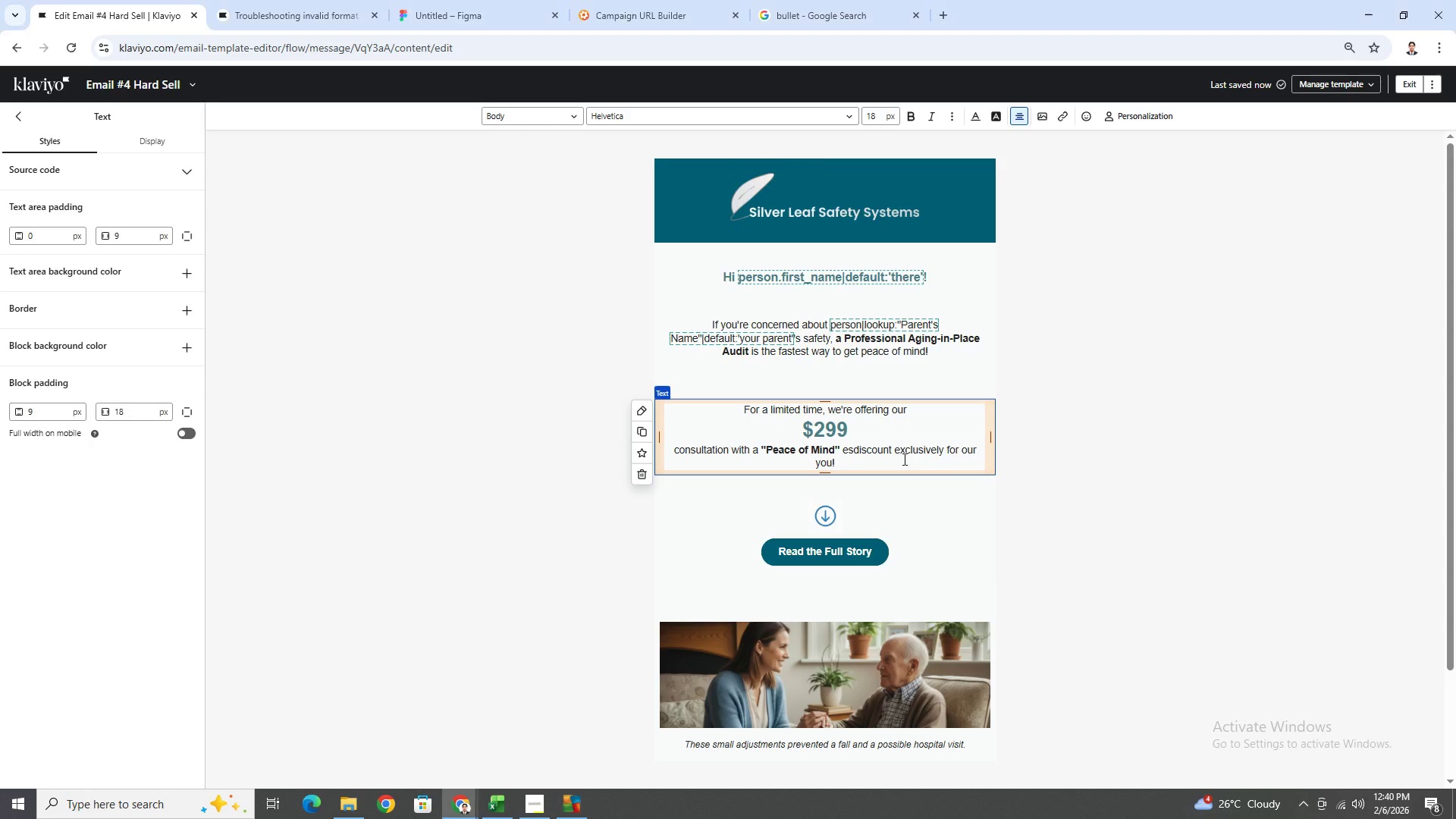 
key(Backspace)
type(c)
key(Backspace)
type(xlusive )
 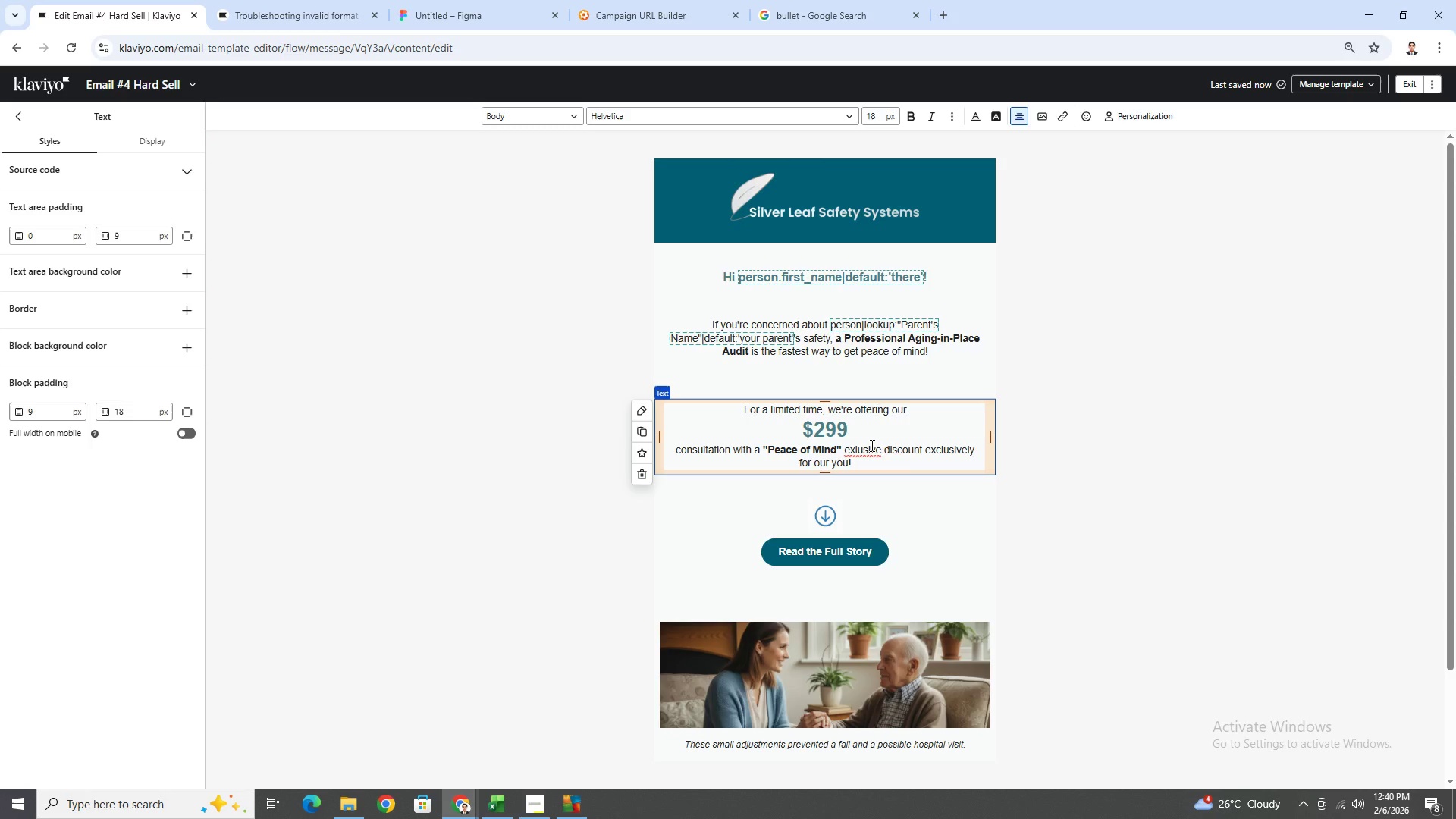 
right_click([858, 451])
 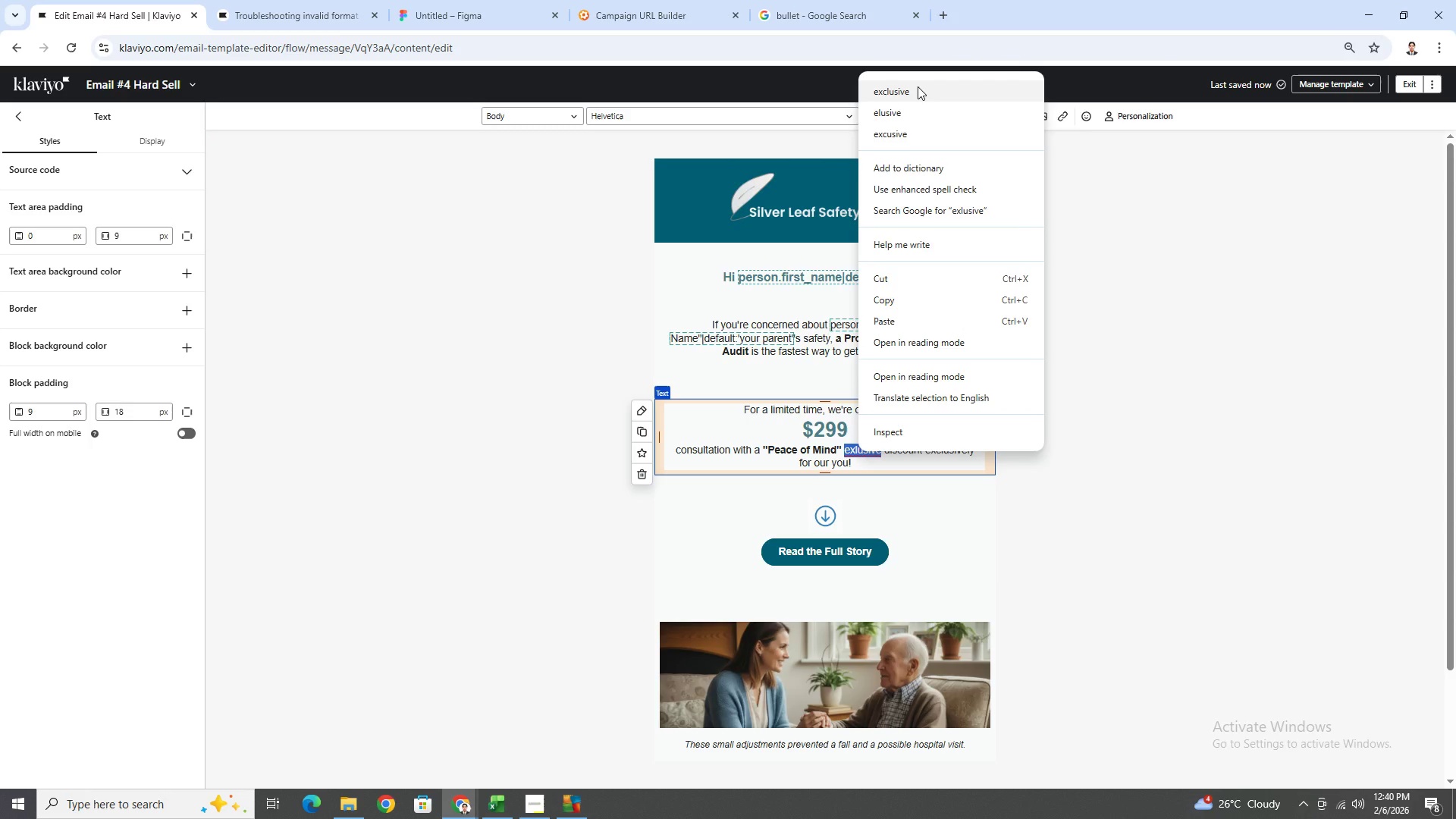 
left_click([918, 86])
 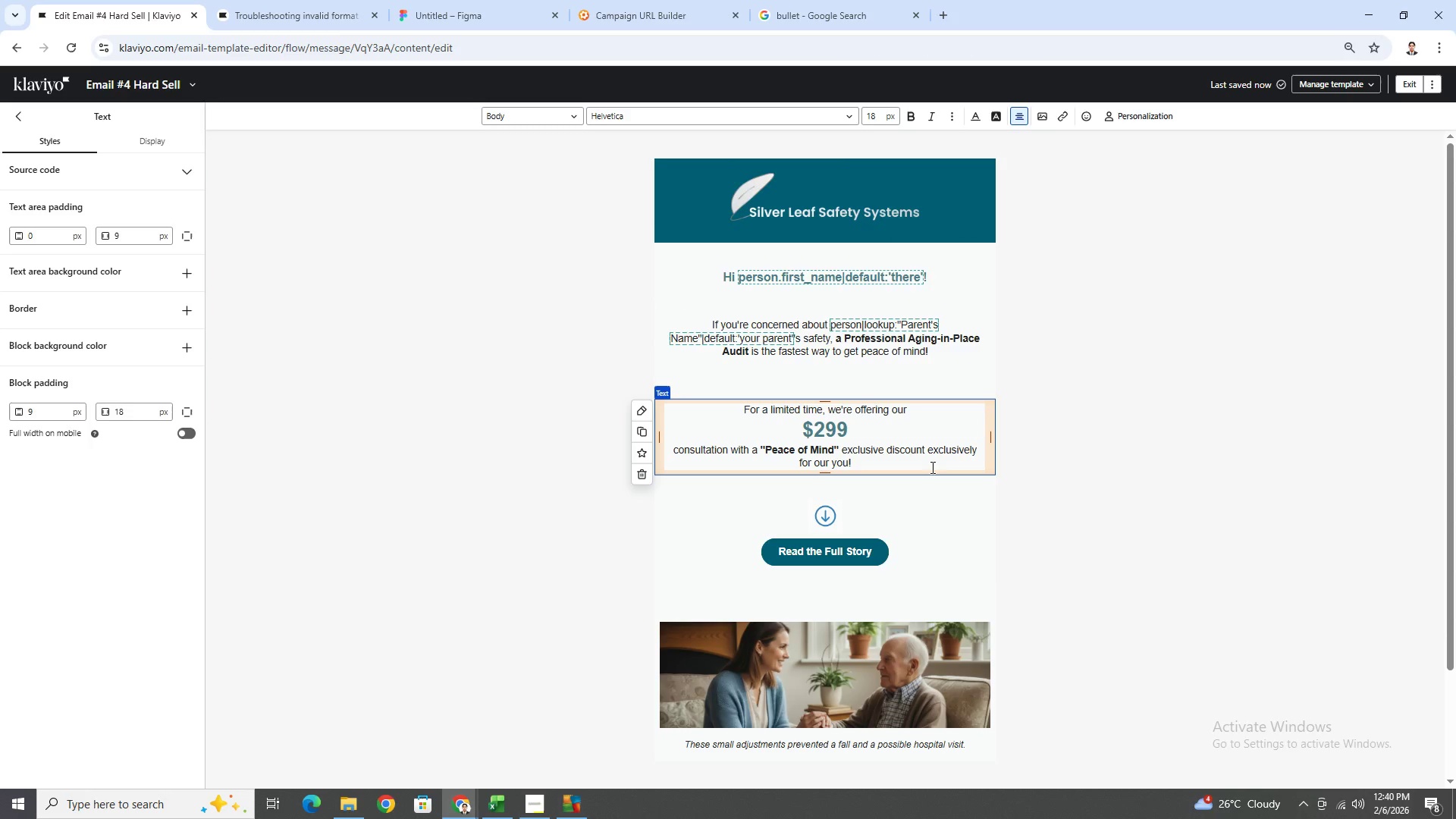 
left_click([925, 454])
 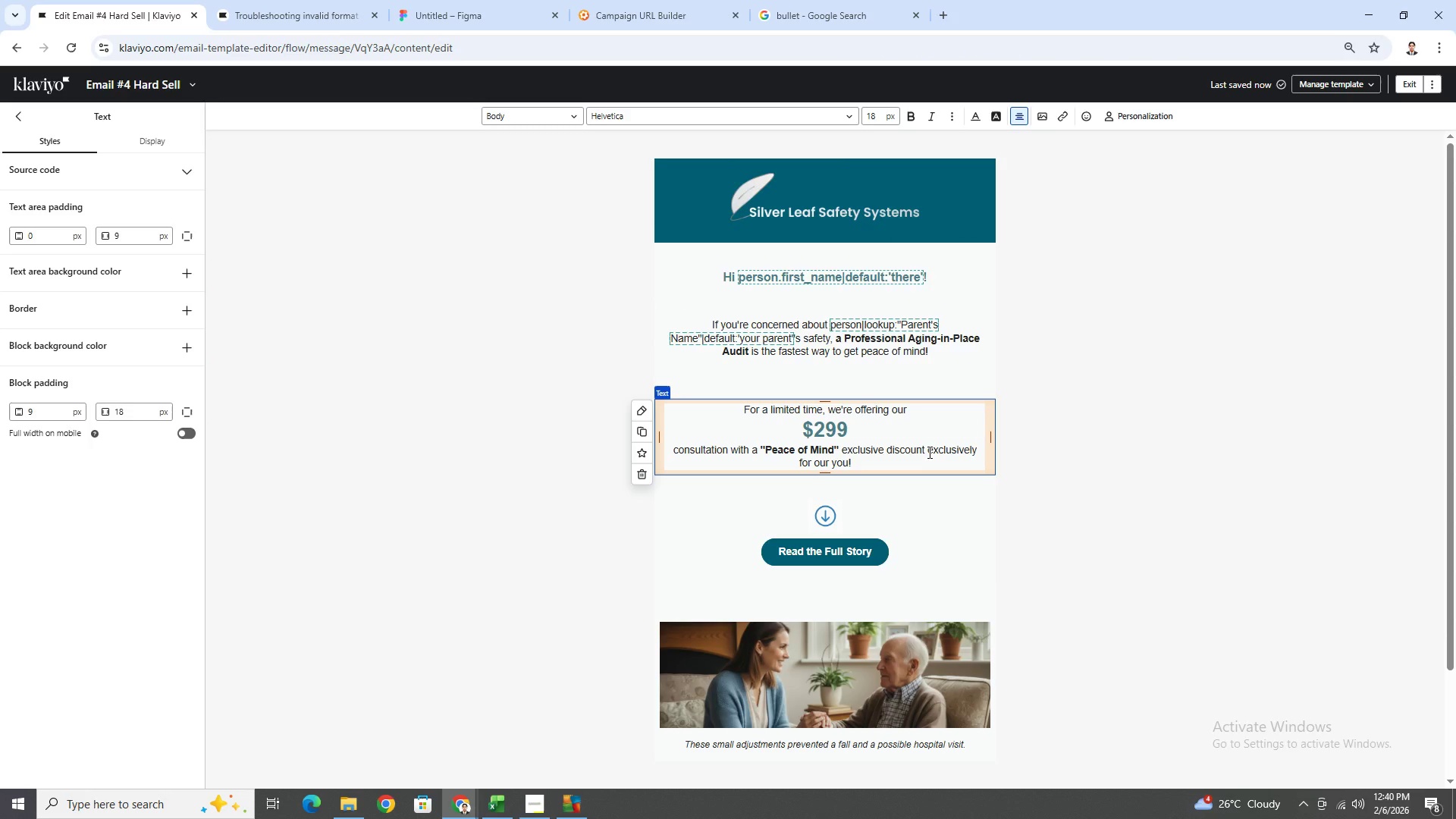 
left_click_drag(start_coordinate=[928, 451], to_coordinate=[829, 464])
 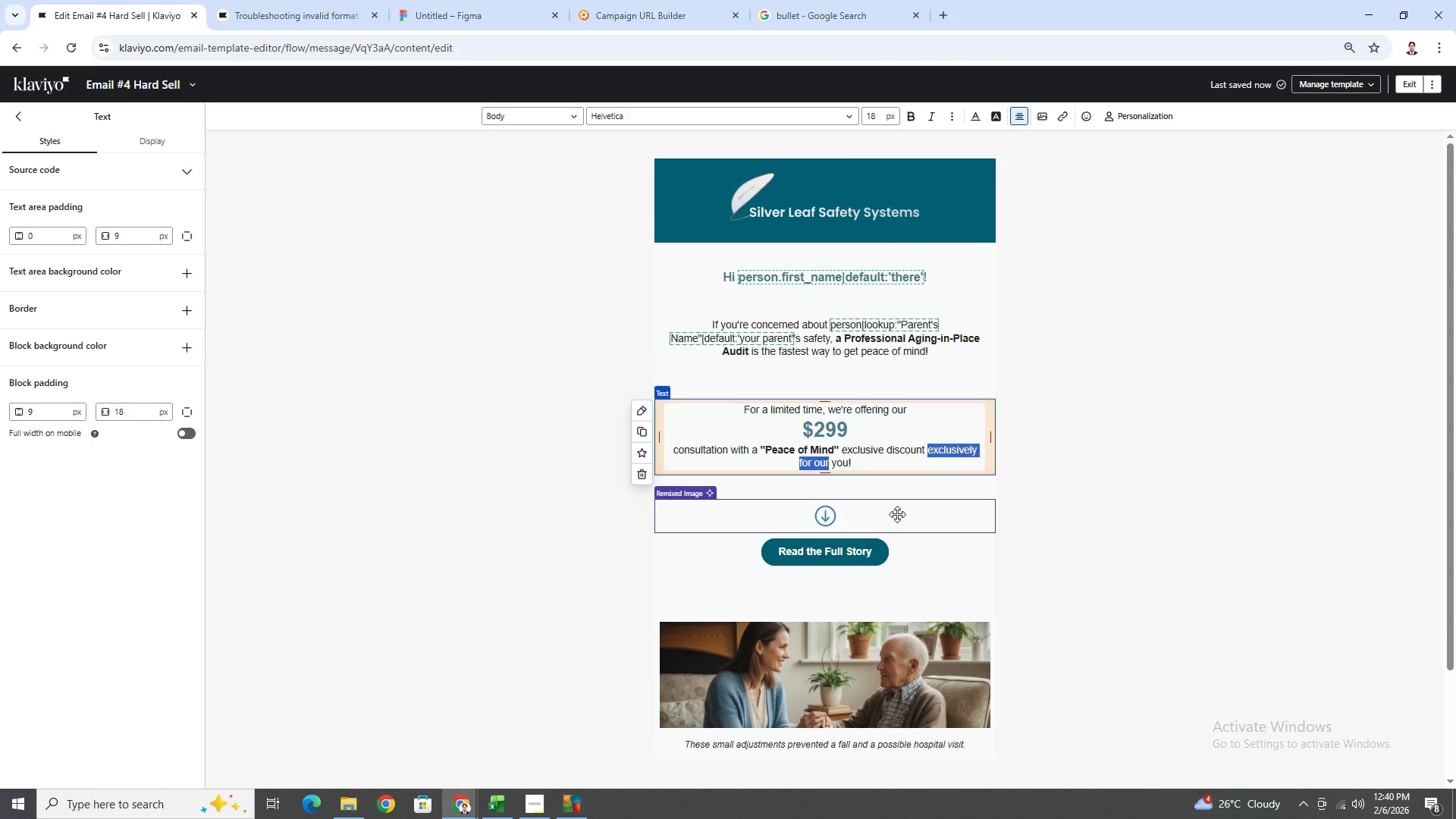 
type(just for)
 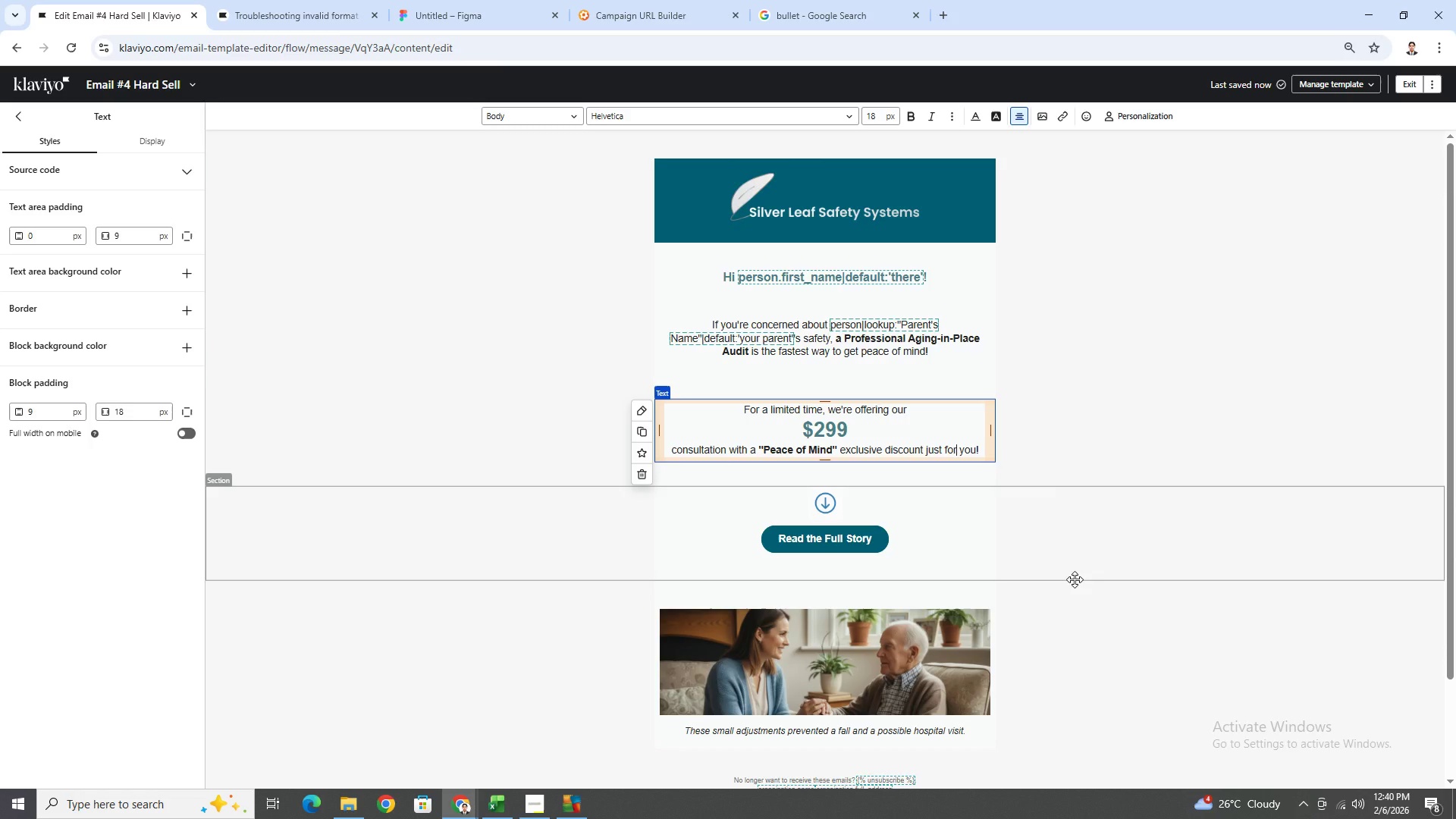 
left_click([1133, 578])
 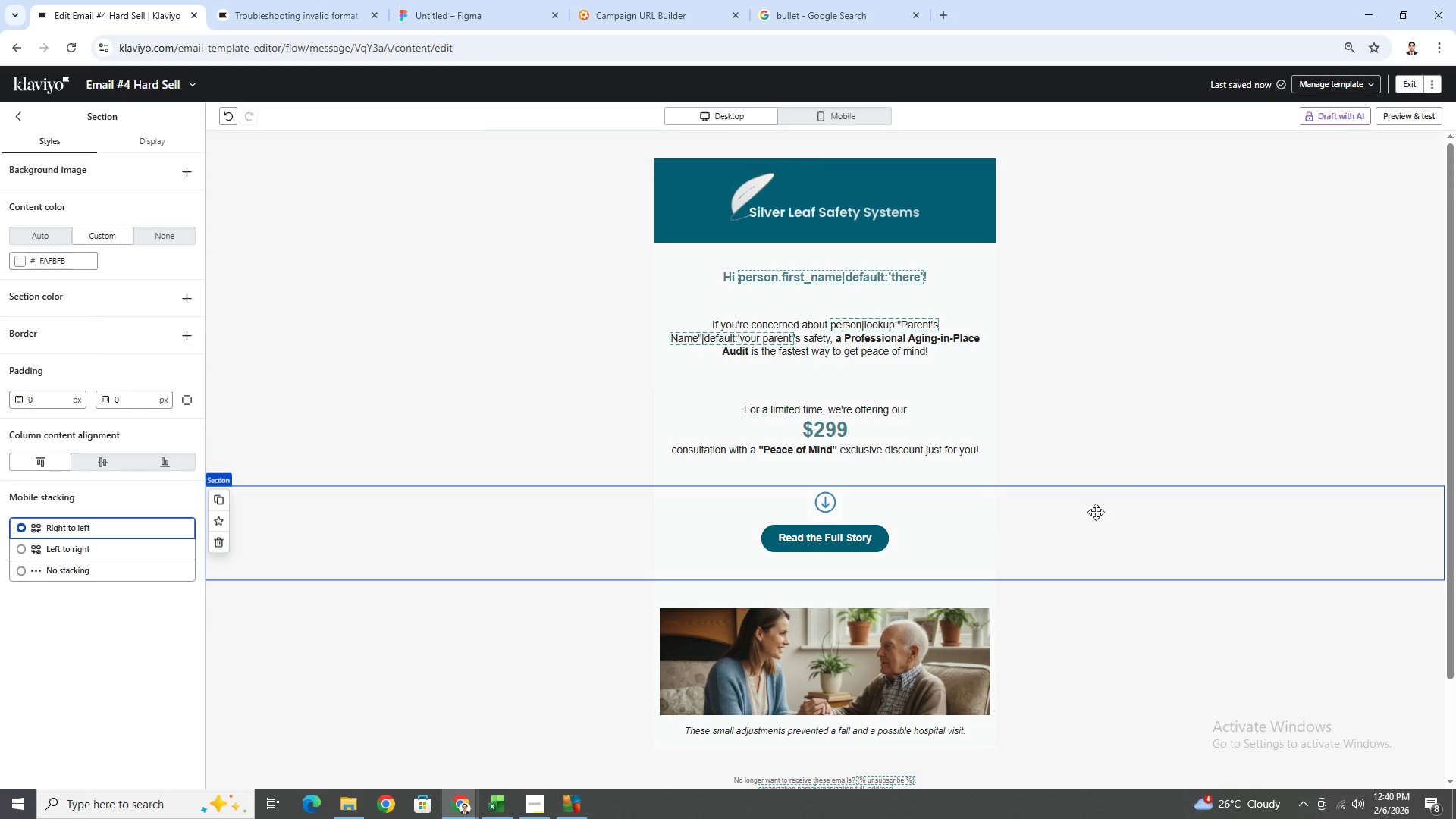 
left_click([904, 438])
 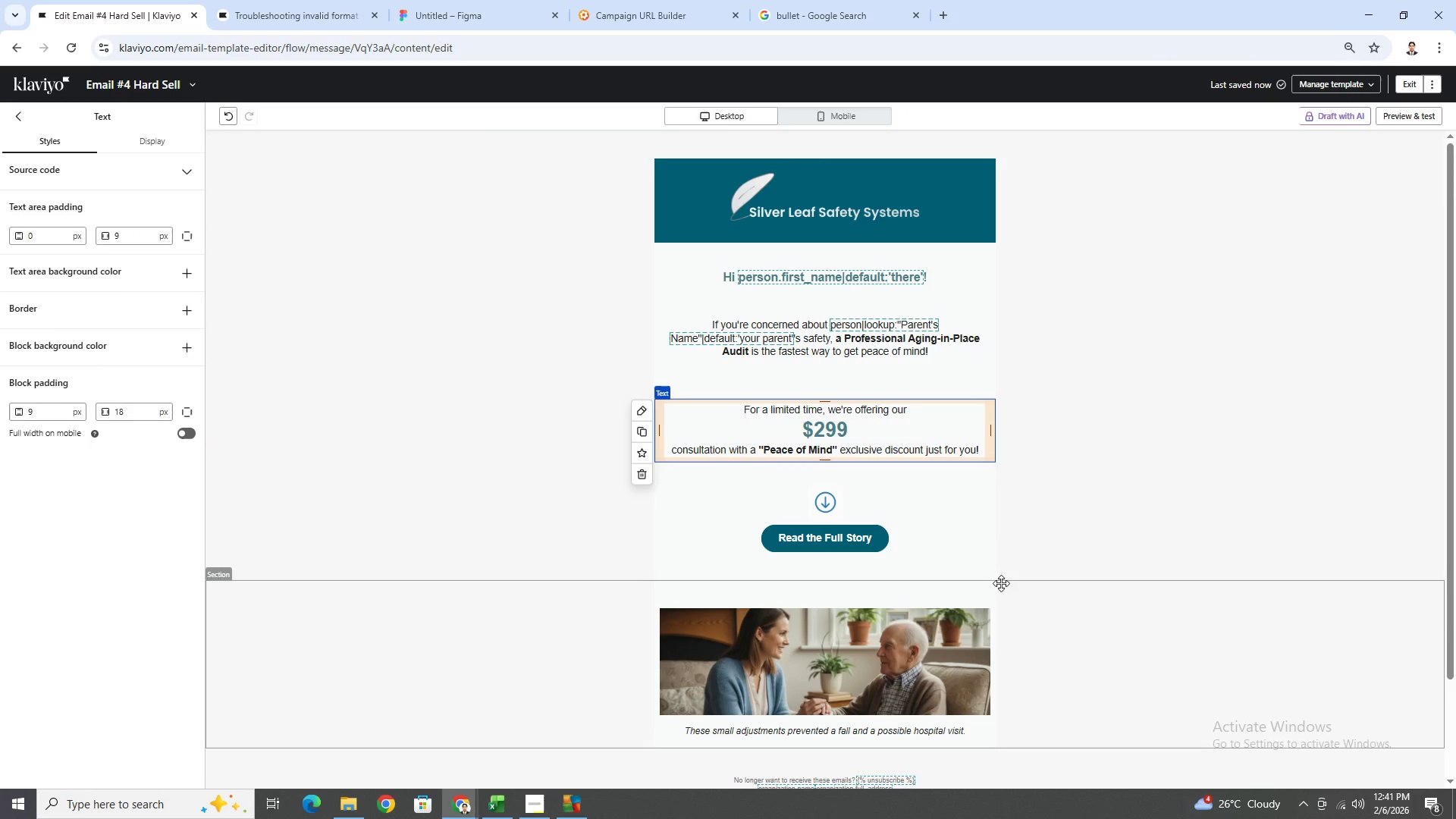 
wait(5.97)
 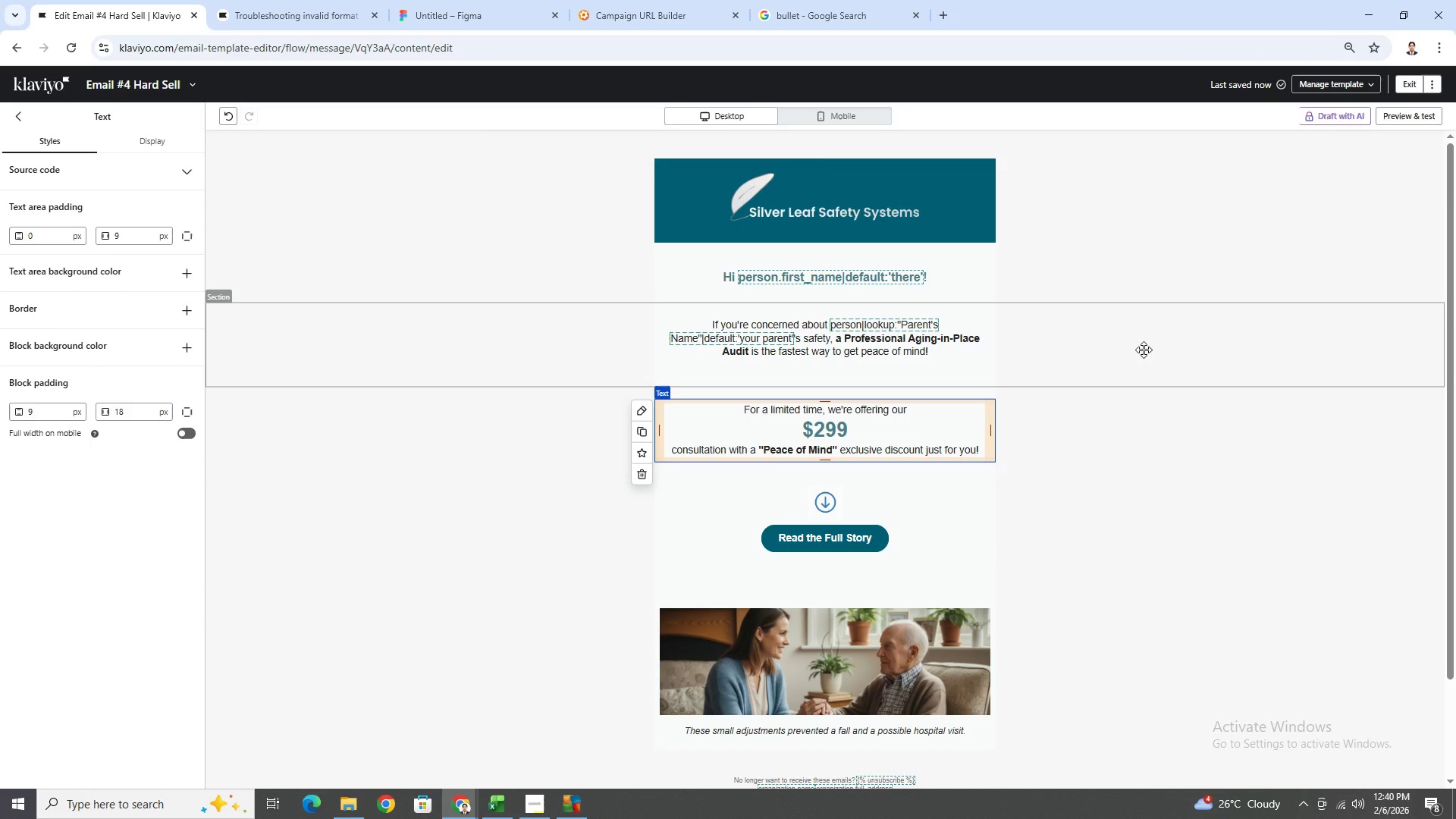 
left_click([1404, 111])
 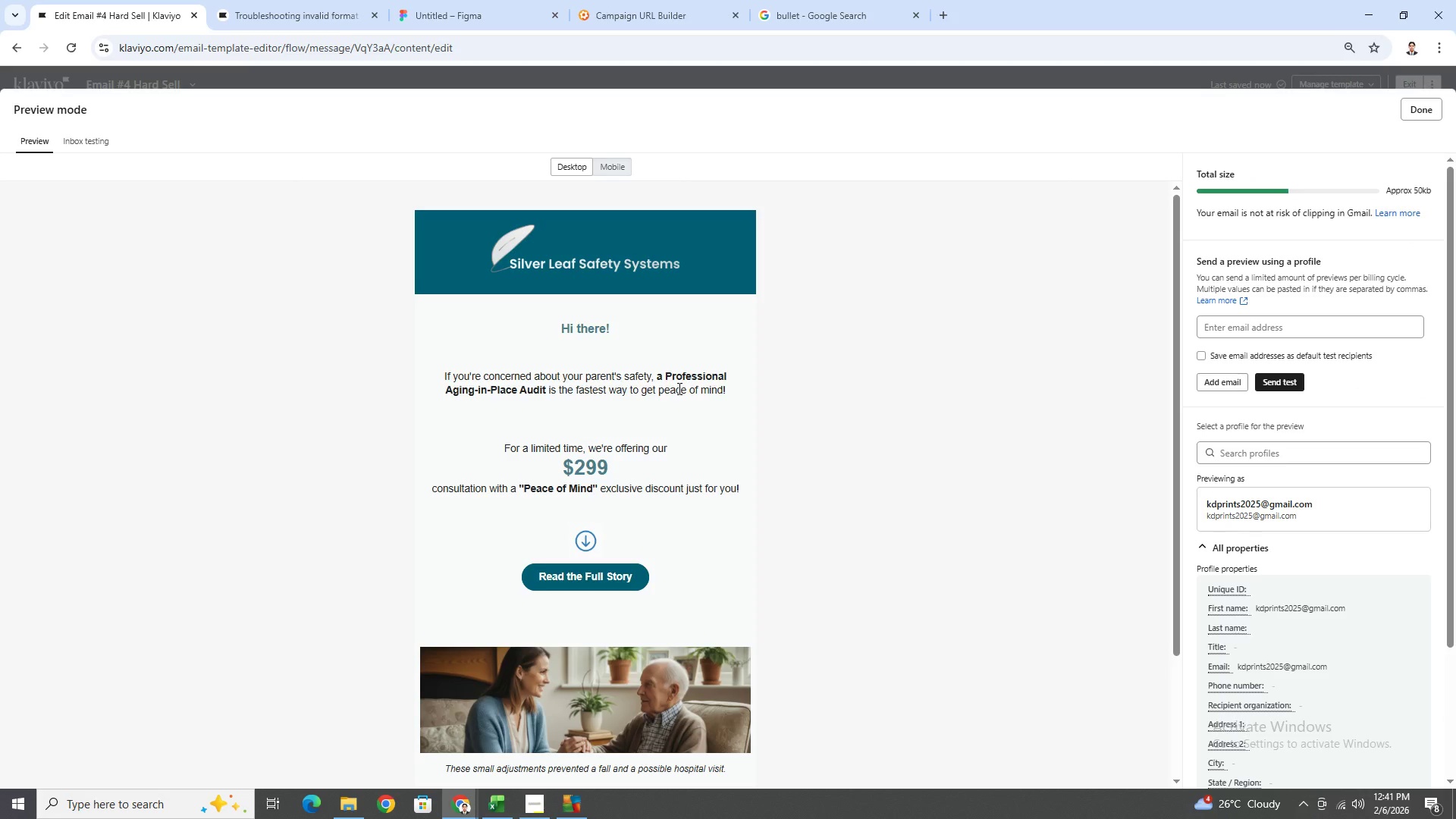 
scroll: coordinate [682, 392], scroll_direction: down, amount: 1.0
 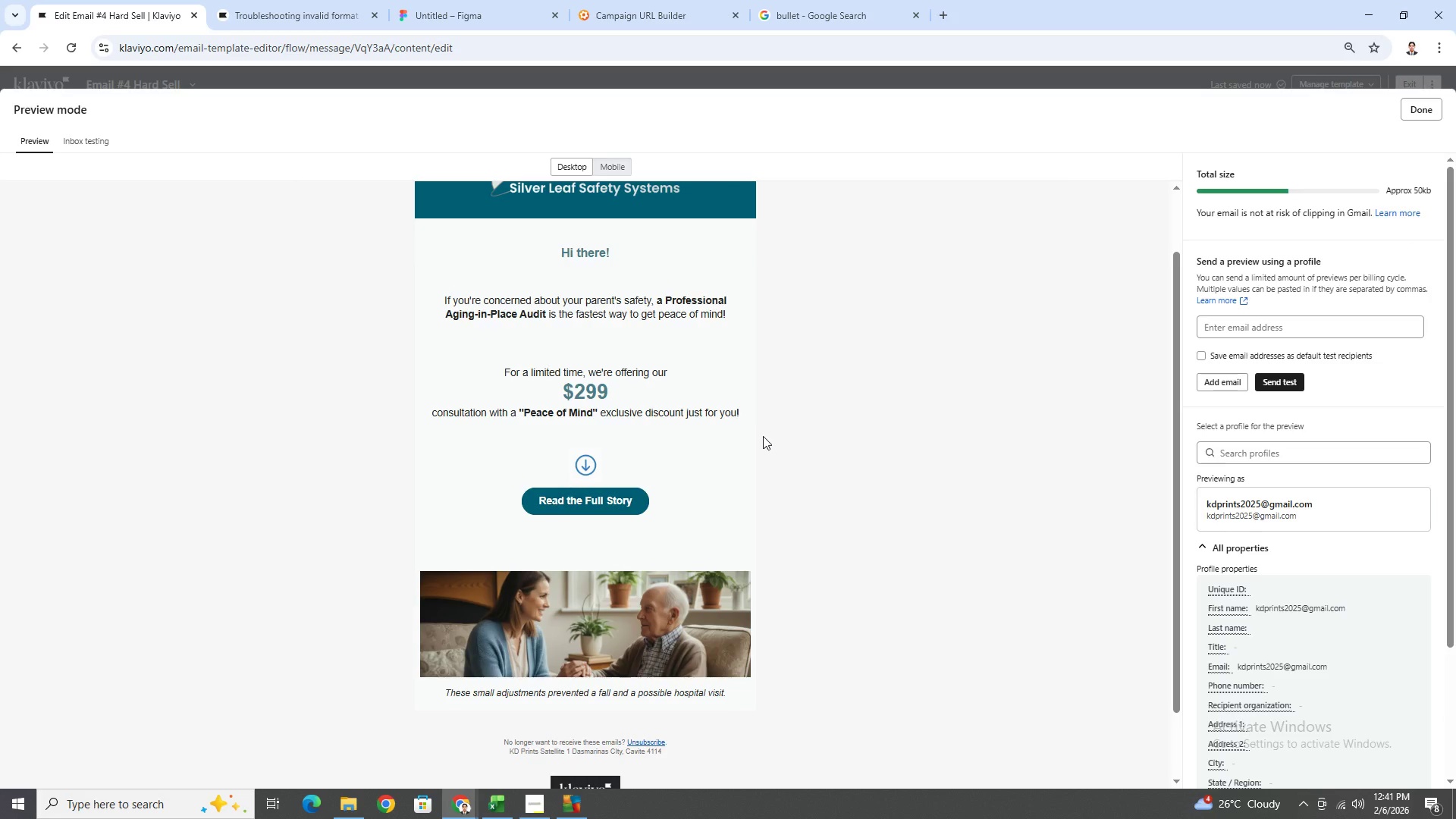 
scroll: coordinate [763, 436], scroll_direction: up, amount: 2.0
 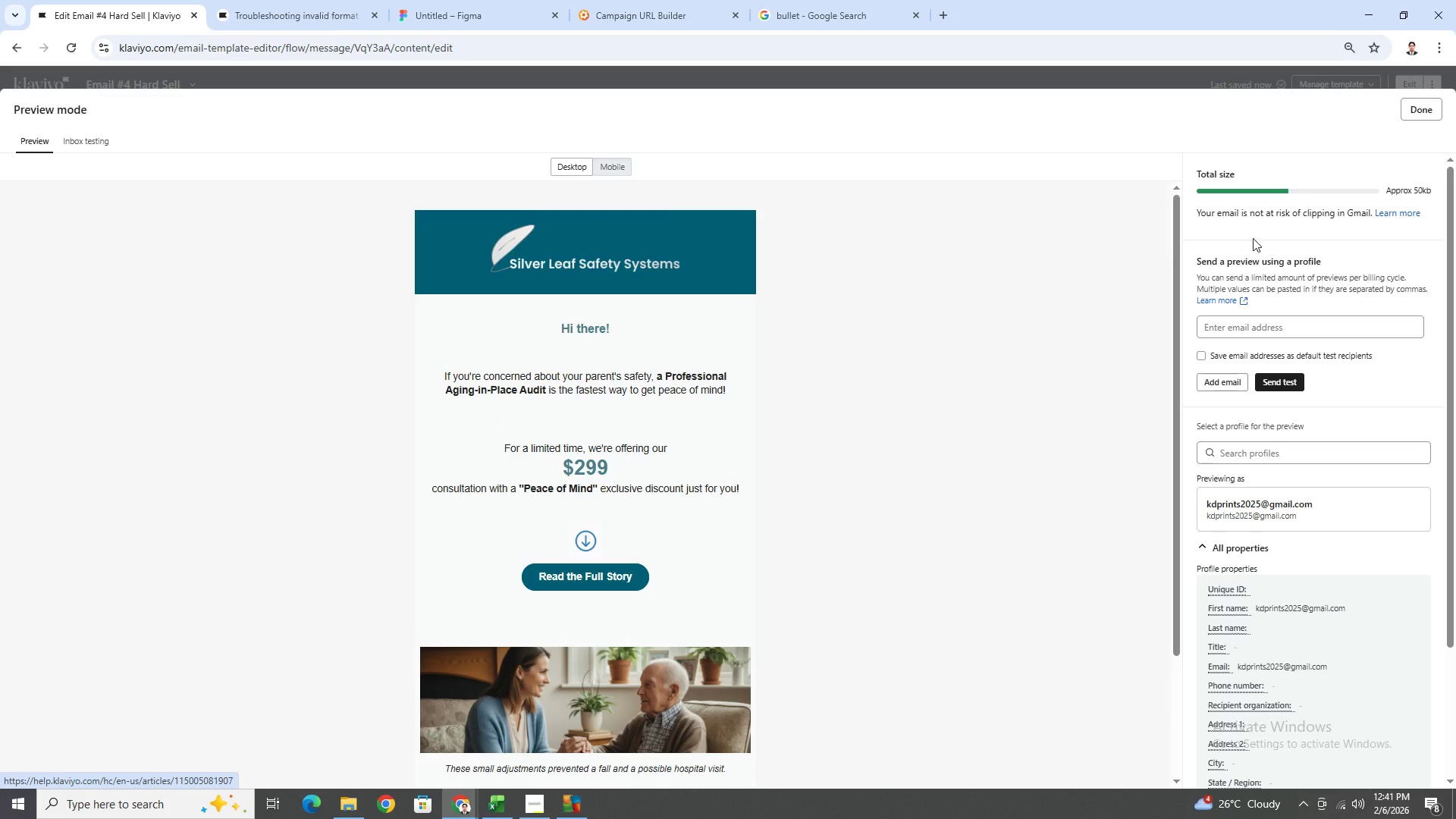 
left_click([1404, 117])
 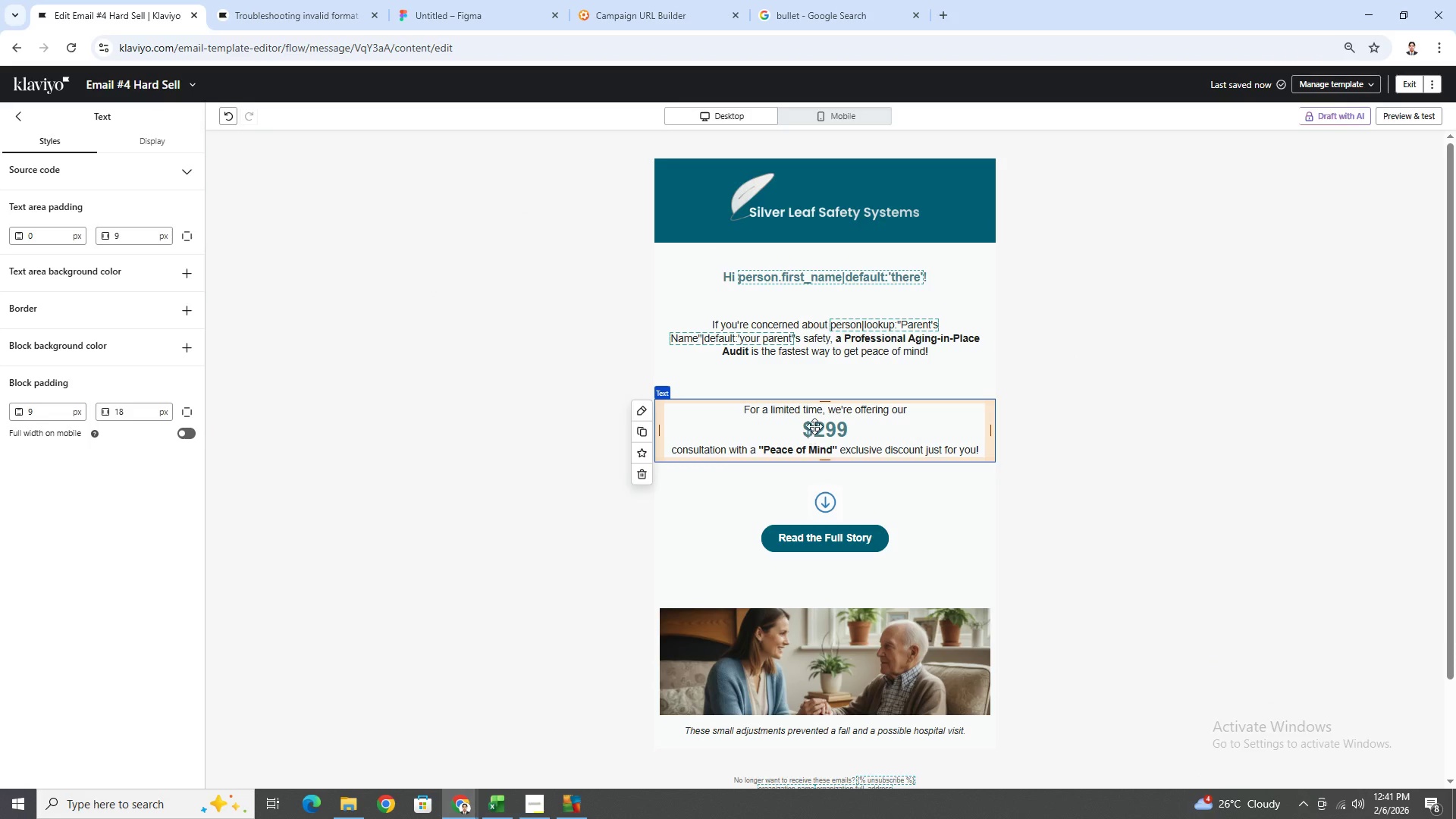 
double_click([814, 425])
 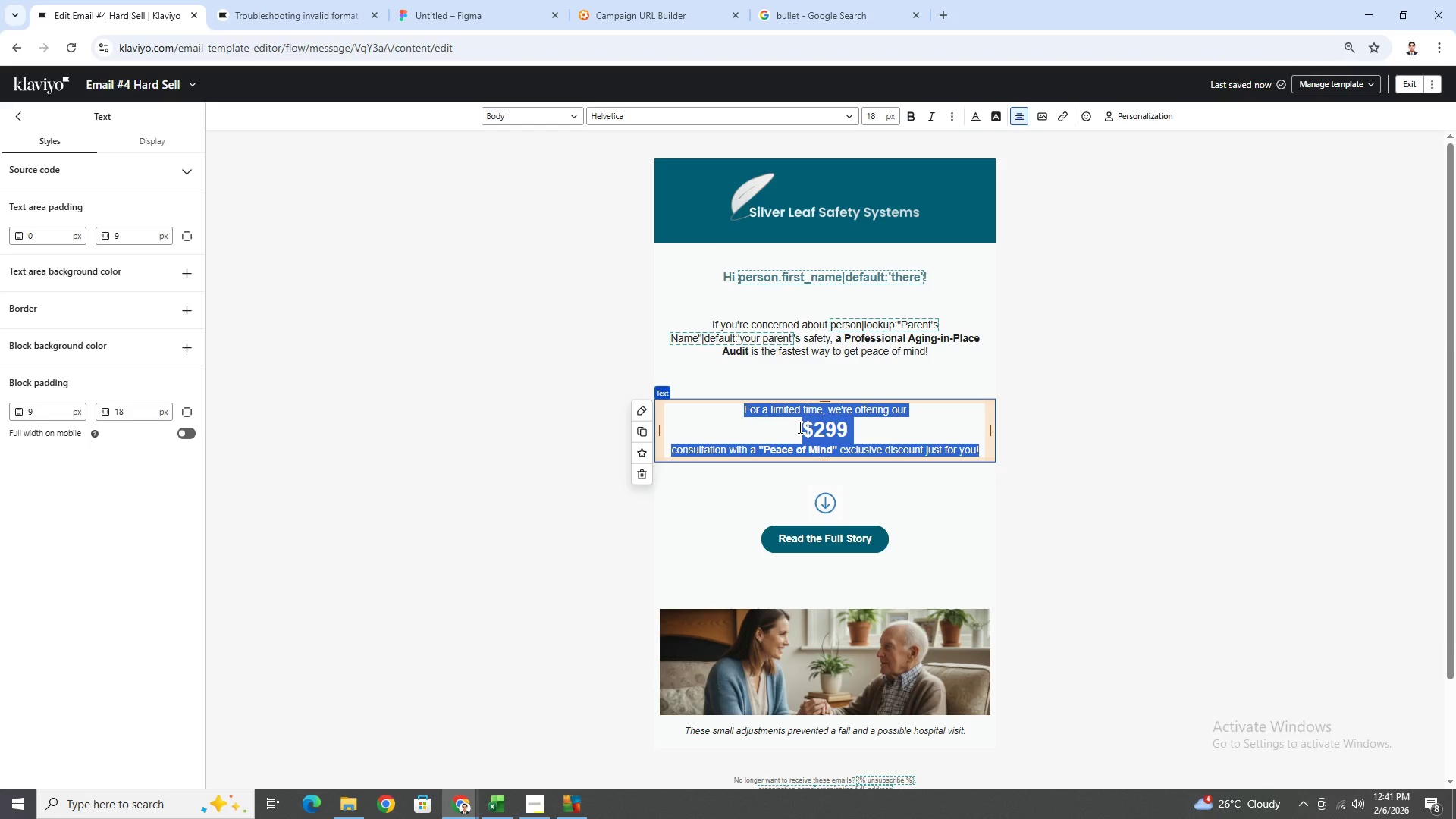 
left_click([800, 427])
 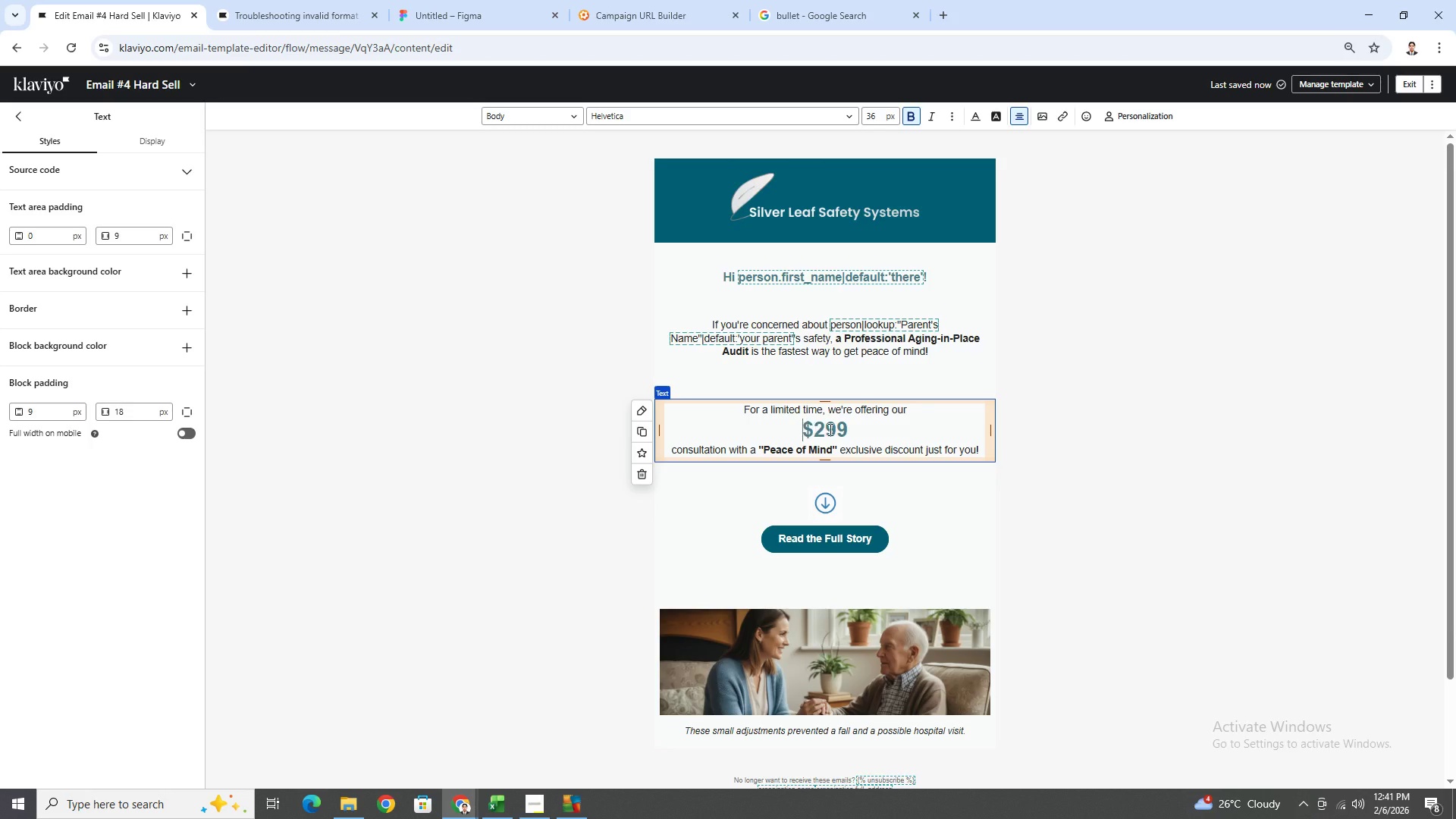 
key(Backspace)
 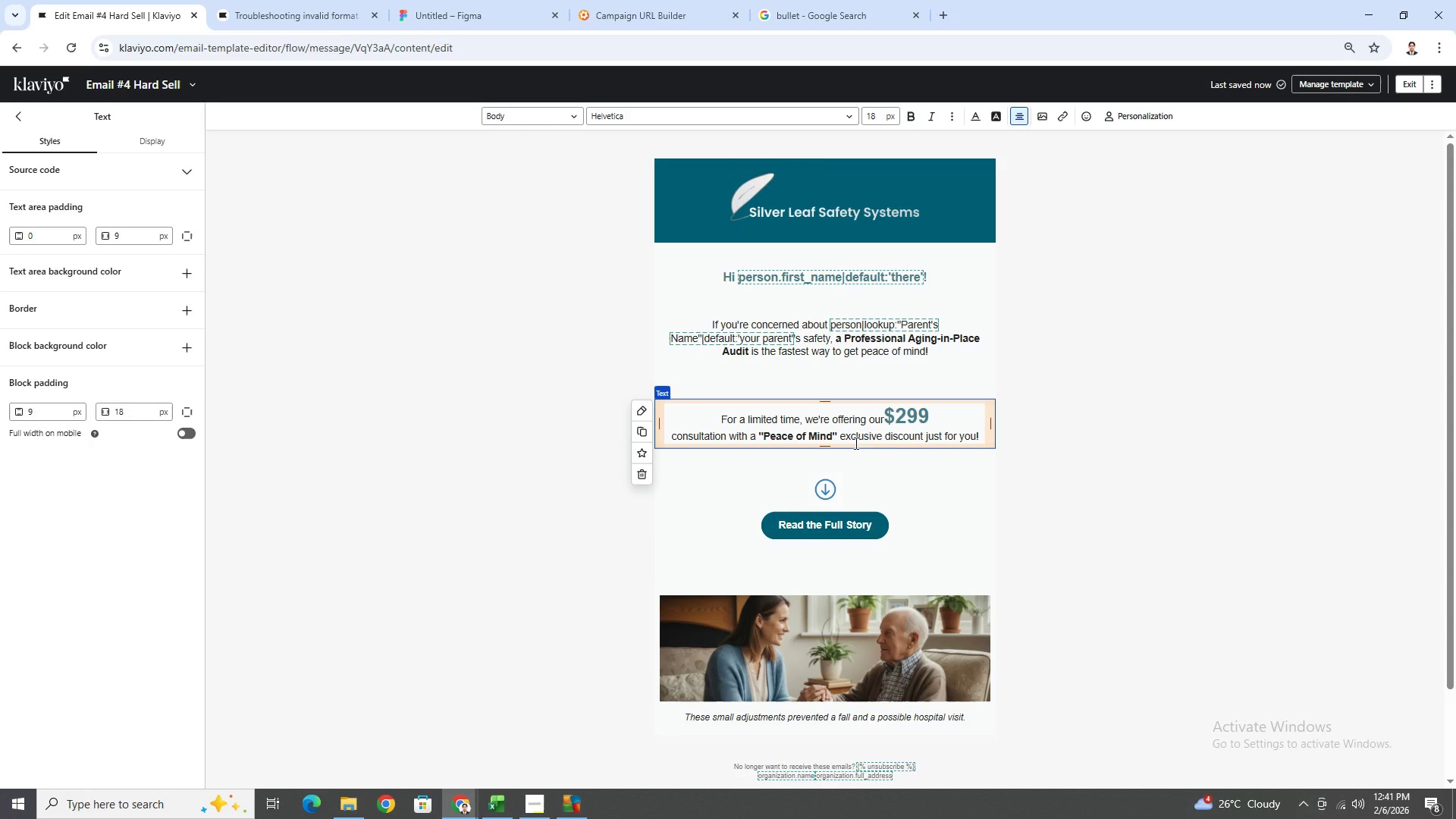 
key(Space)
 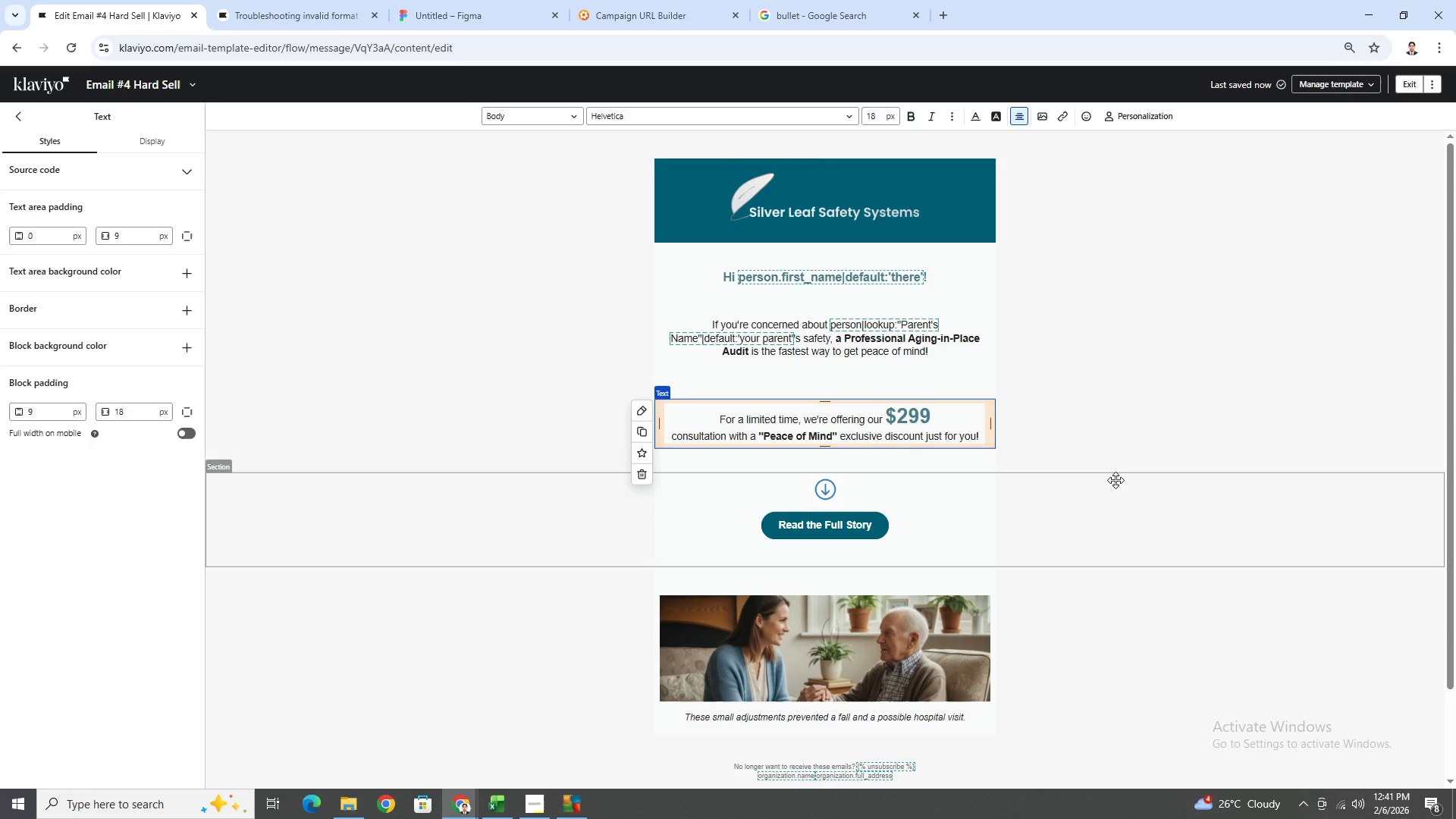 
left_click([1116, 480])
 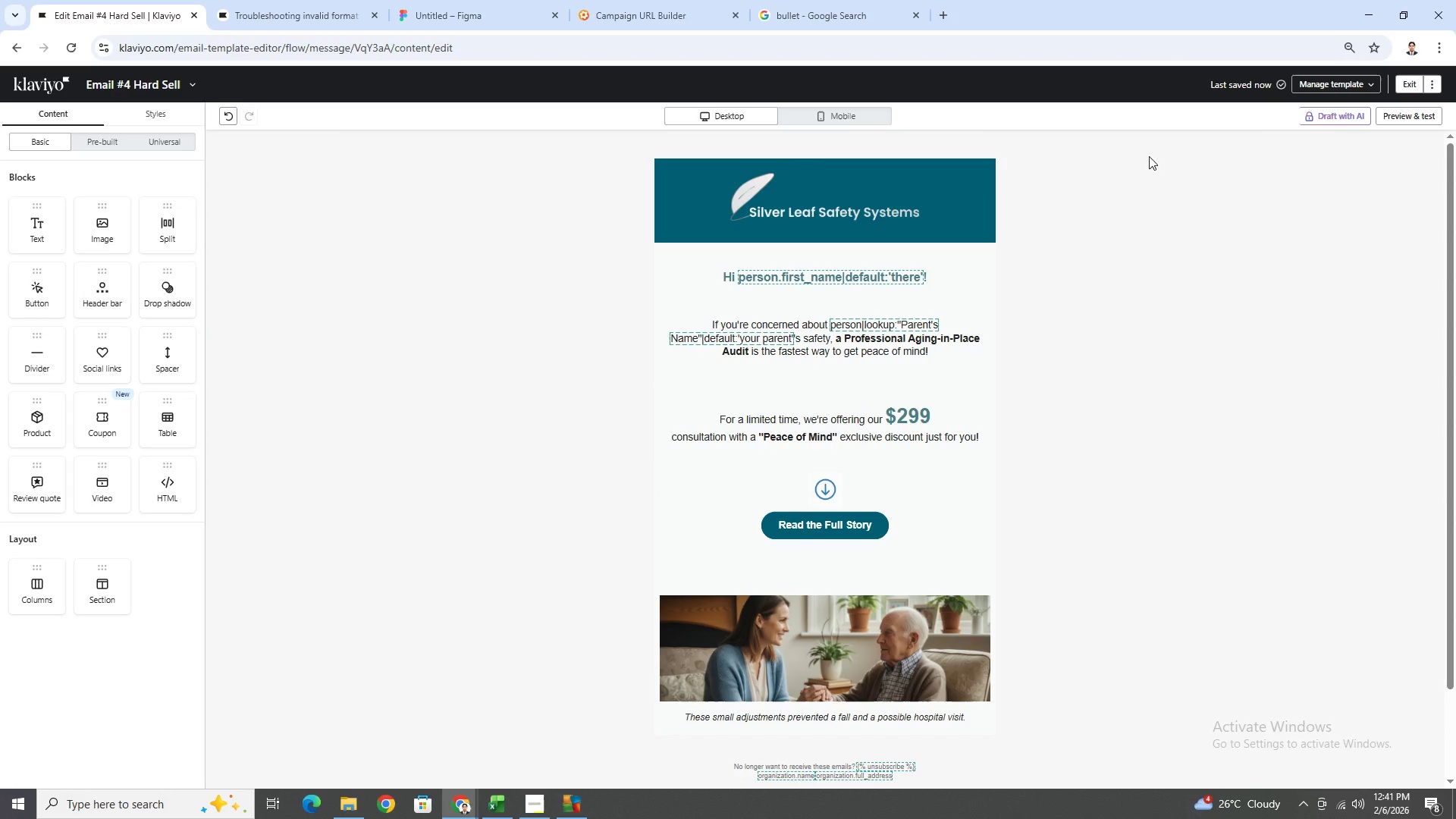 
left_click([1429, 120])
 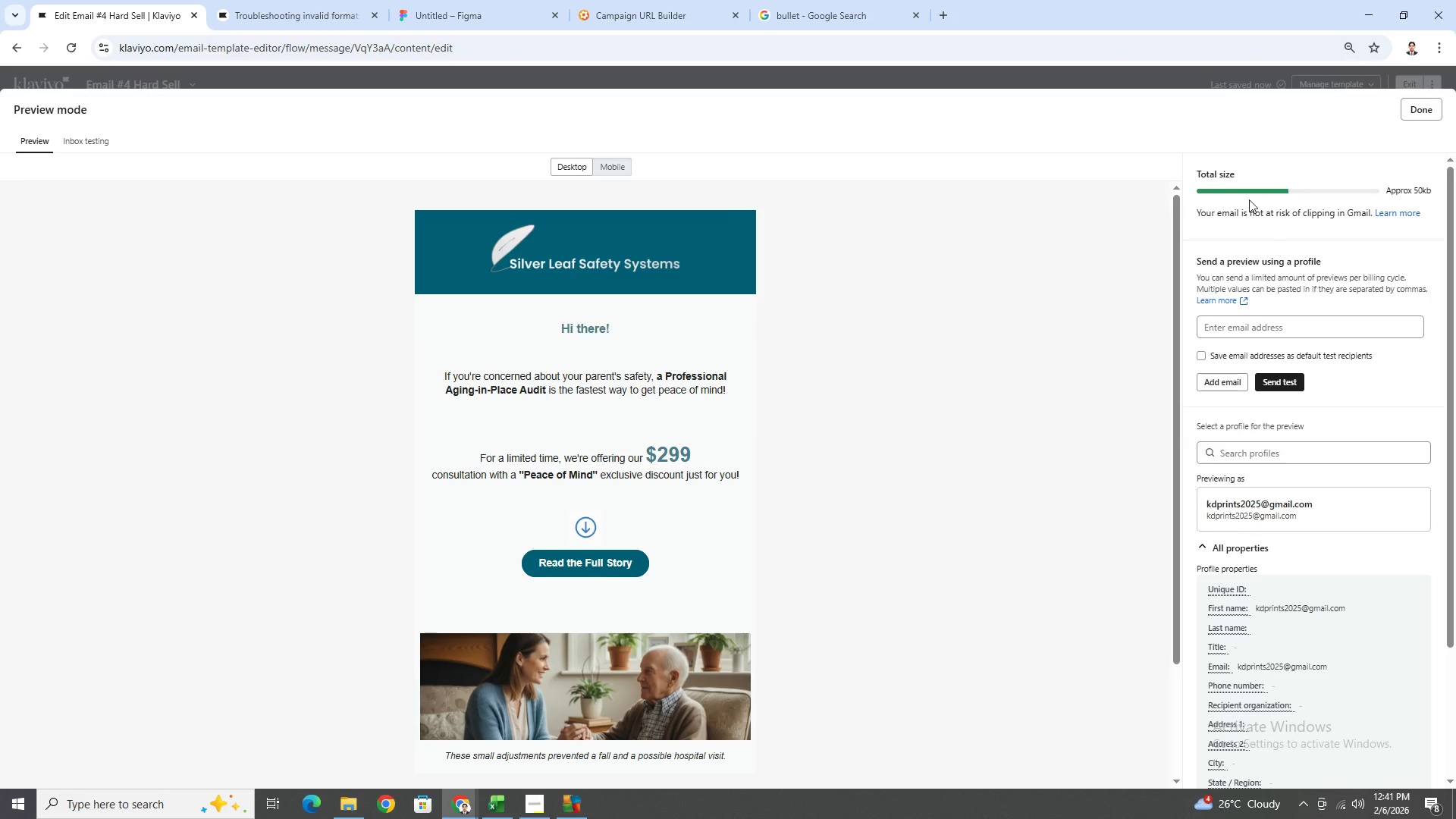 
left_click([1420, 118])
 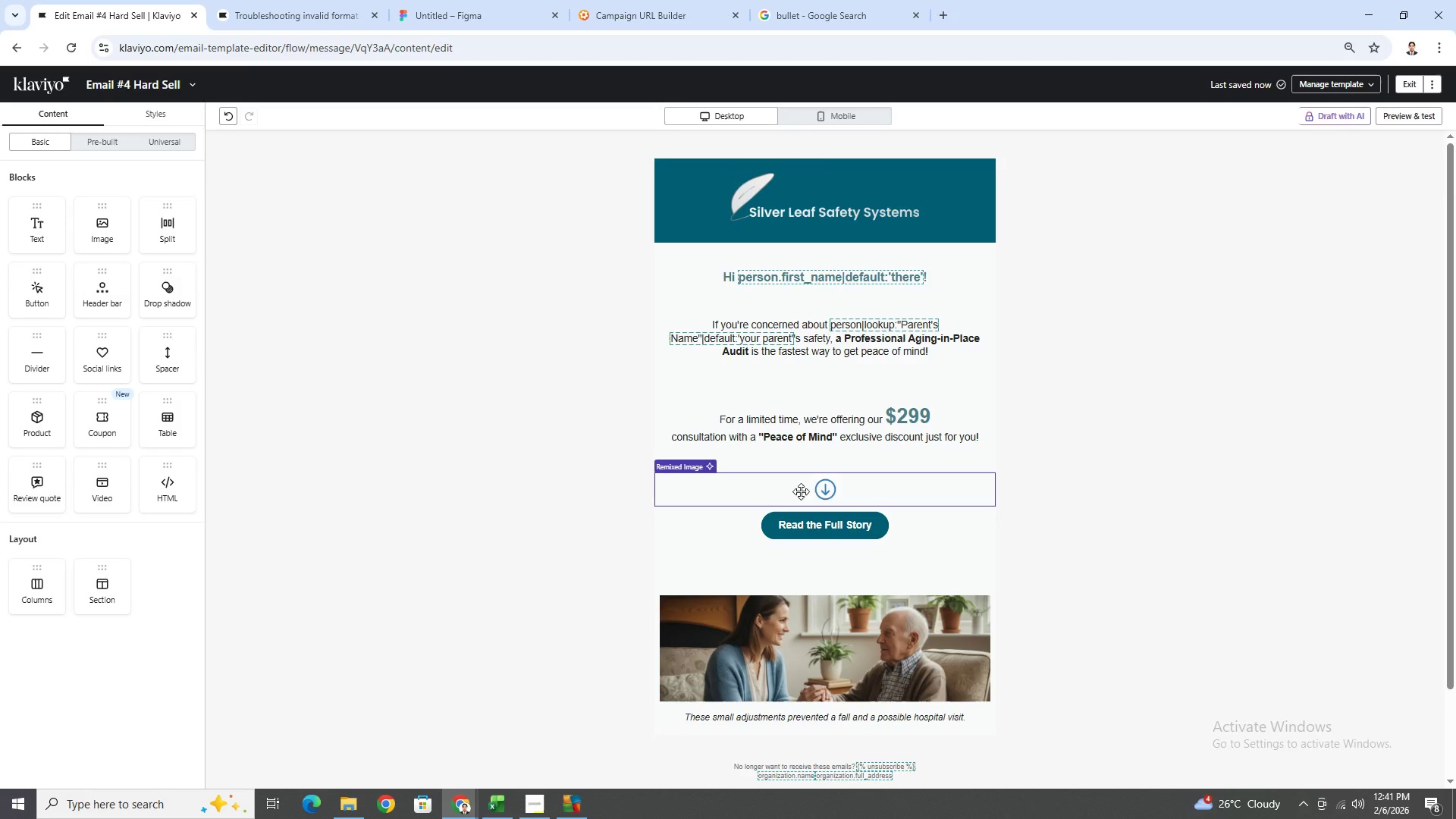 
key(Control+Z)
 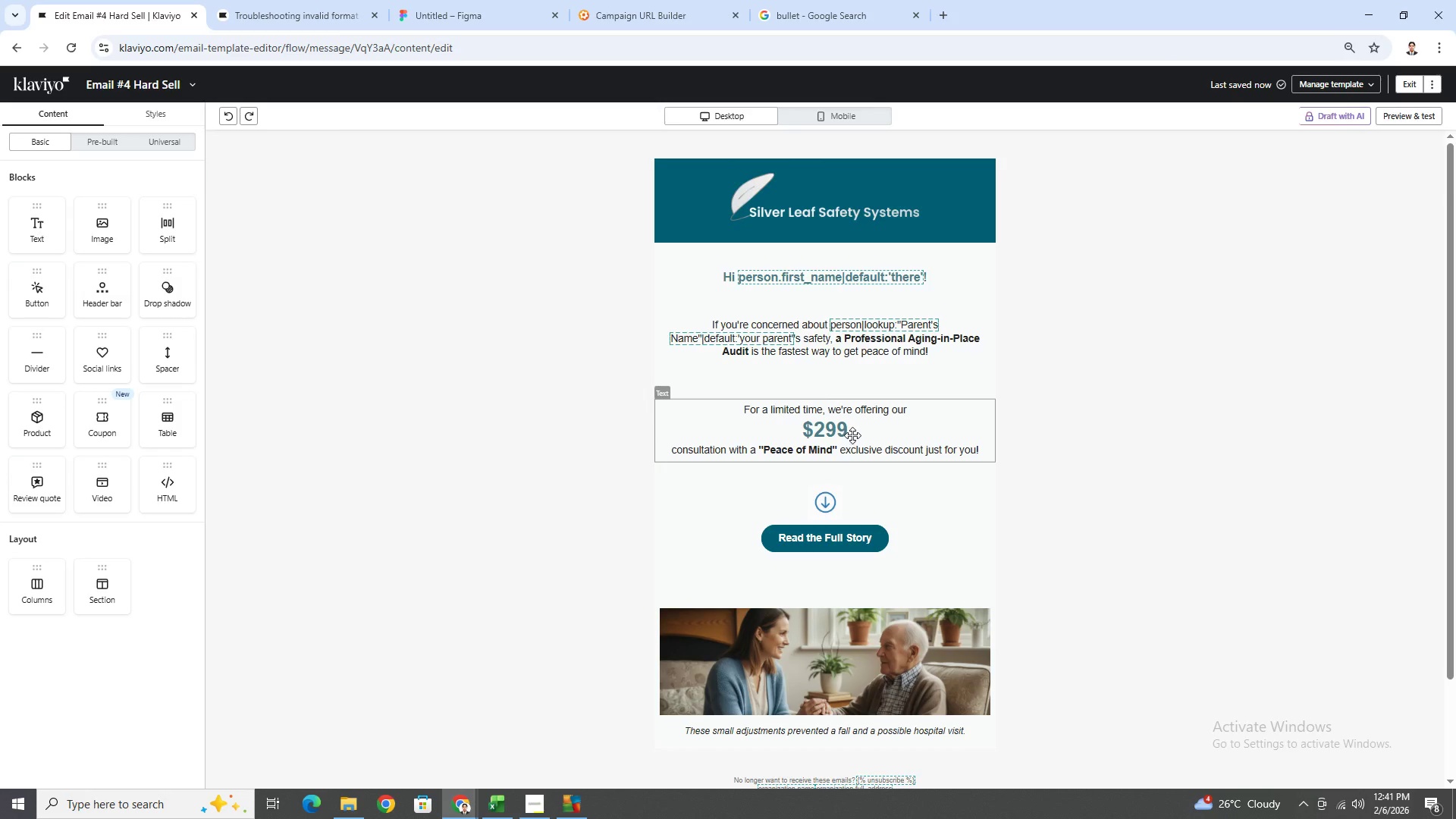 
double_click([908, 435])
 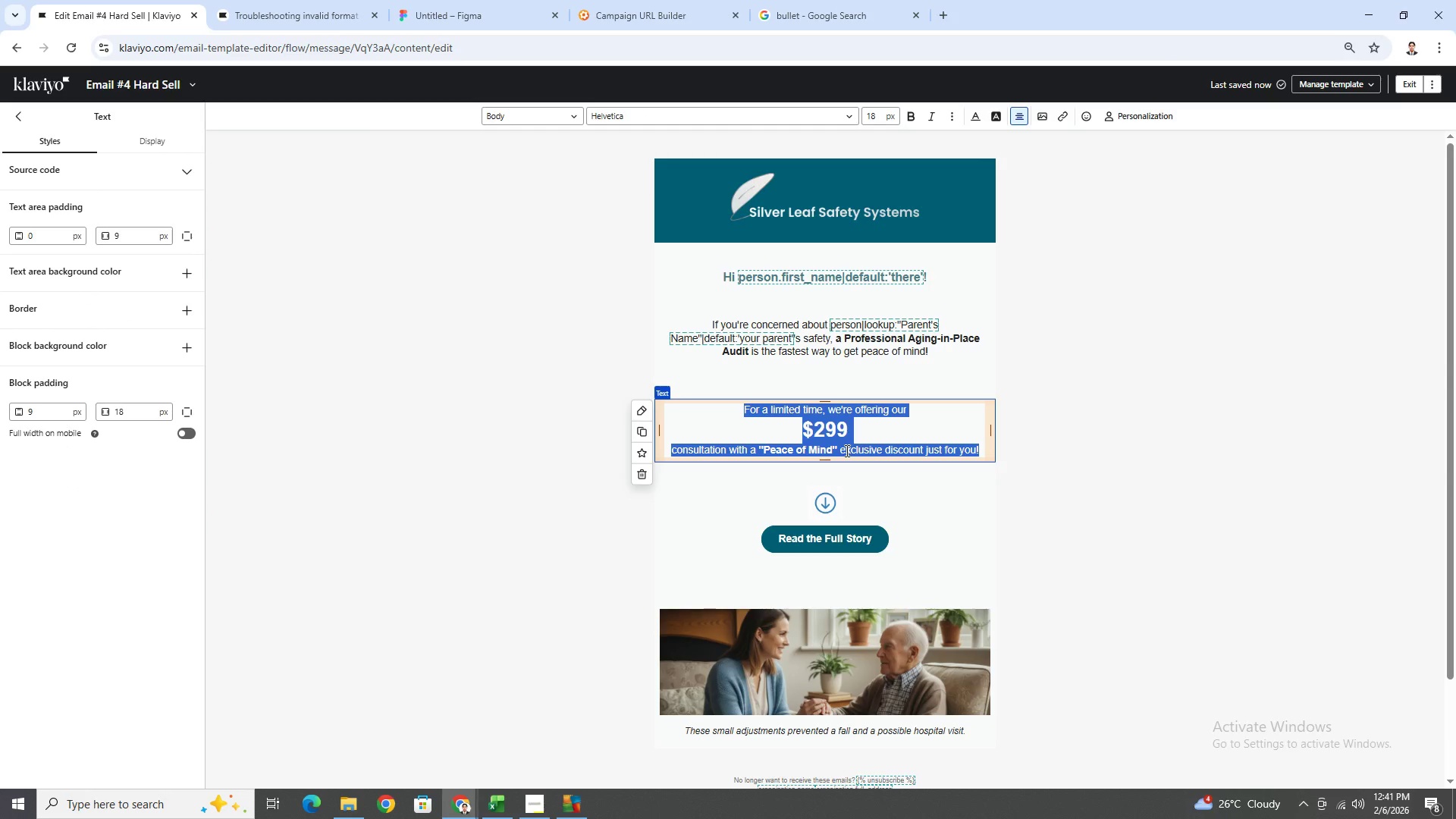 
left_click([839, 448])
 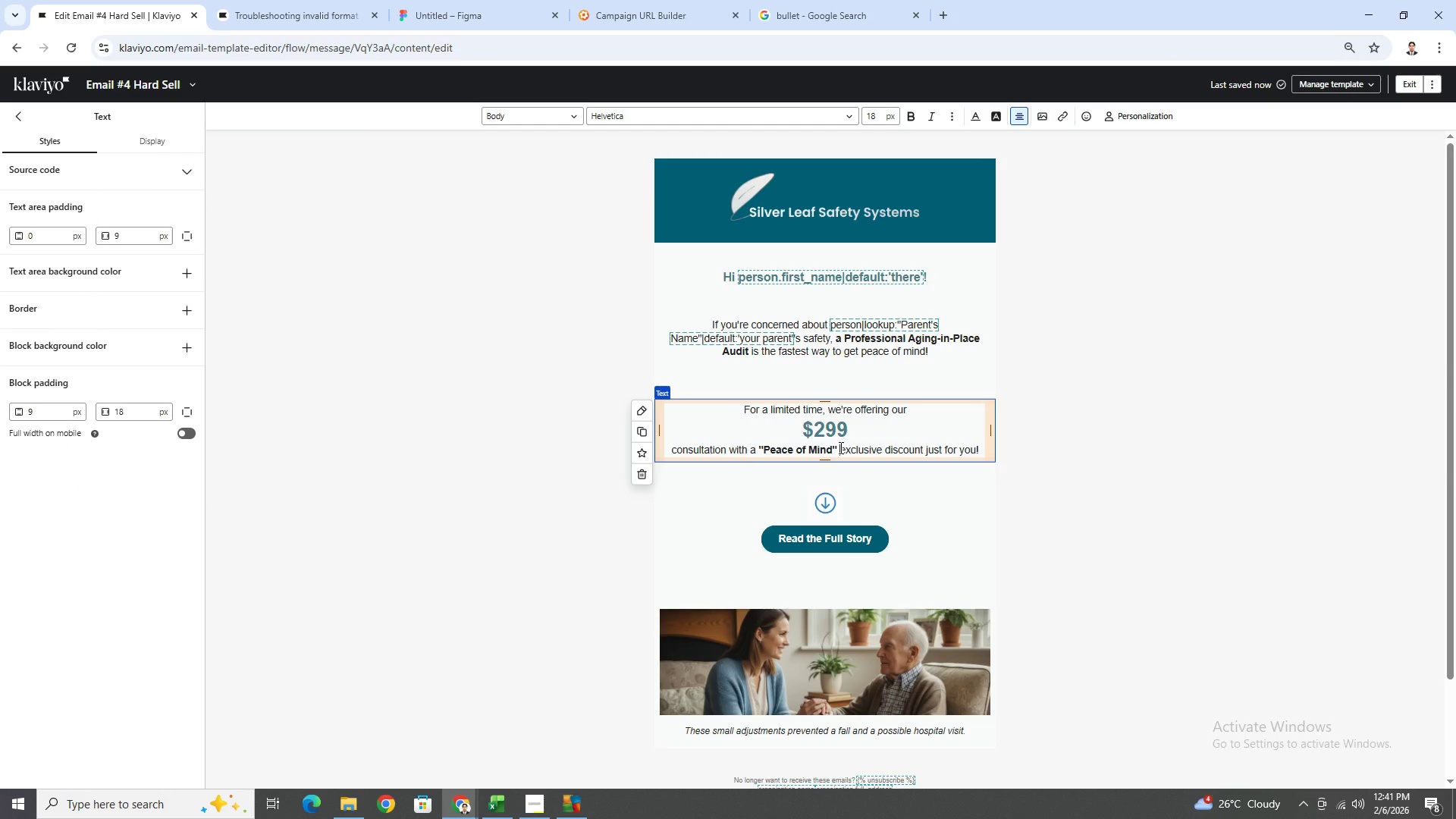 
key(Enter)
 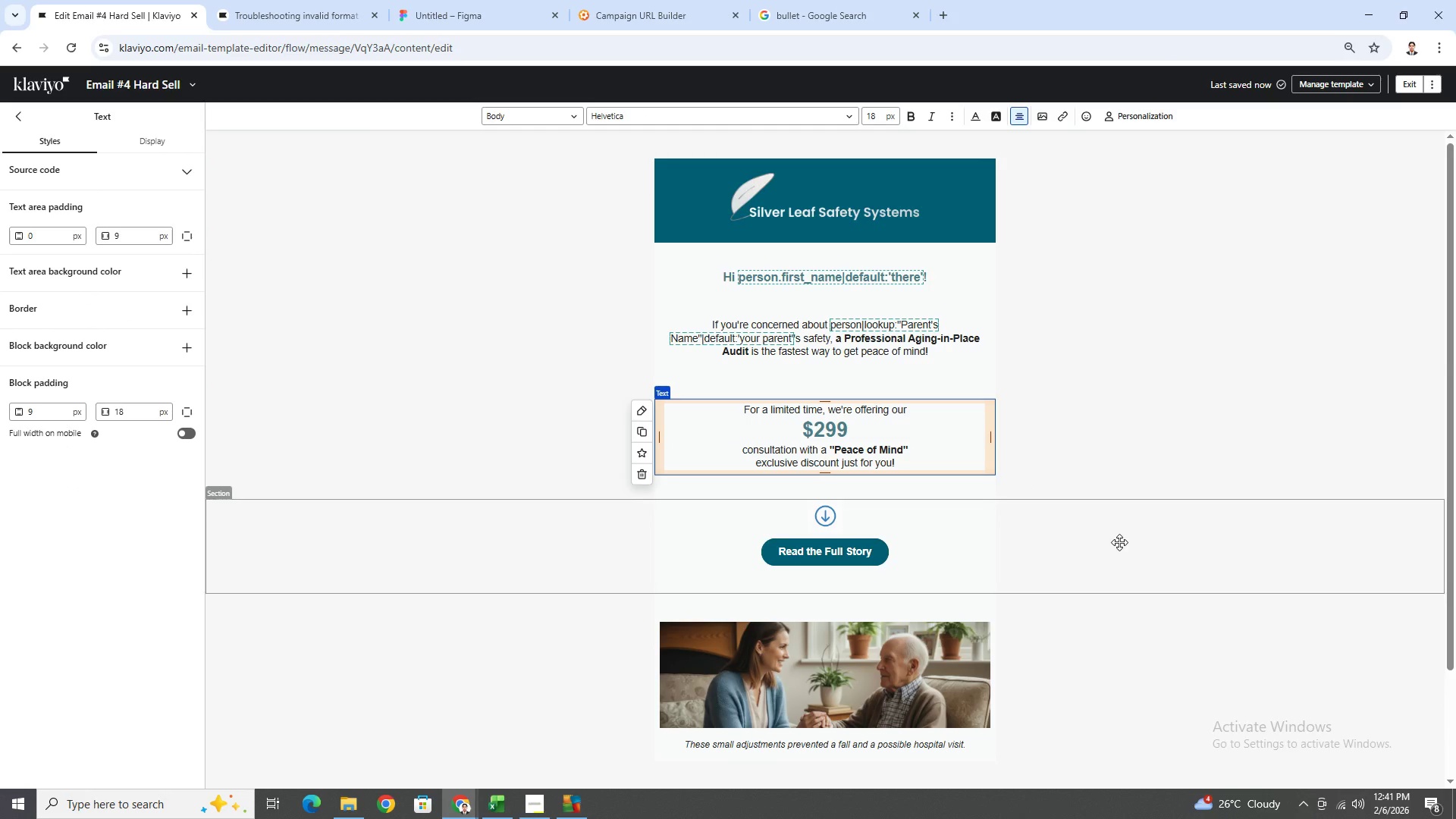 
left_click([1120, 619])
 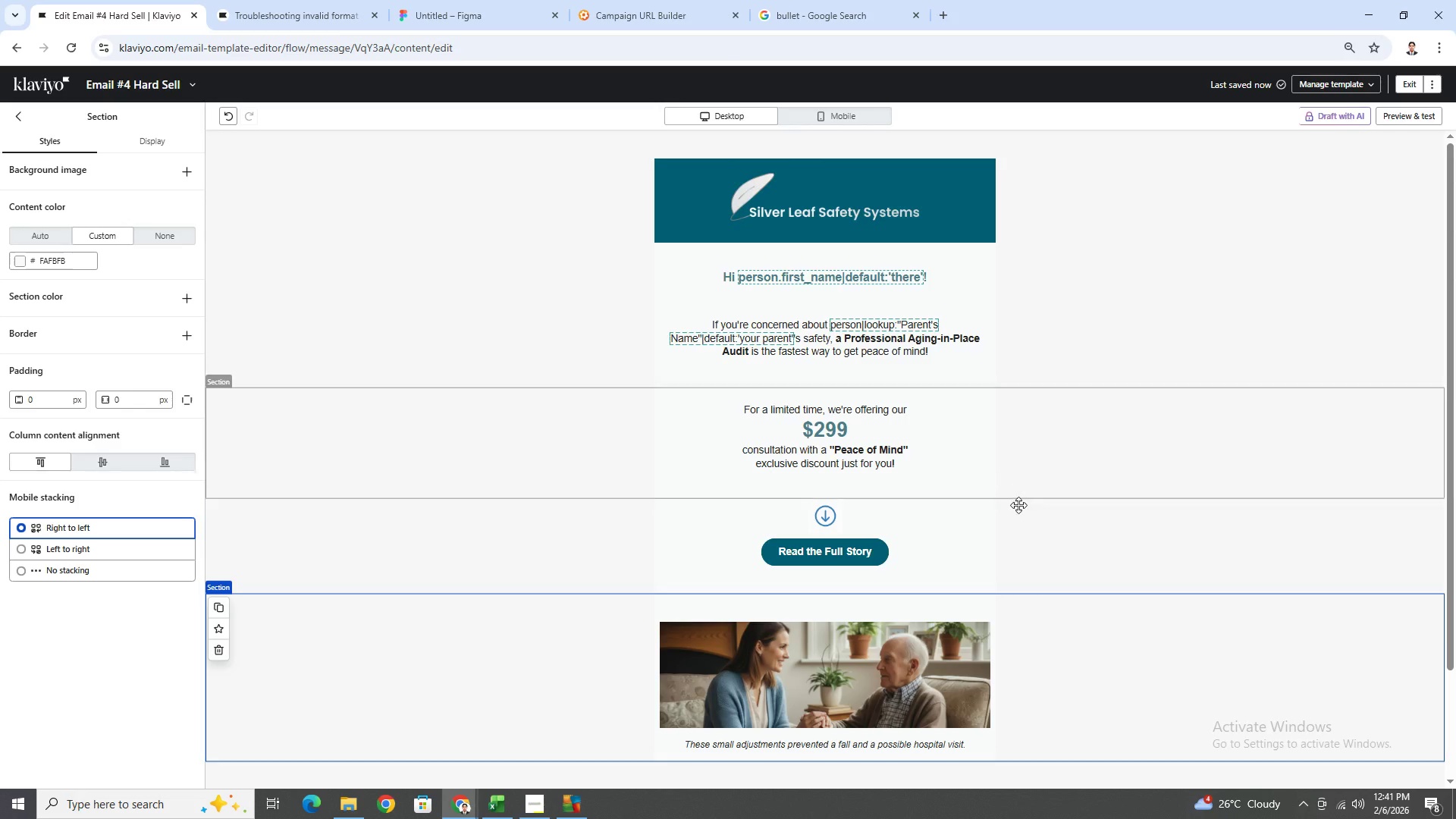 
wait(11.94)
 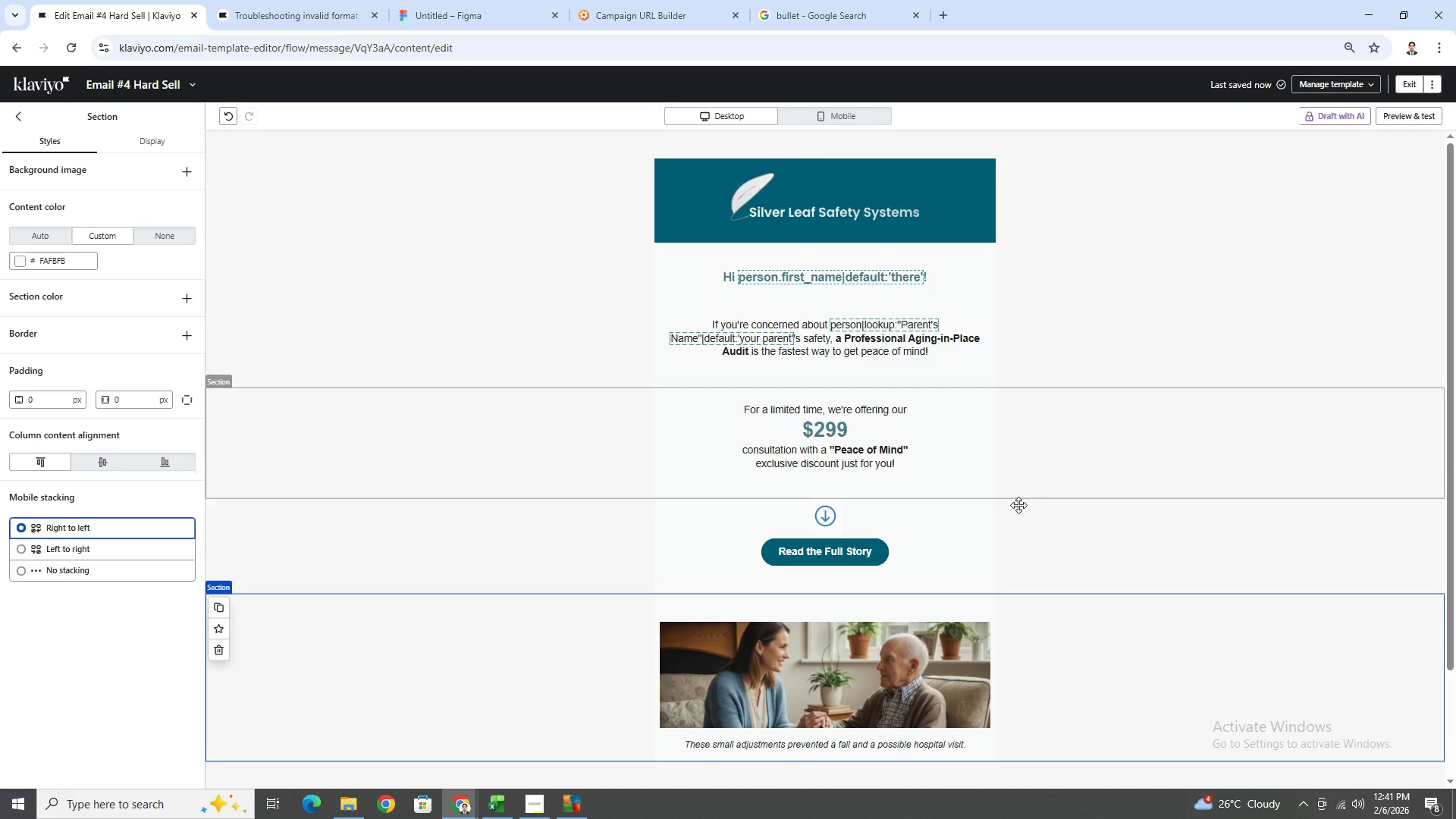 
scroll: coordinate [1091, 563], scroll_direction: down, amount: 3.0
 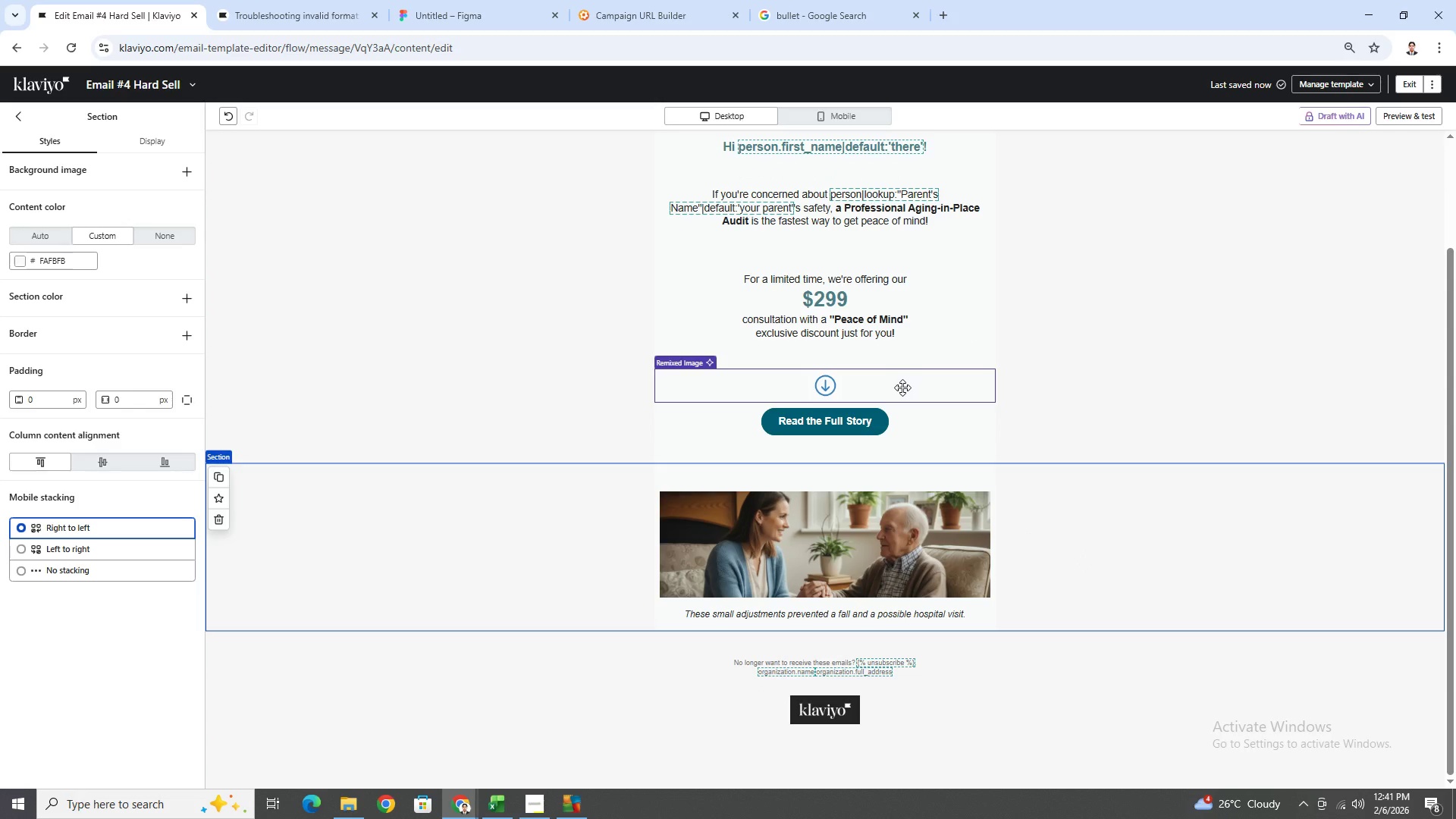 
scroll: coordinate [900, 391], scroll_direction: up, amount: 2.0
 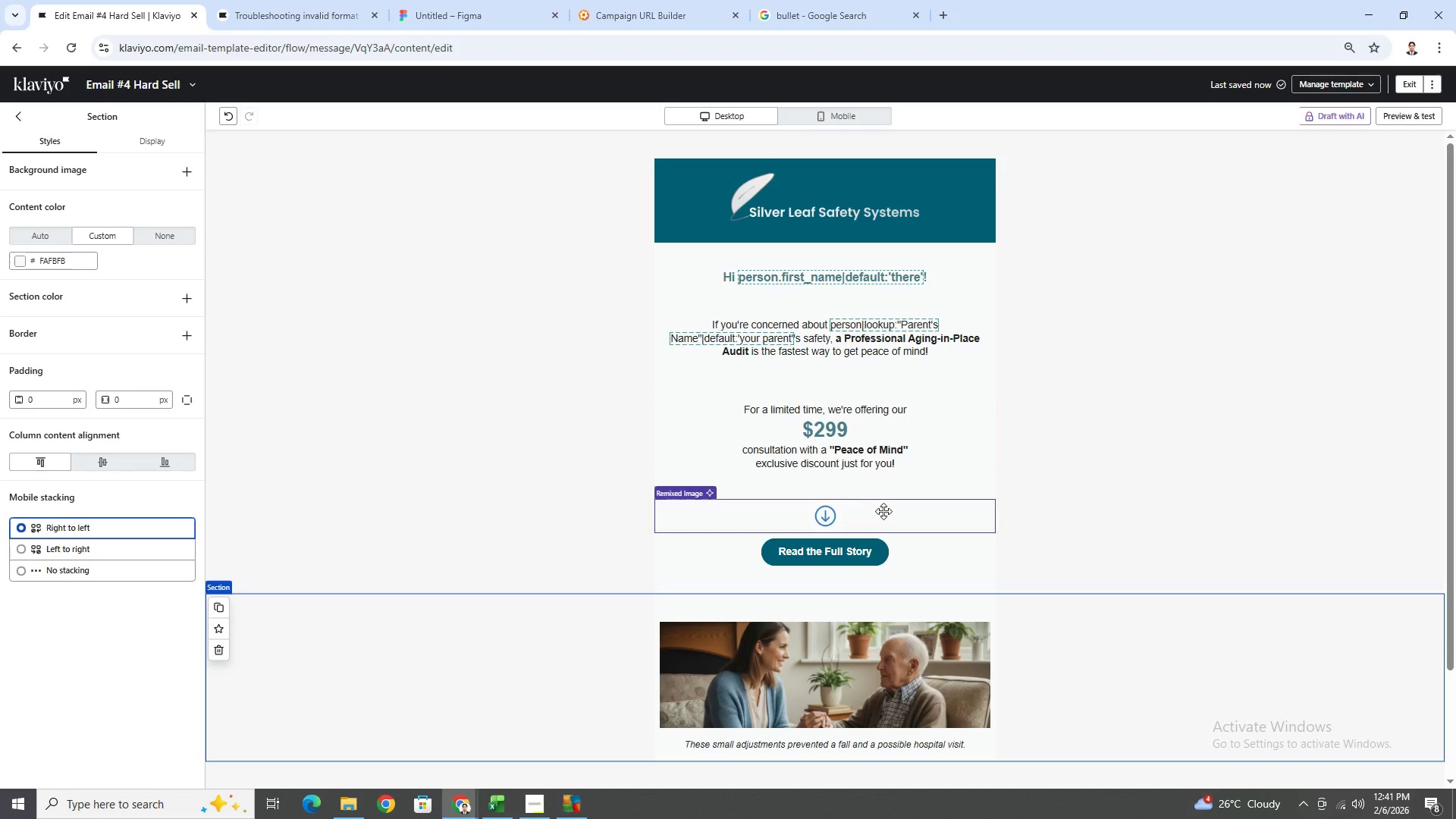 
left_click([883, 512])
 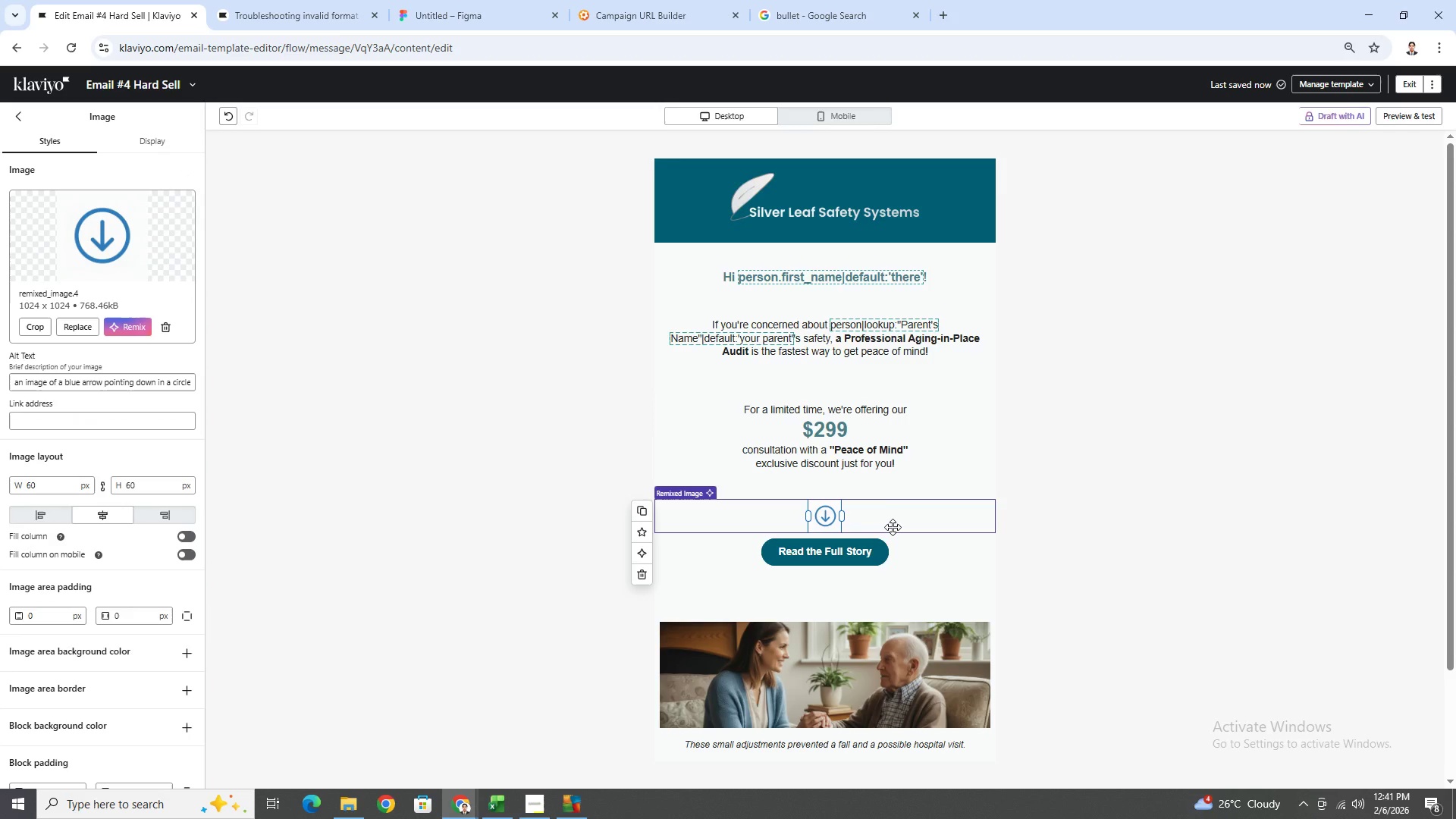 
wait(8.47)
 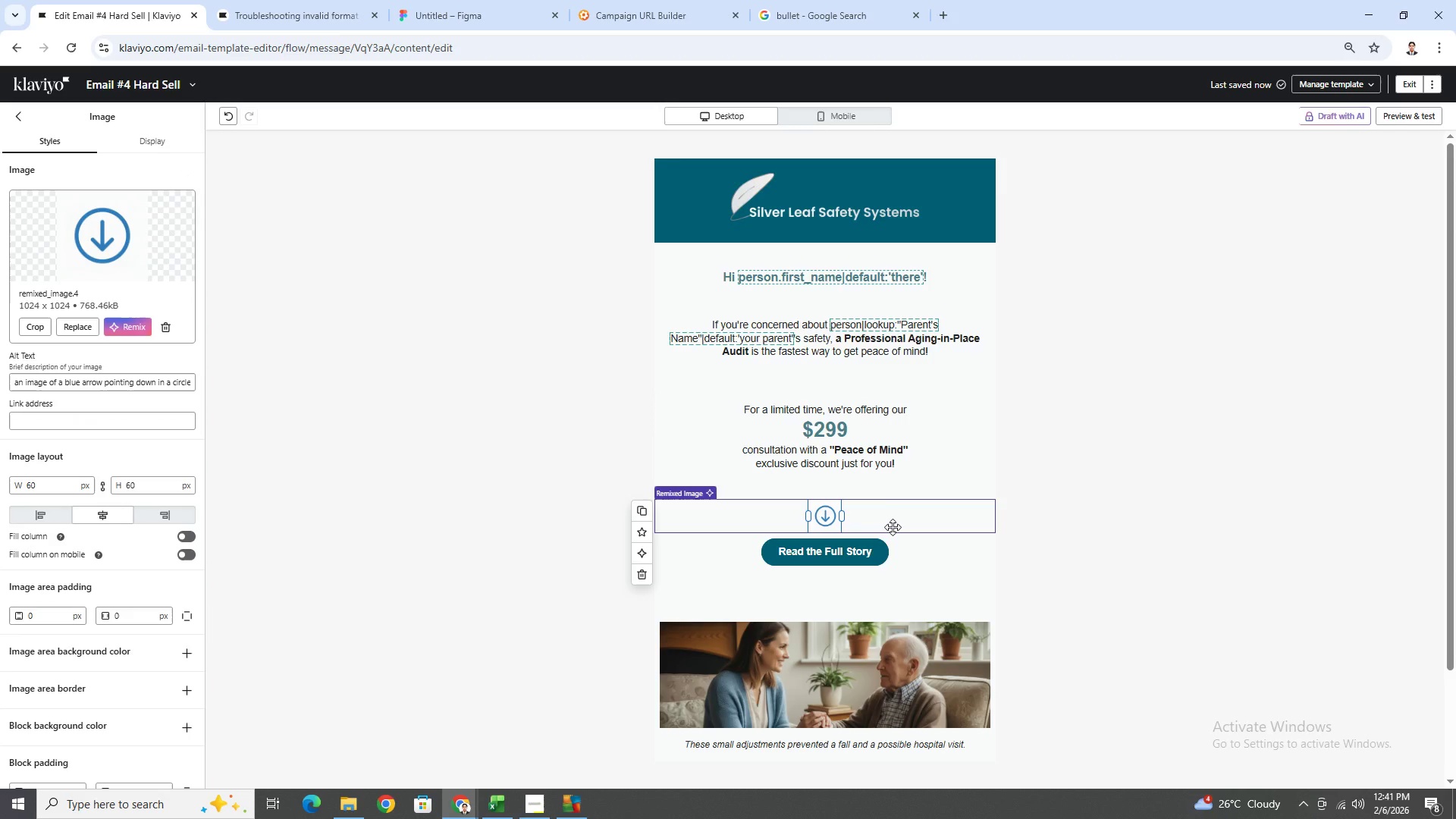 
left_click([951, 557])
 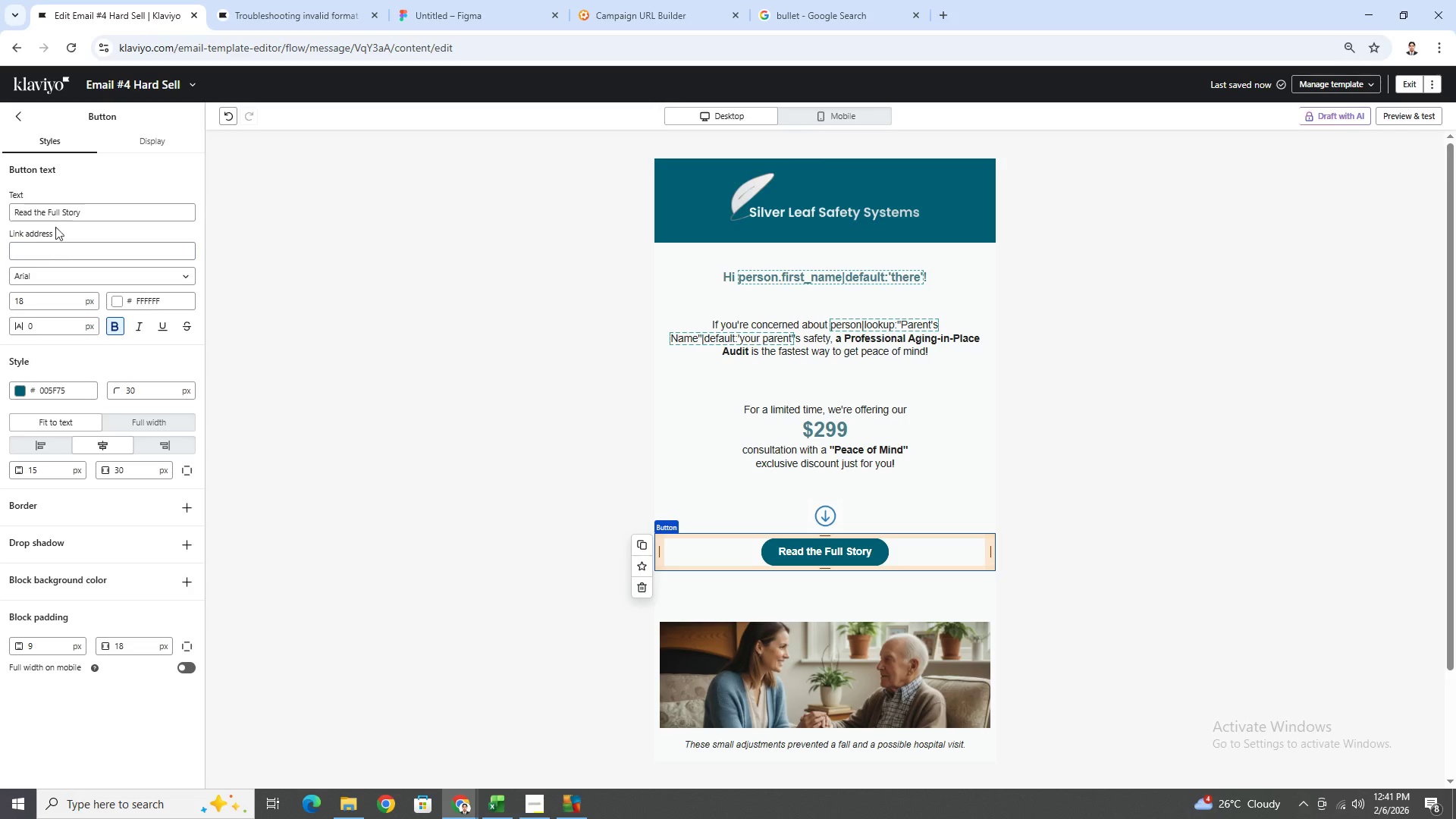 
double_click([73, 212])
 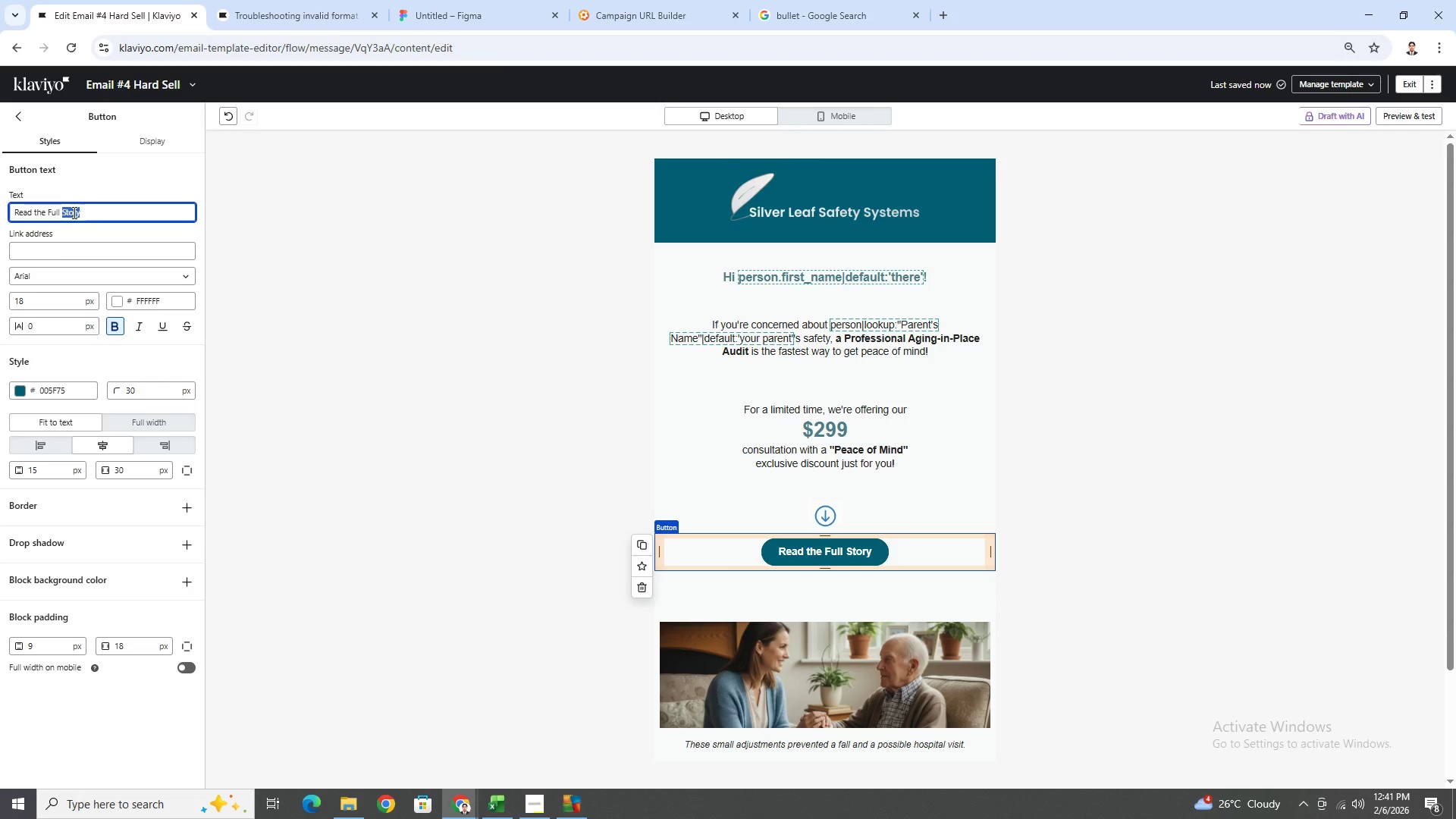 
triple_click([73, 212])
 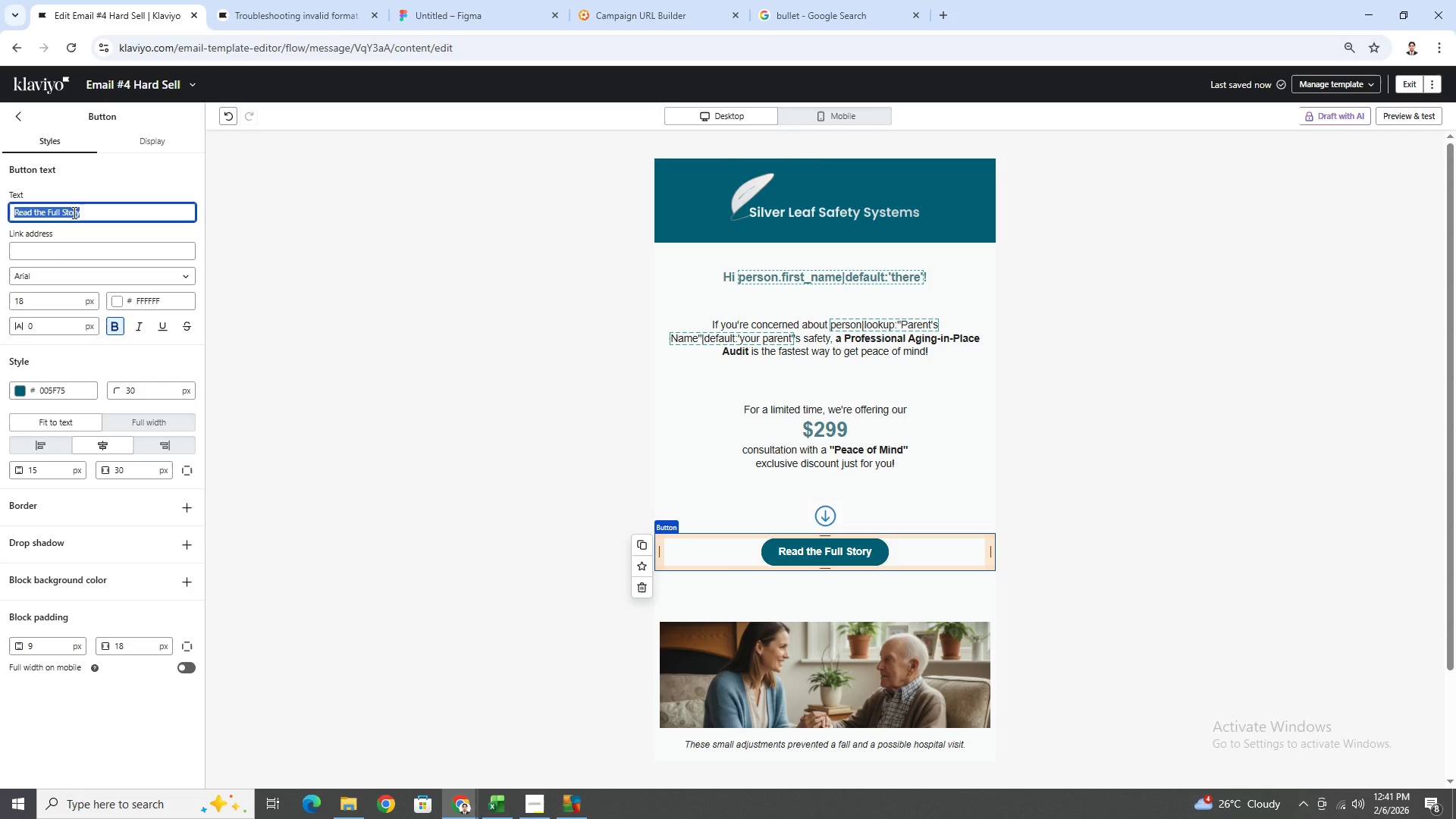 
type(Book your P)
key(Backspace)
key(Backspace)
key(Backspace)
key(Backspace)
key(Backspace)
key(Backspace)
type(Ypur )
key(Backspace)
key(Backspace)
key(Backspace)
key(Backspace)
type(our Professional Audit)
 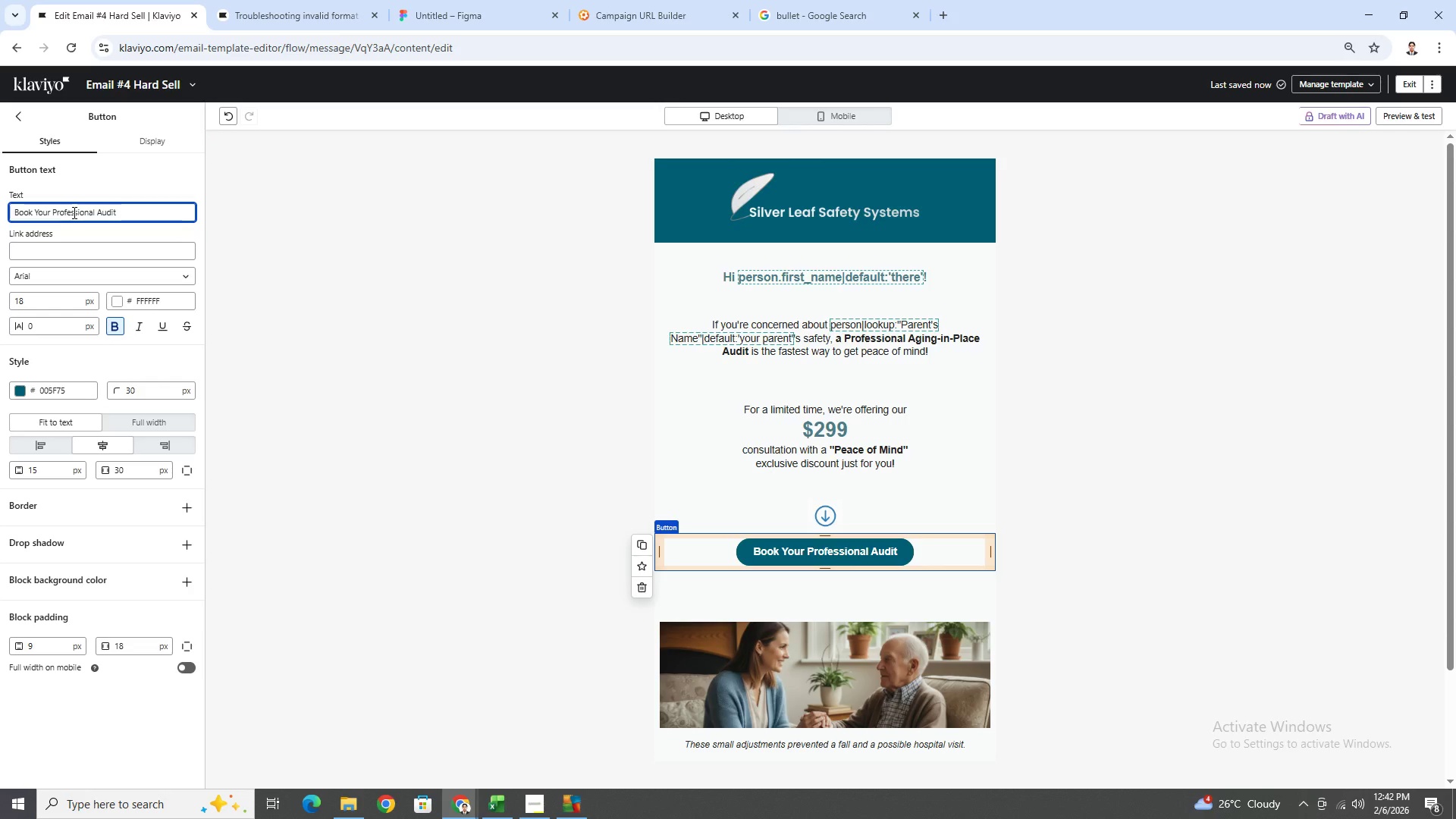 
left_click([1144, 585])
 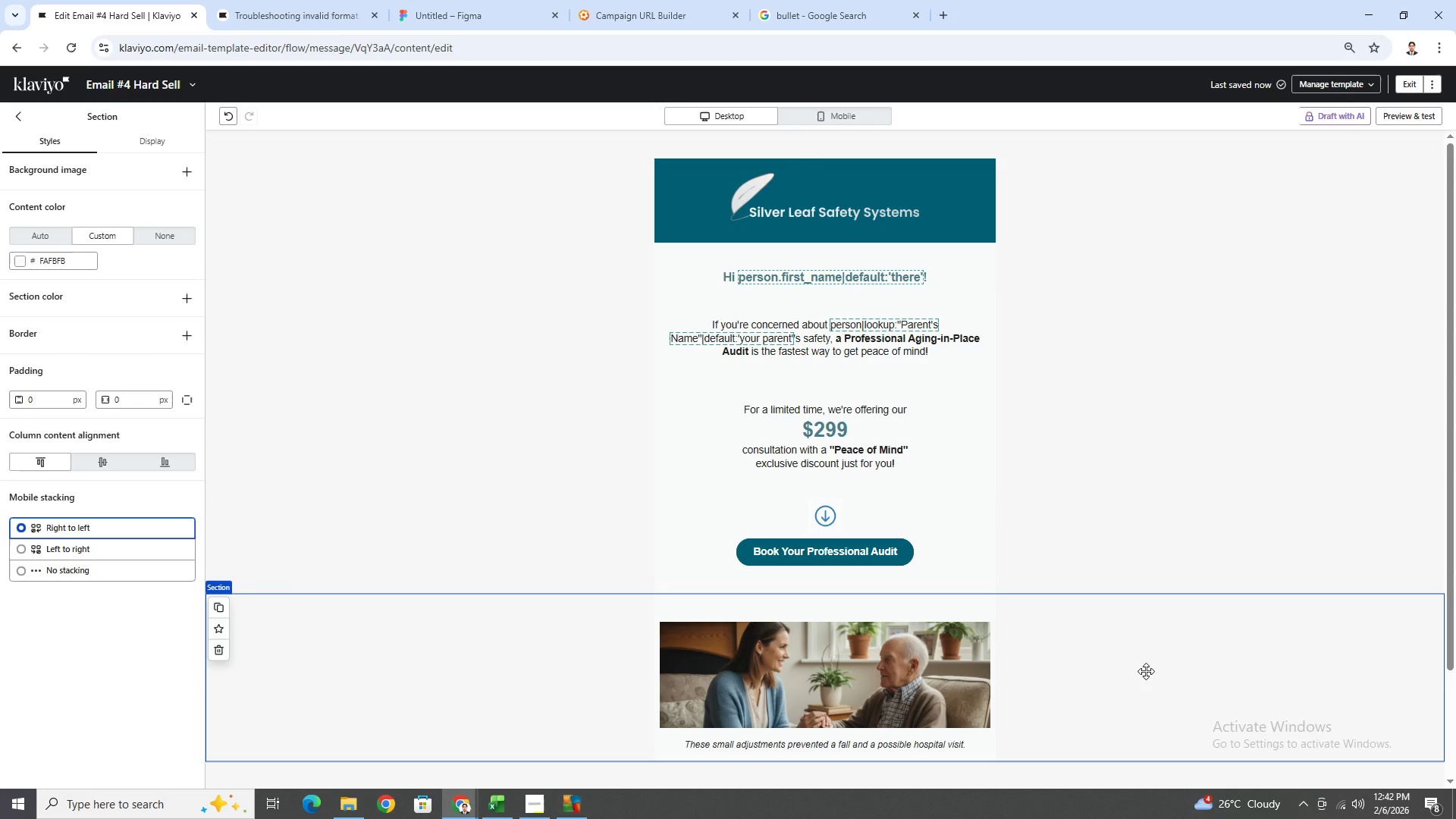 
scroll: coordinate [1145, 575], scroll_direction: up, amount: 4.0
 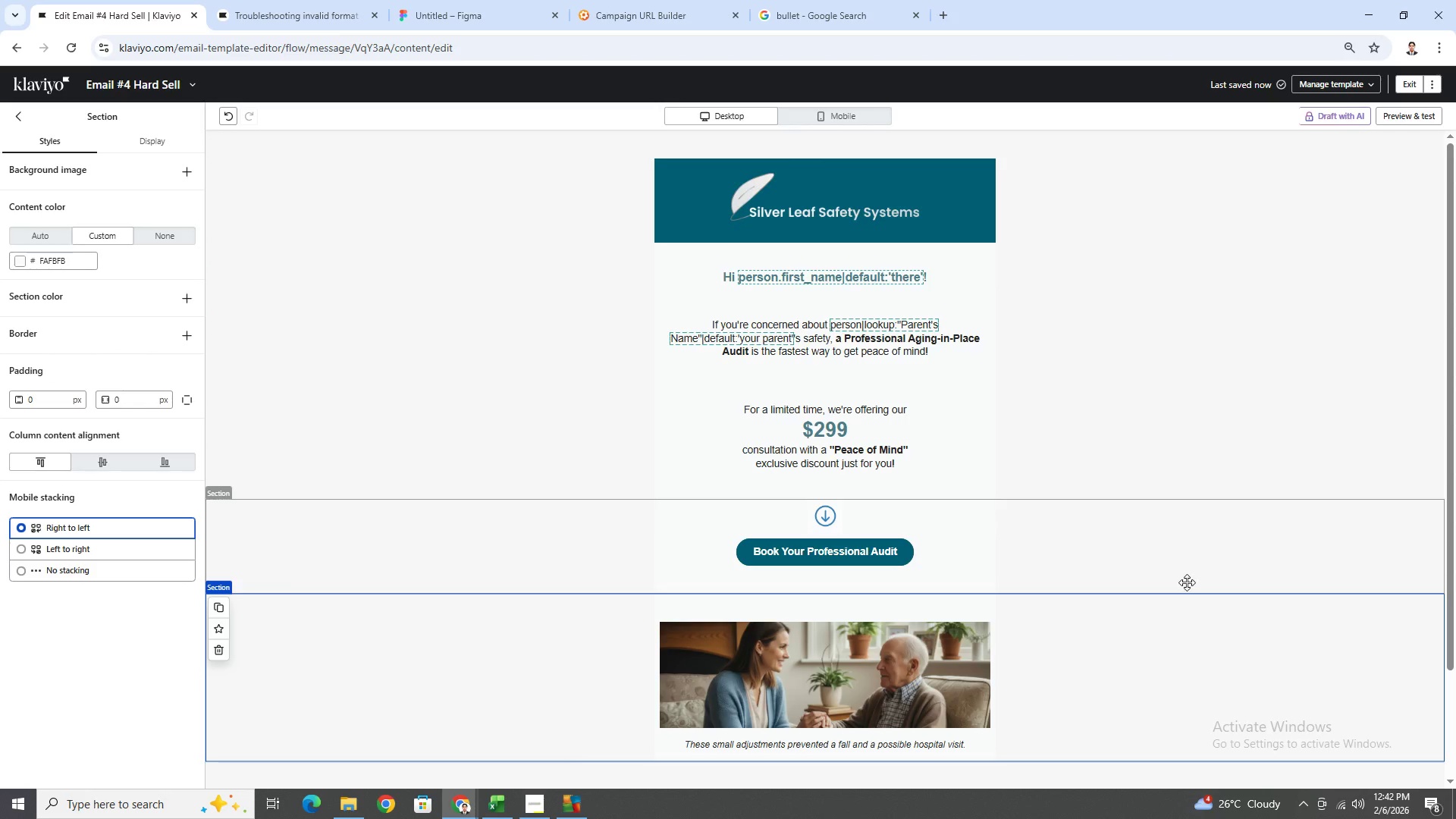 
scroll: coordinate [1188, 585], scroll_direction: none, amount: 0.0
 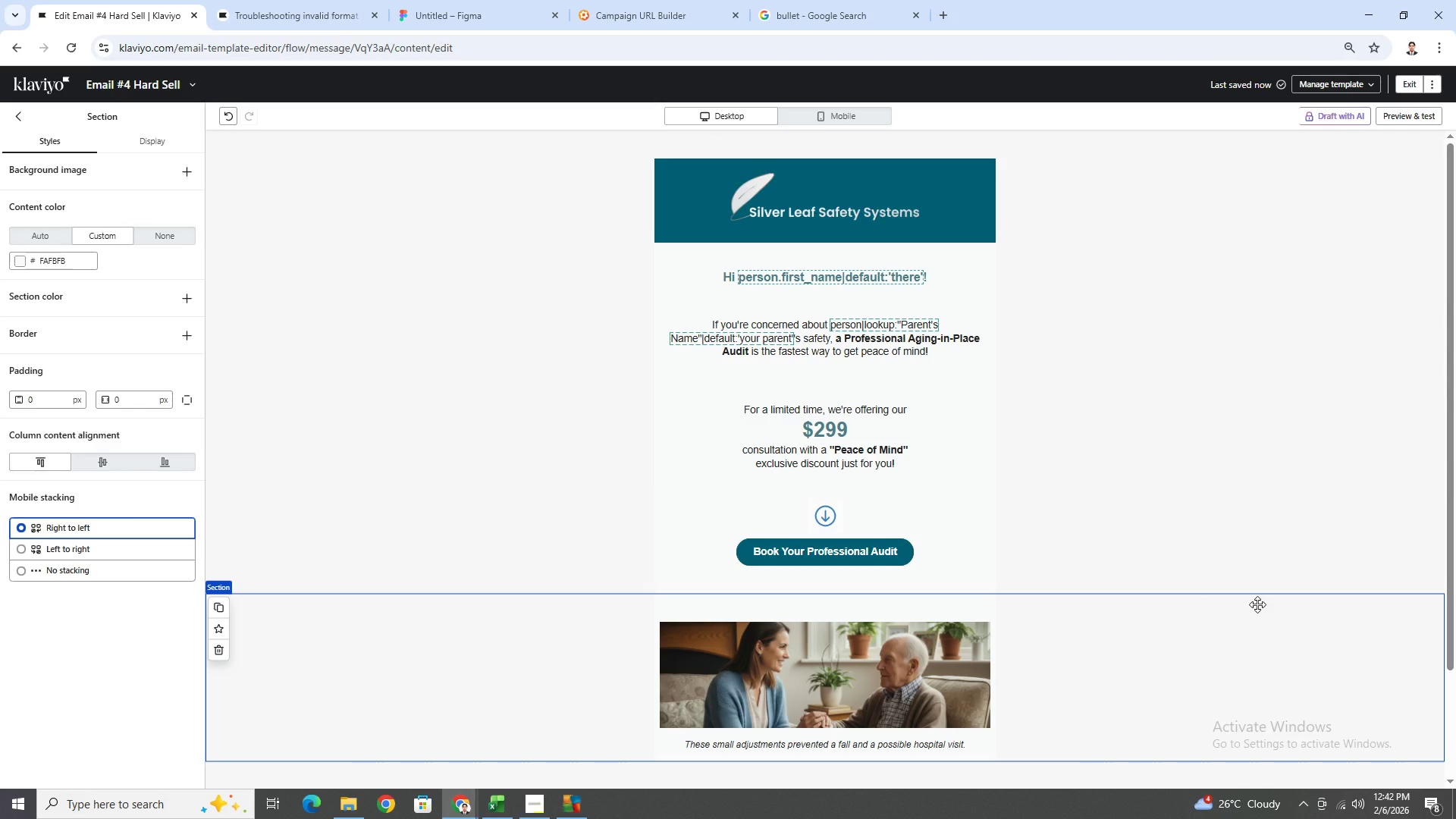 
wait(11.18)
 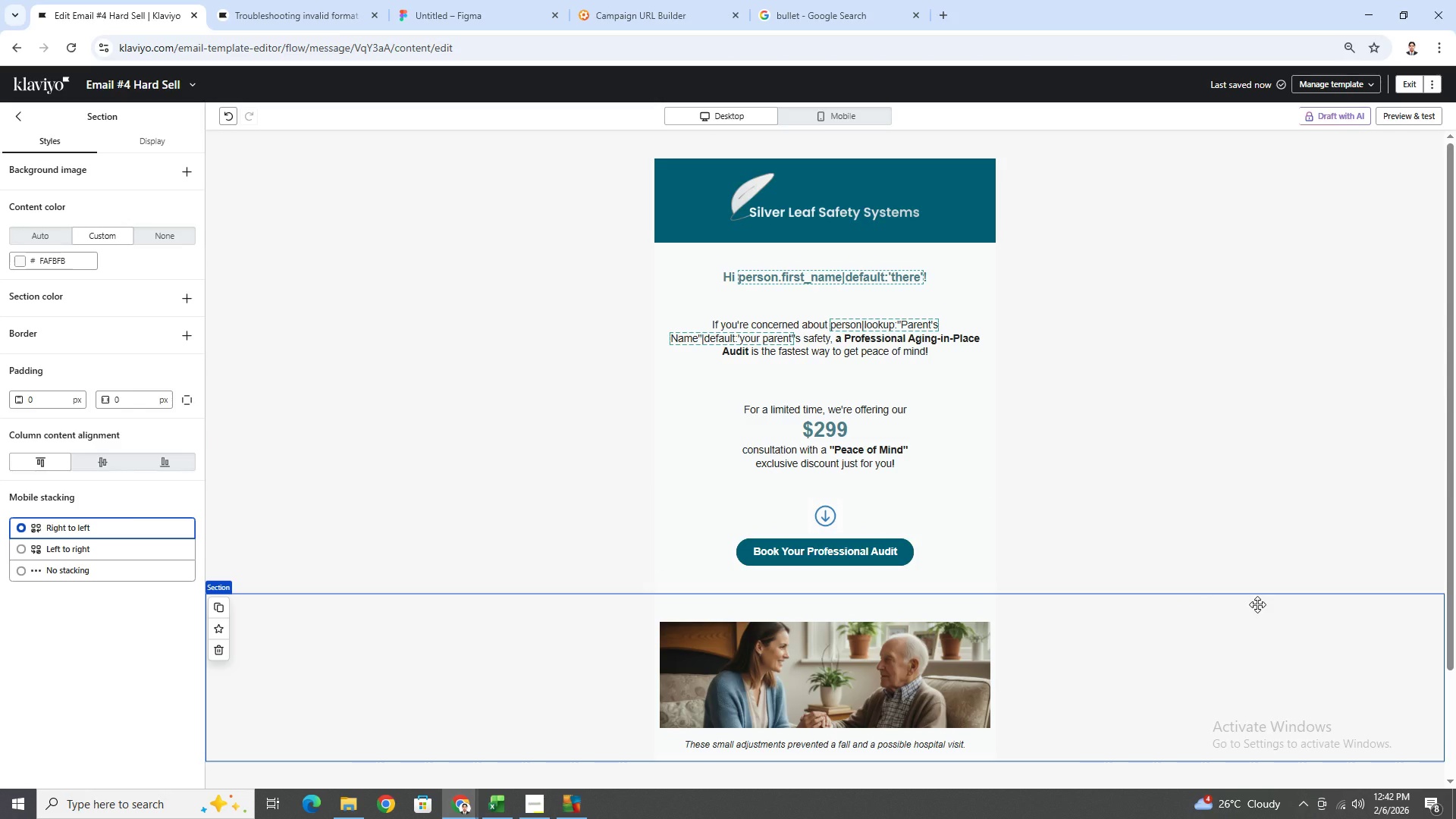 
scroll: coordinate [1264, 604], scroll_direction: down, amount: 3.0
 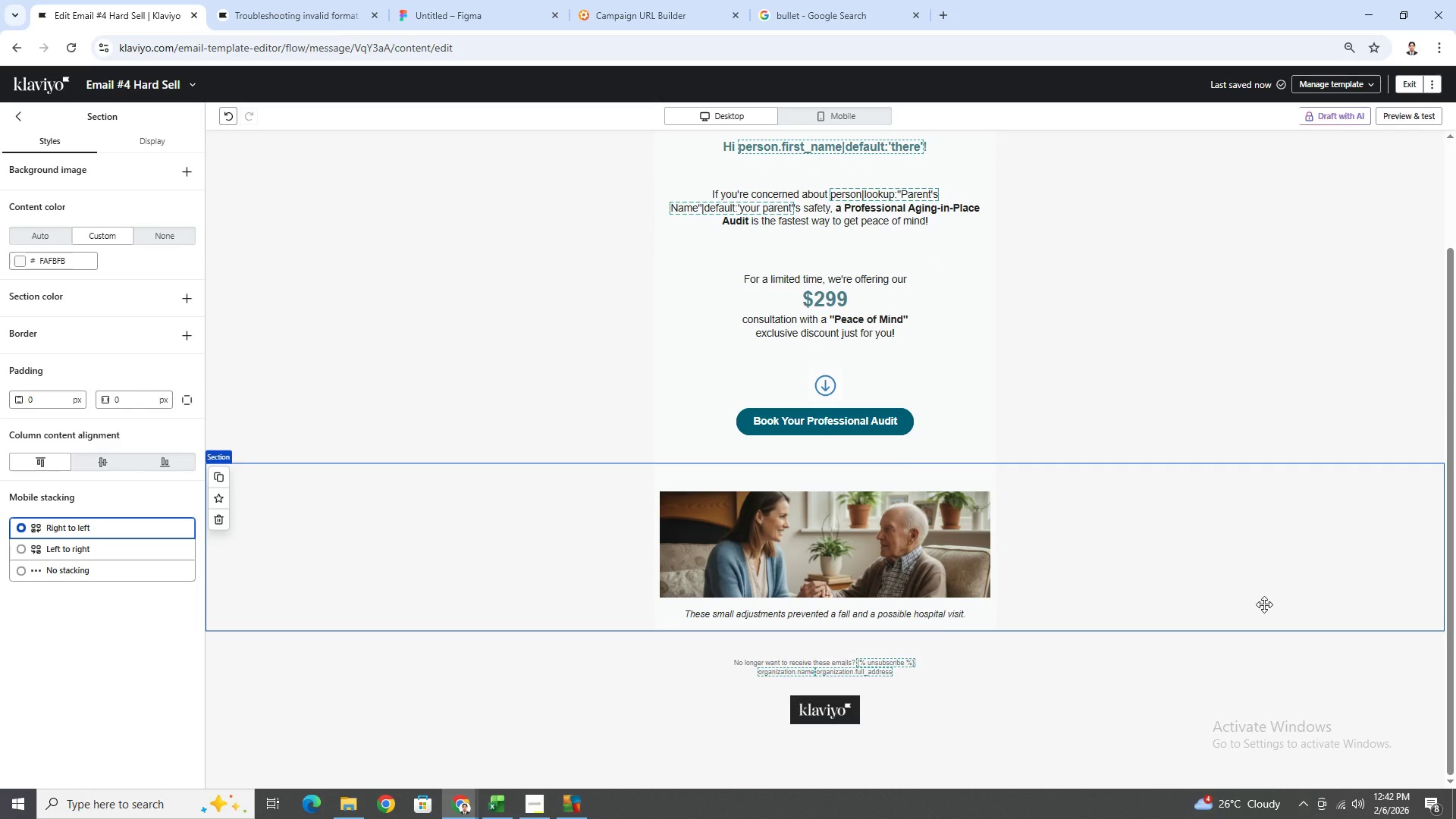 
scroll: coordinate [1264, 604], scroll_direction: up, amount: 3.0
 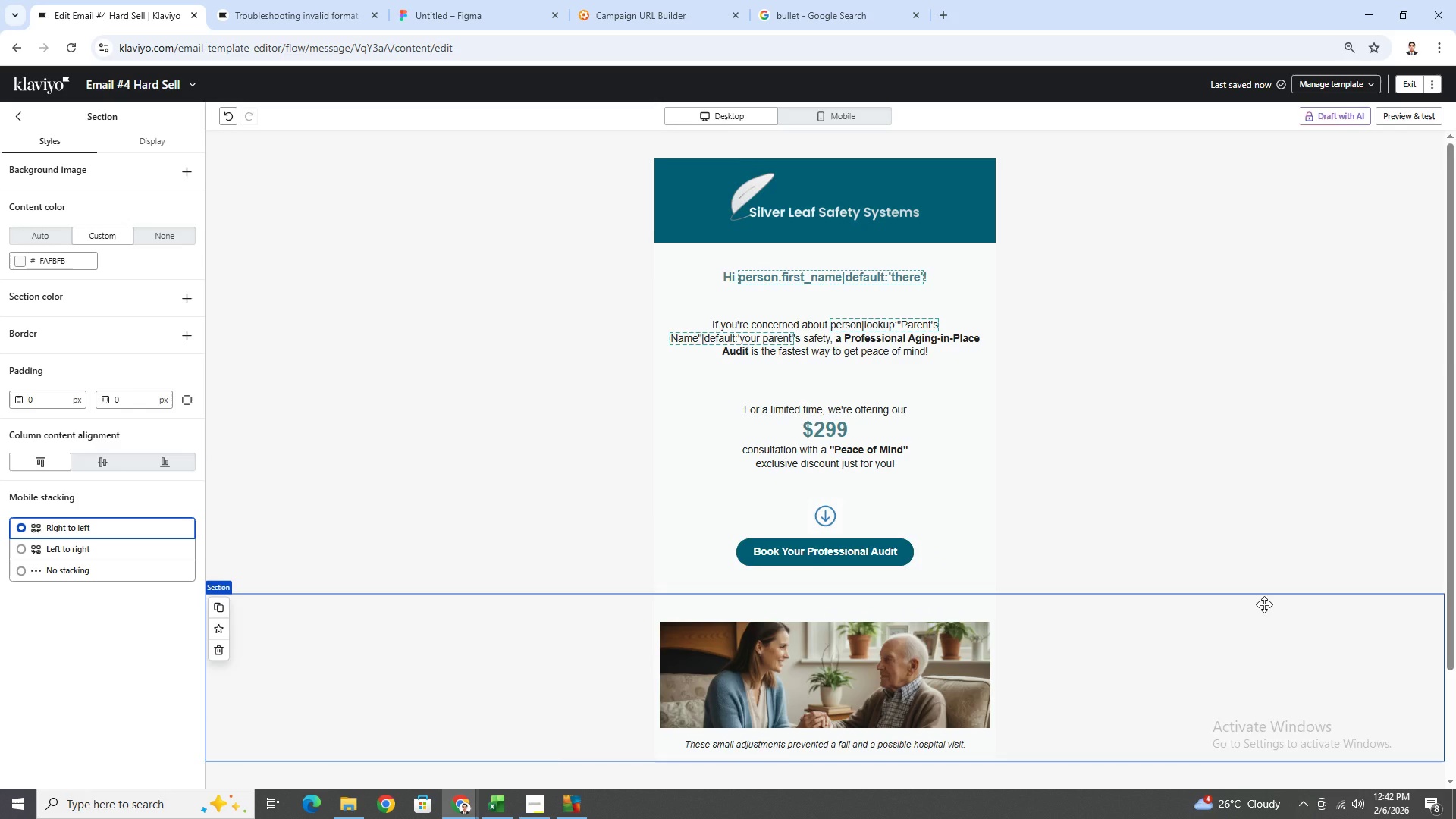 
scroll: coordinate [1264, 604], scroll_direction: down, amount: 3.0
 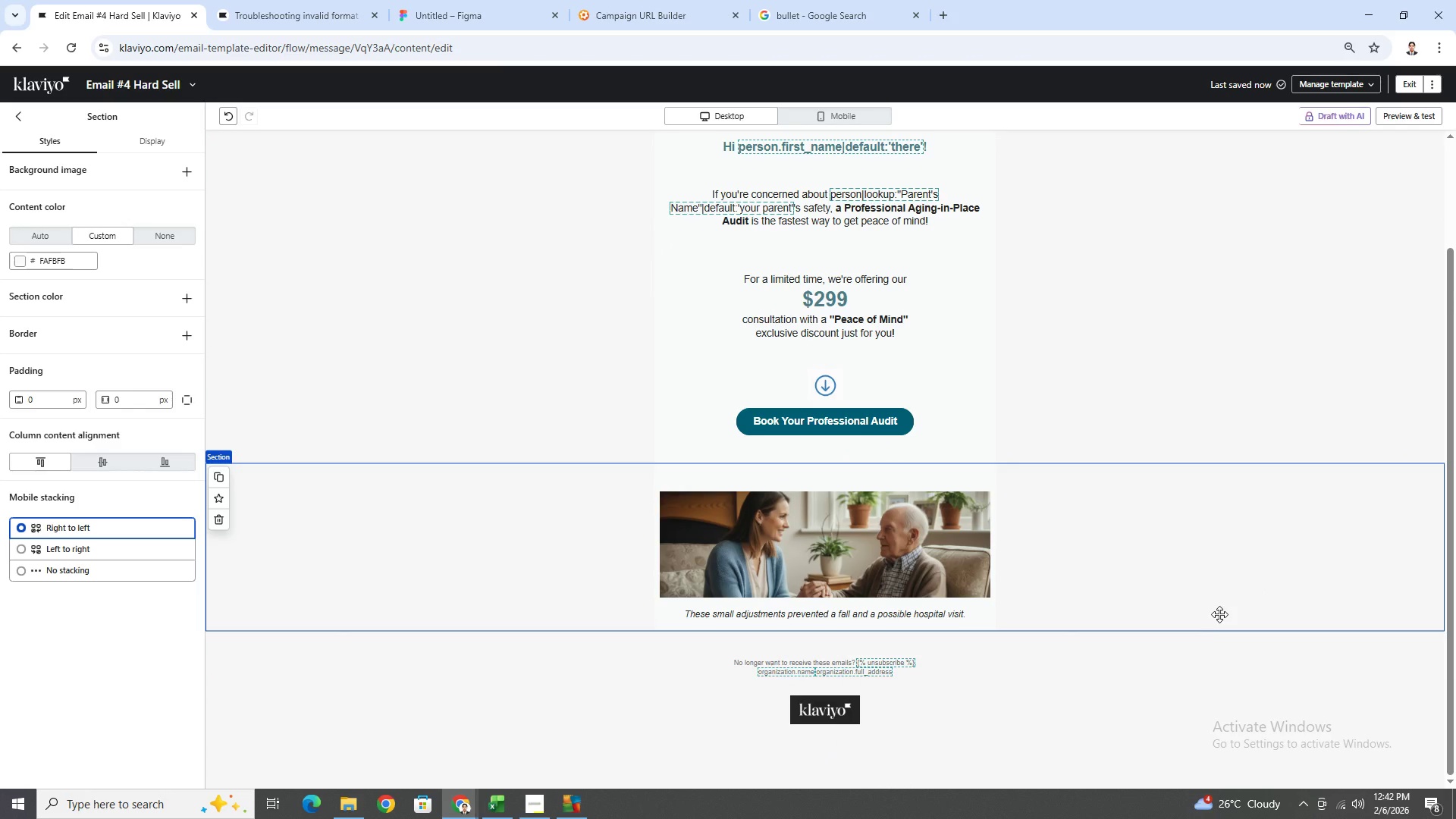 
wait(5.87)
 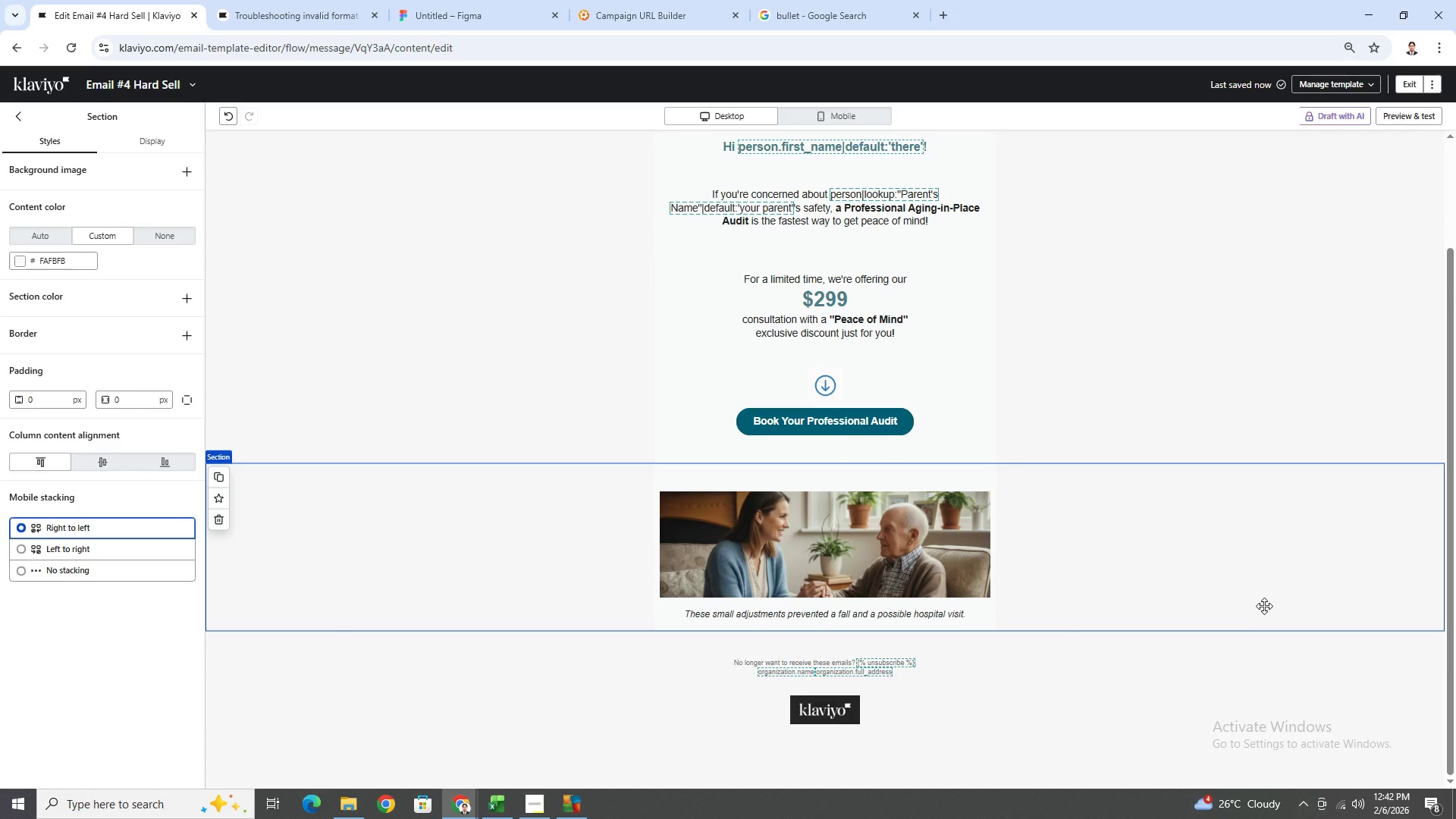 
scroll: coordinate [1222, 610], scroll_direction: up, amount: 3.0
 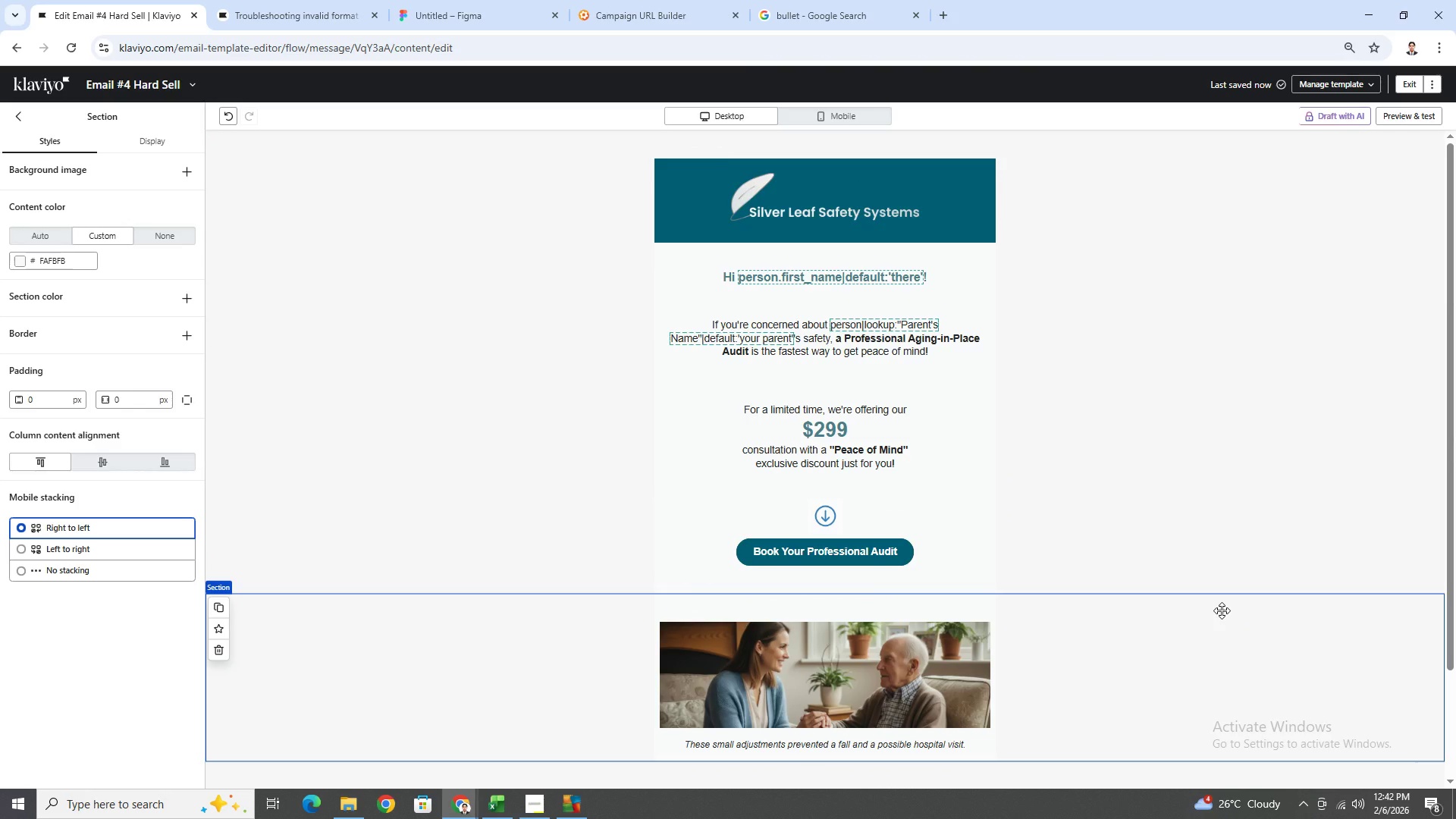 
scroll: coordinate [1222, 610], scroll_direction: down, amount: 4.0
 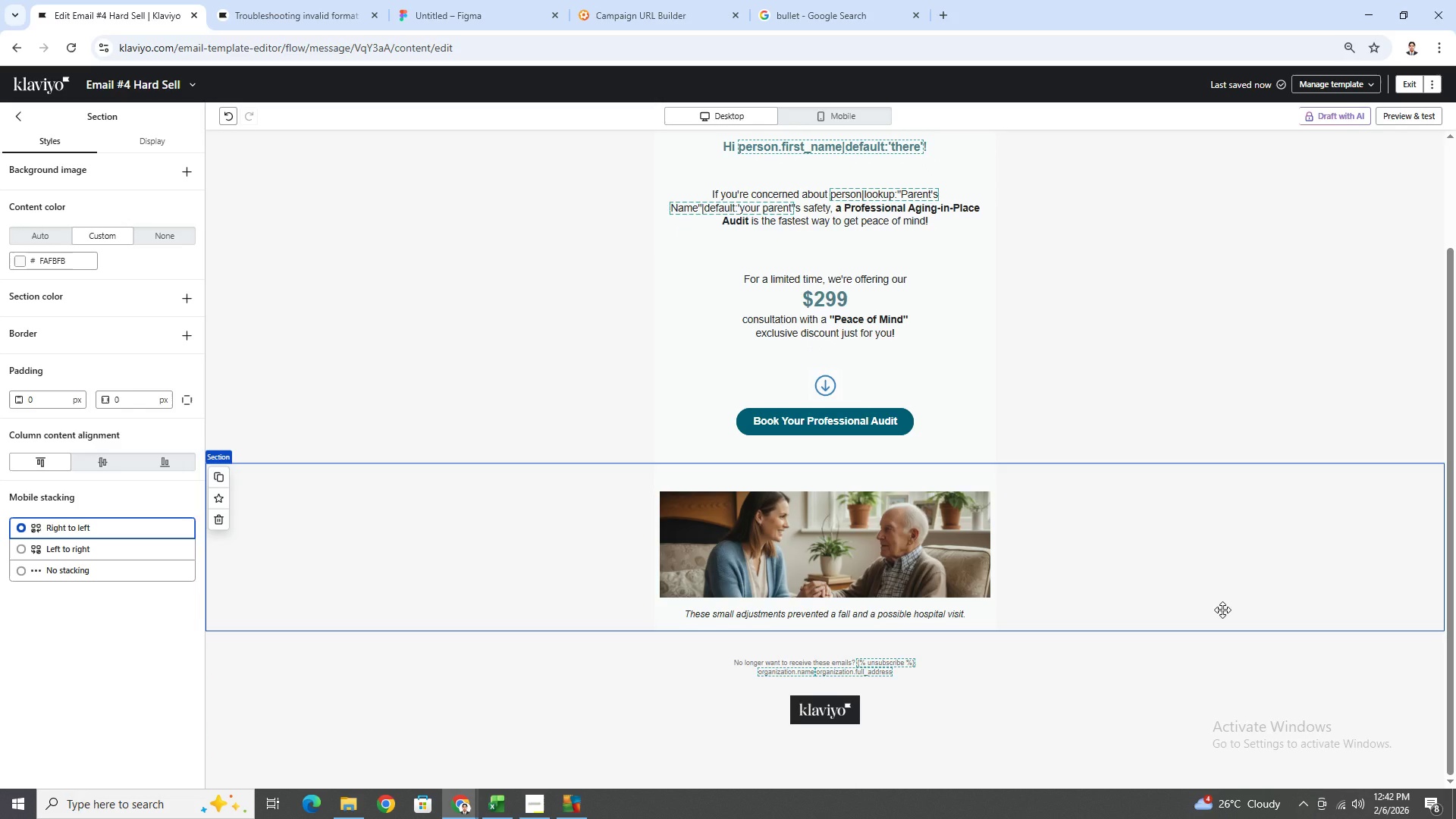 
scroll: coordinate [1222, 610], scroll_direction: up, amount: 1.0
 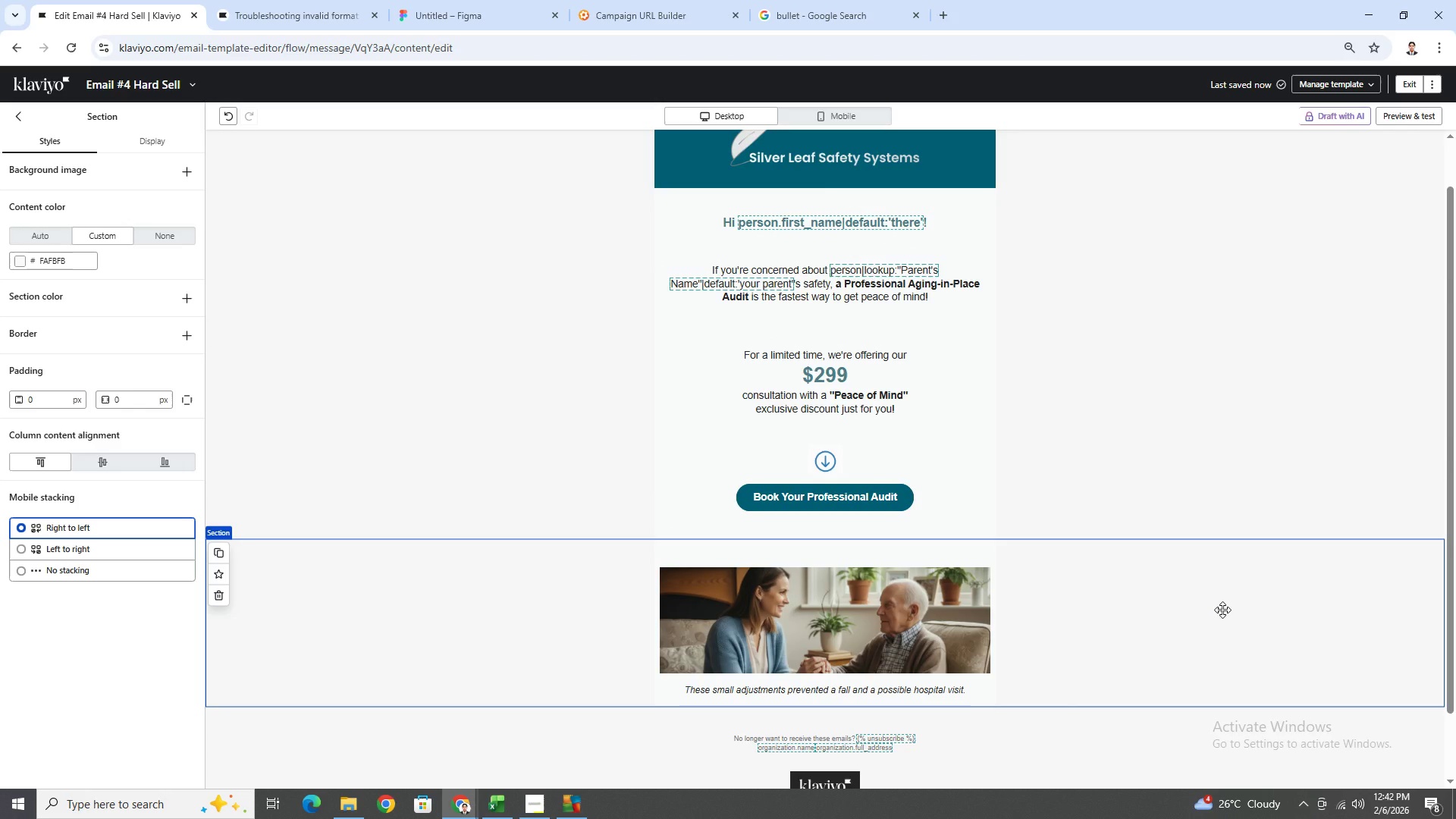 
scroll: coordinate [1222, 610], scroll_direction: down, amount: 2.0
 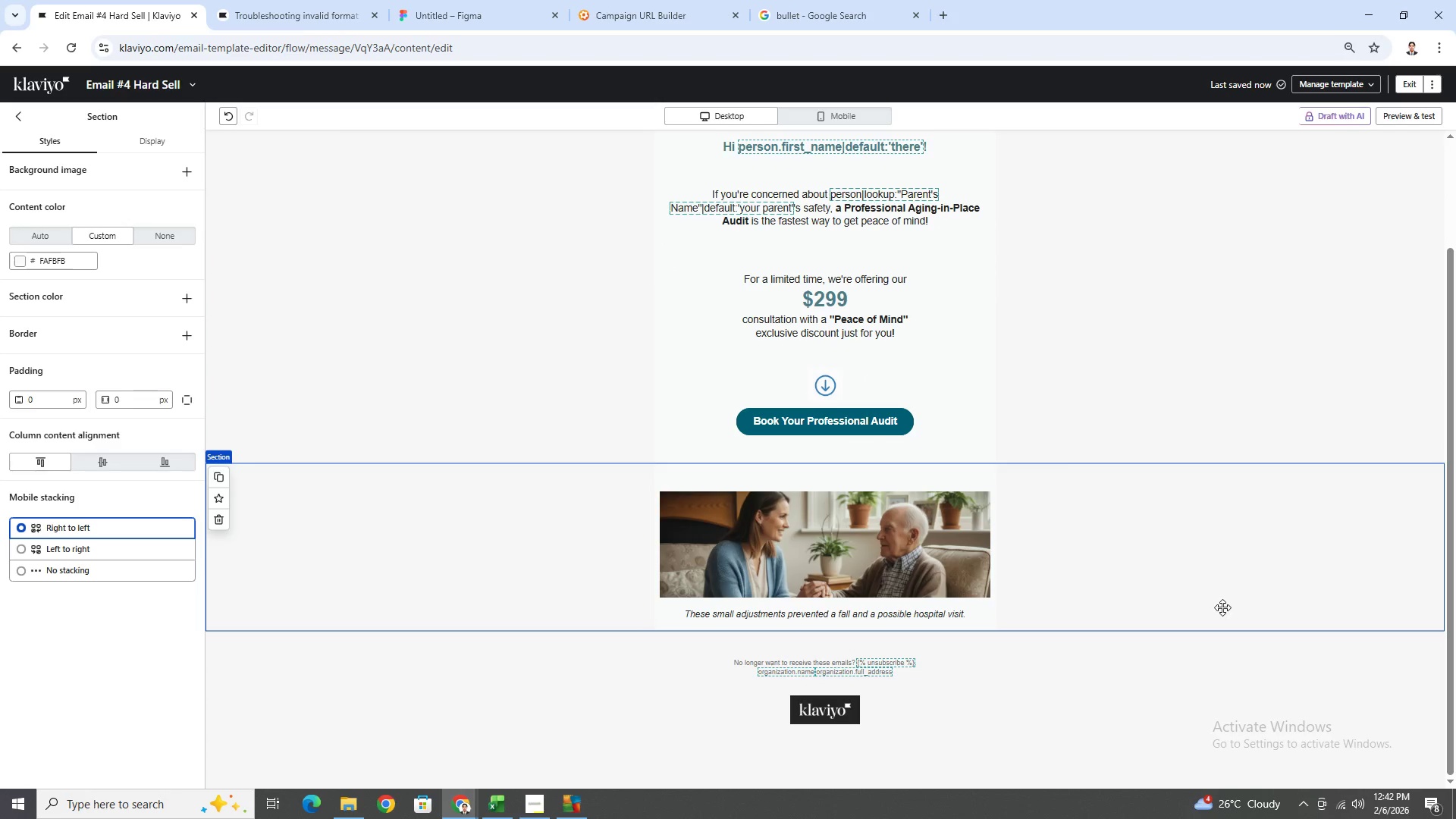 
scroll: coordinate [1222, 607], scroll_direction: up, amount: 3.0
 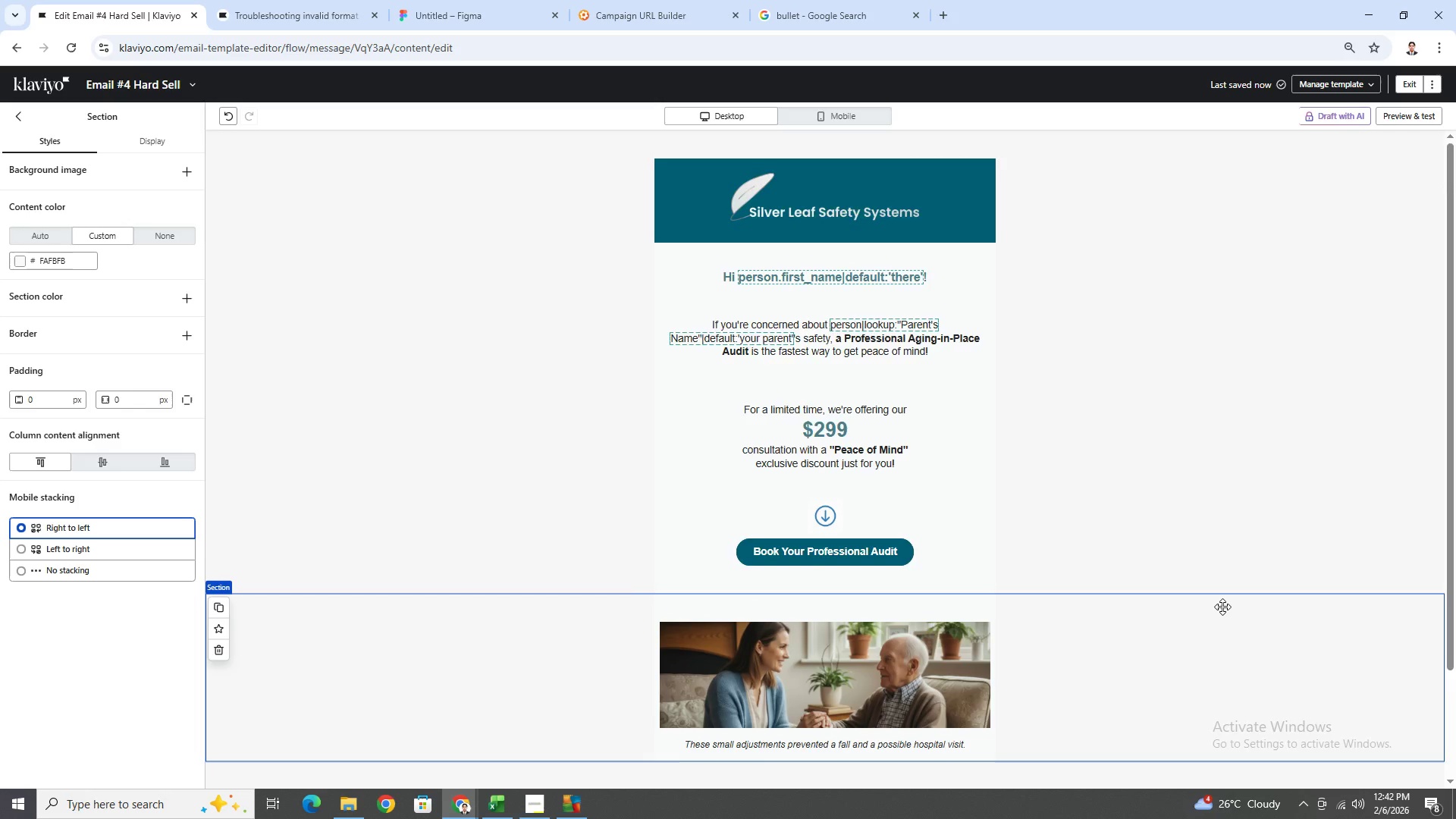 
scroll: coordinate [1222, 607], scroll_direction: none, amount: 0.0
 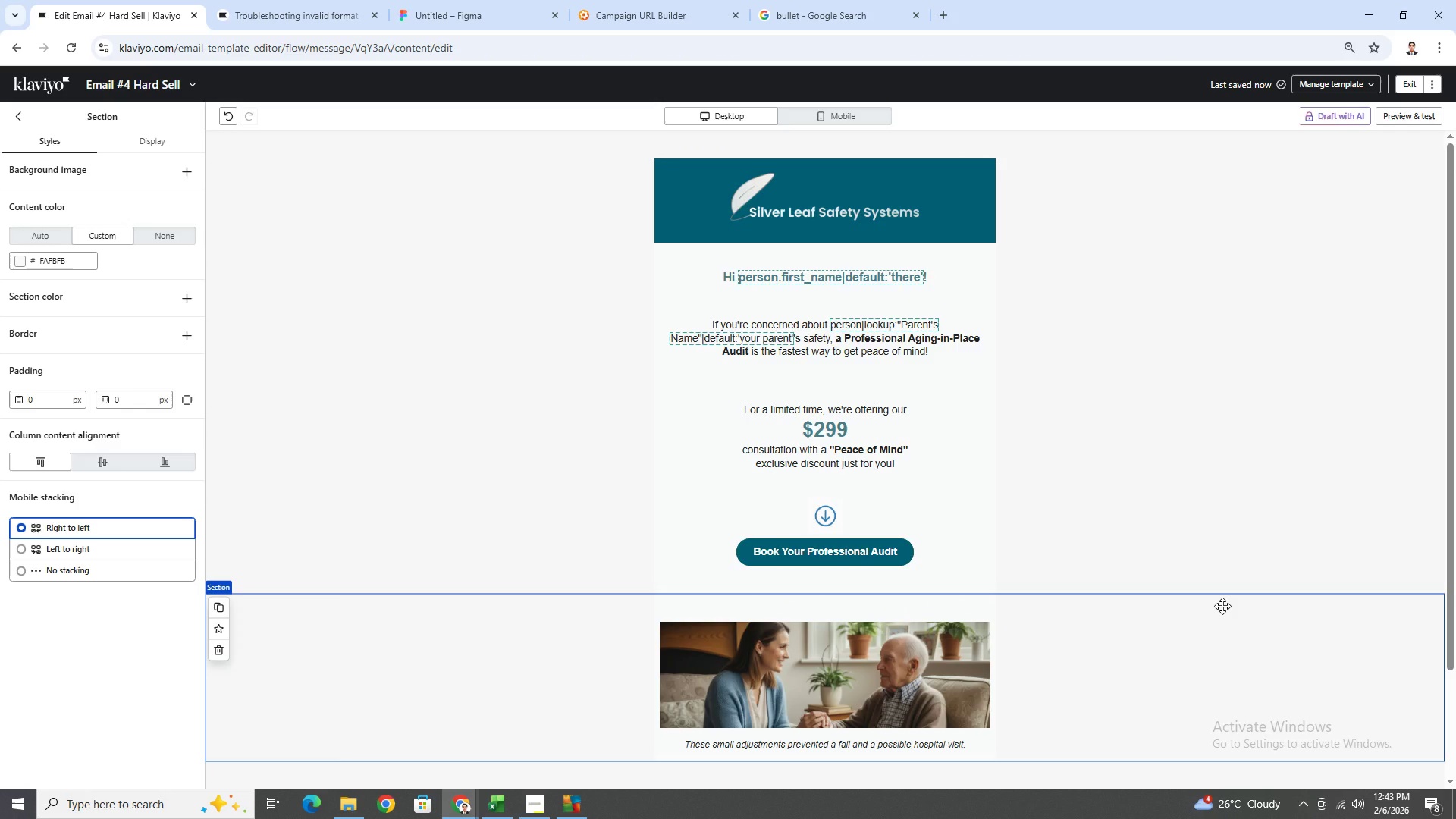 
left_click([534, 650])
 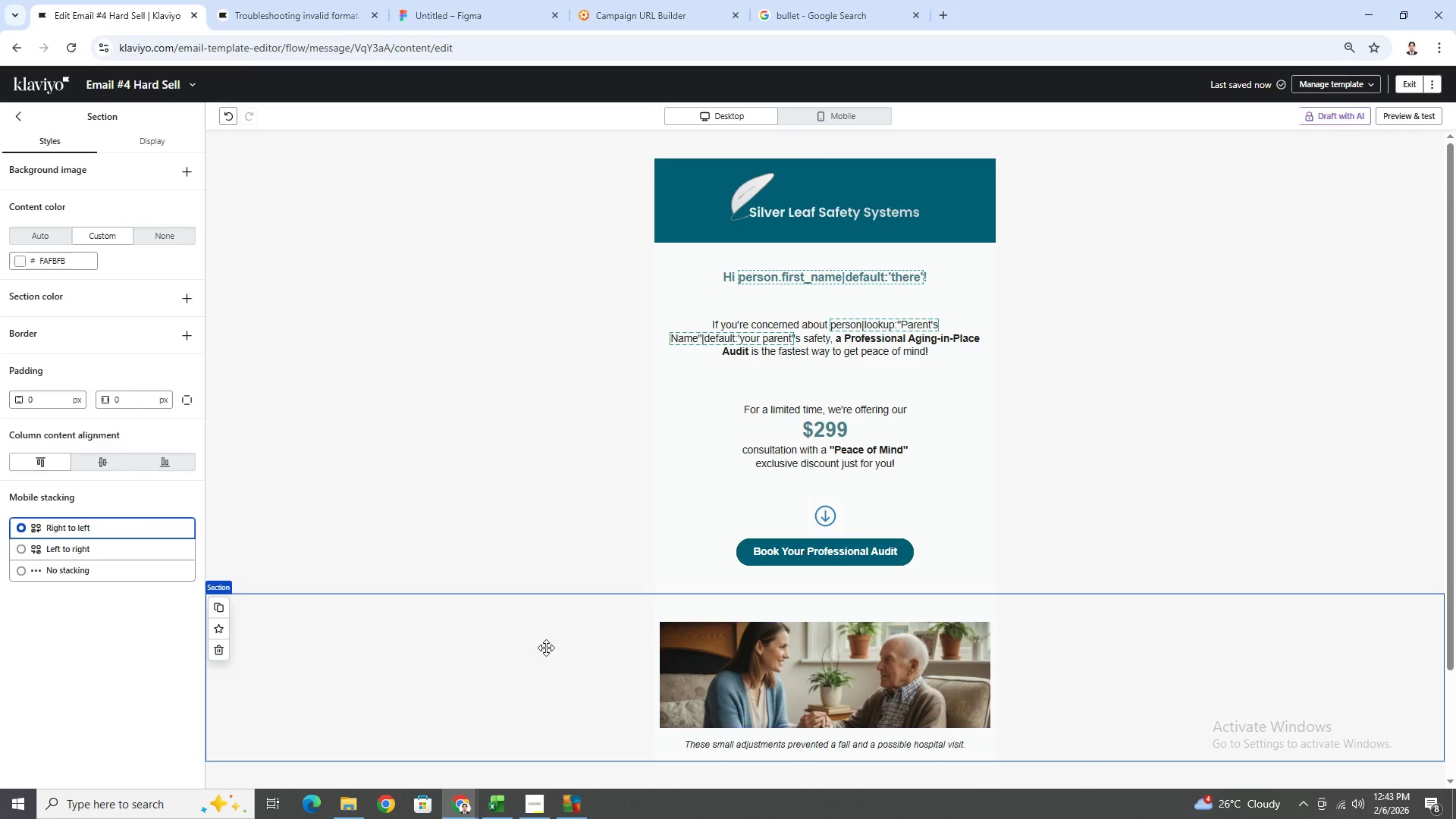 
left_click_drag(start_coordinate=[545, 648], to_coordinate=[548, 176])
 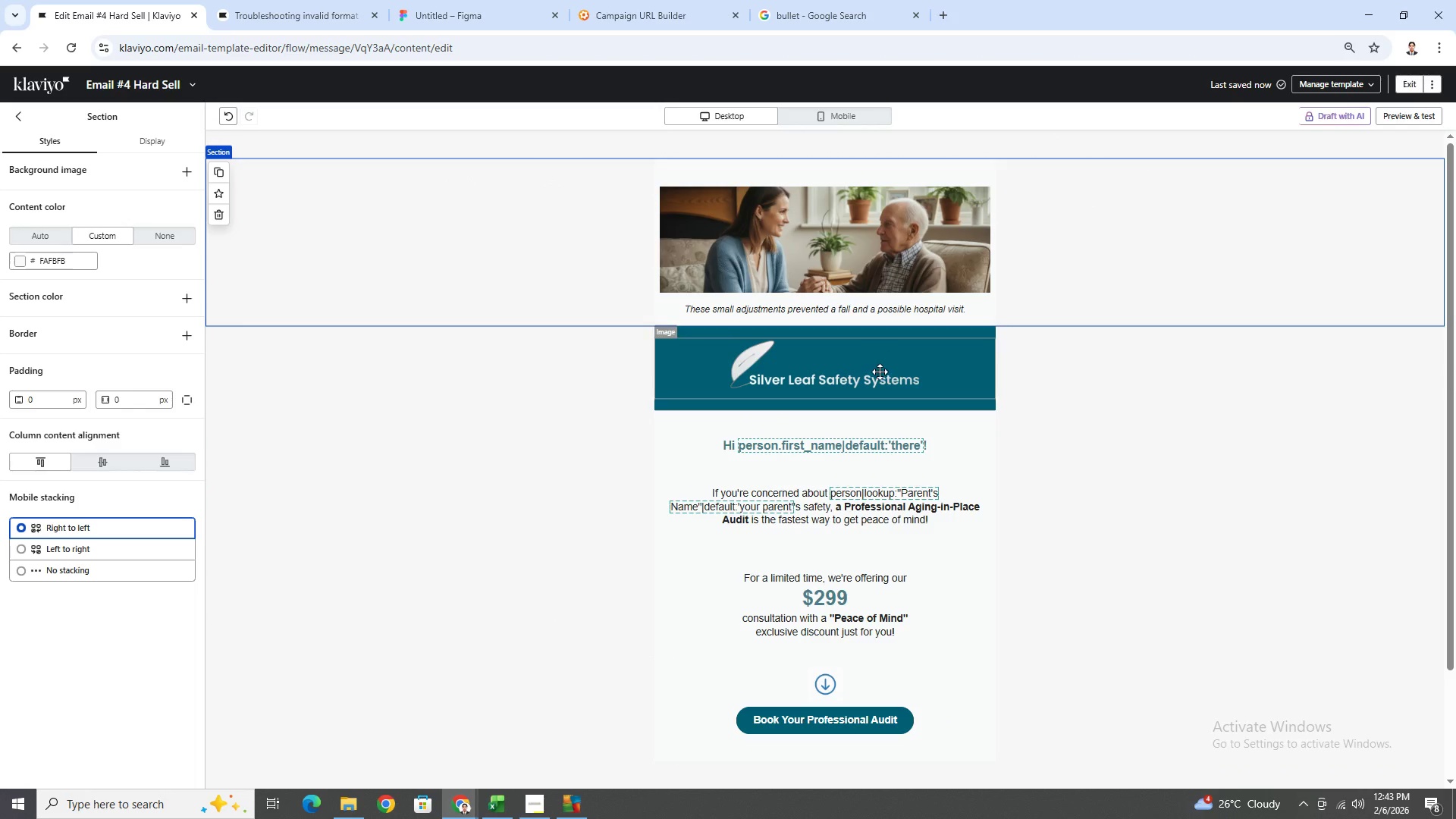 
scroll: coordinate [940, 426], scroll_direction: down, amount: 2.0
 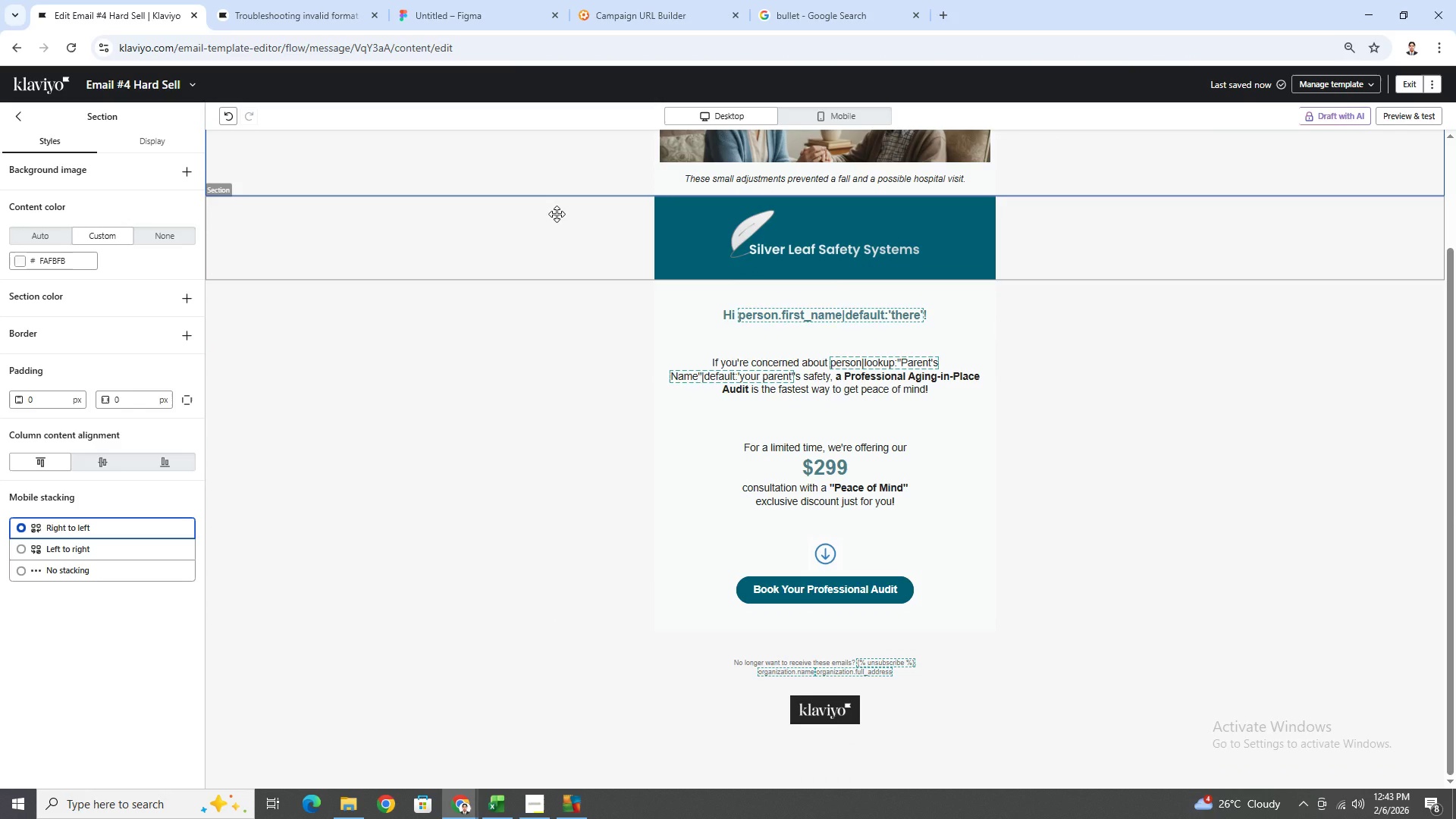 
left_click_drag(start_coordinate=[557, 214], to_coordinate=[539, 638])
 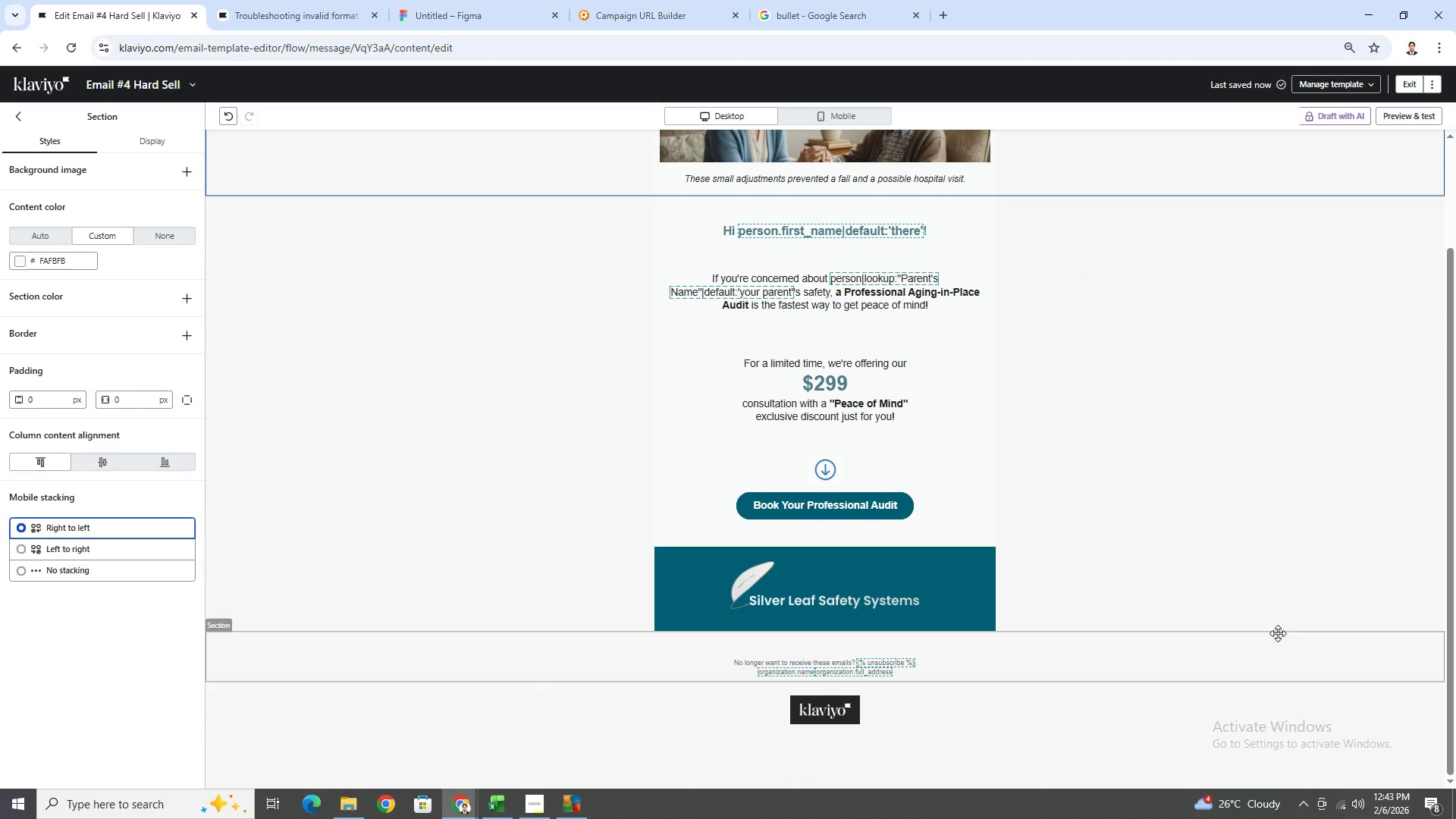 
left_click([1190, 677])
 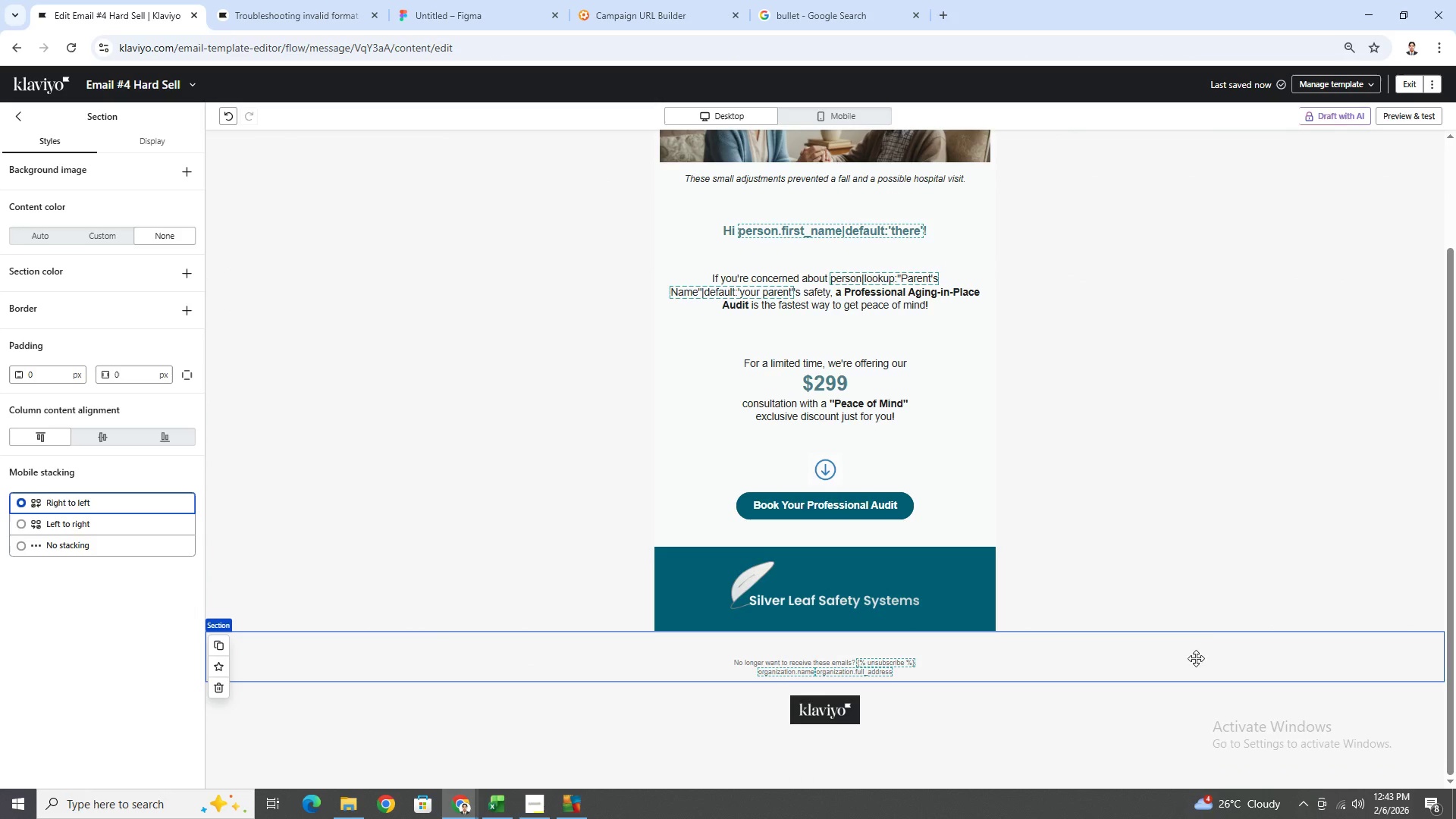 
scroll: coordinate [1203, 639], scroll_direction: up, amount: 2.0
 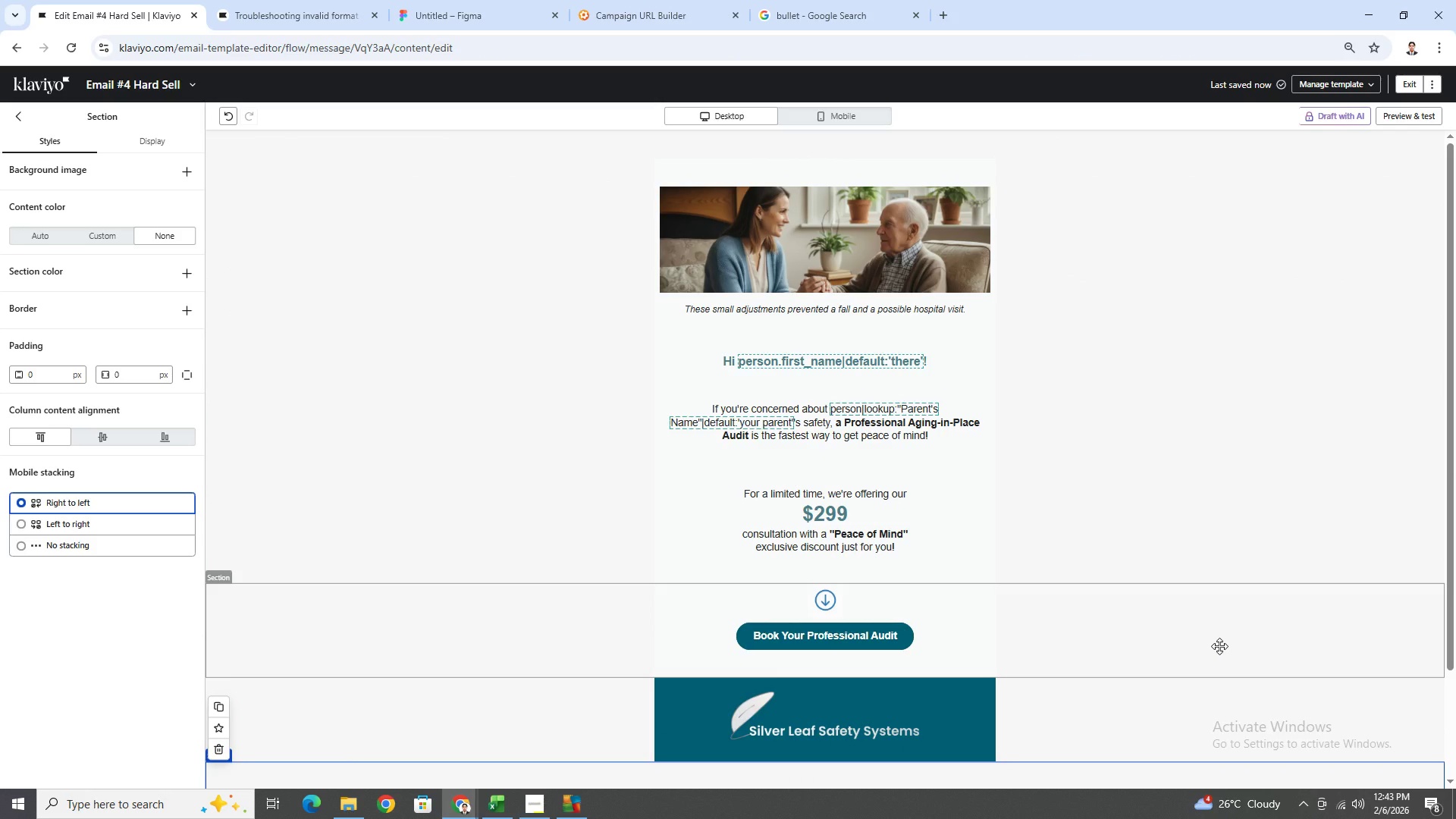 
scroll: coordinate [1219, 646], scroll_direction: down, amount: 1.0
 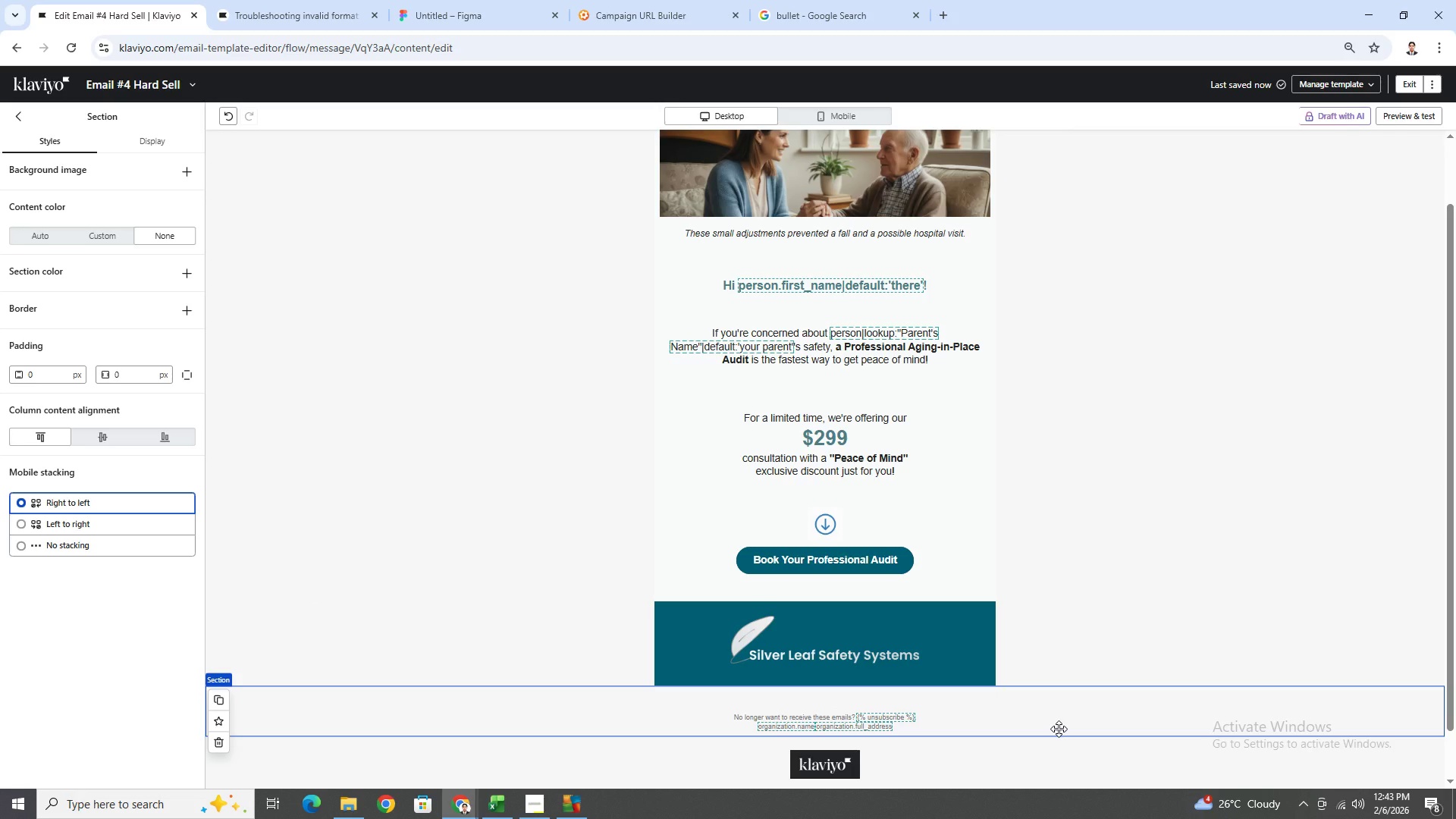 
wait(14.15)
 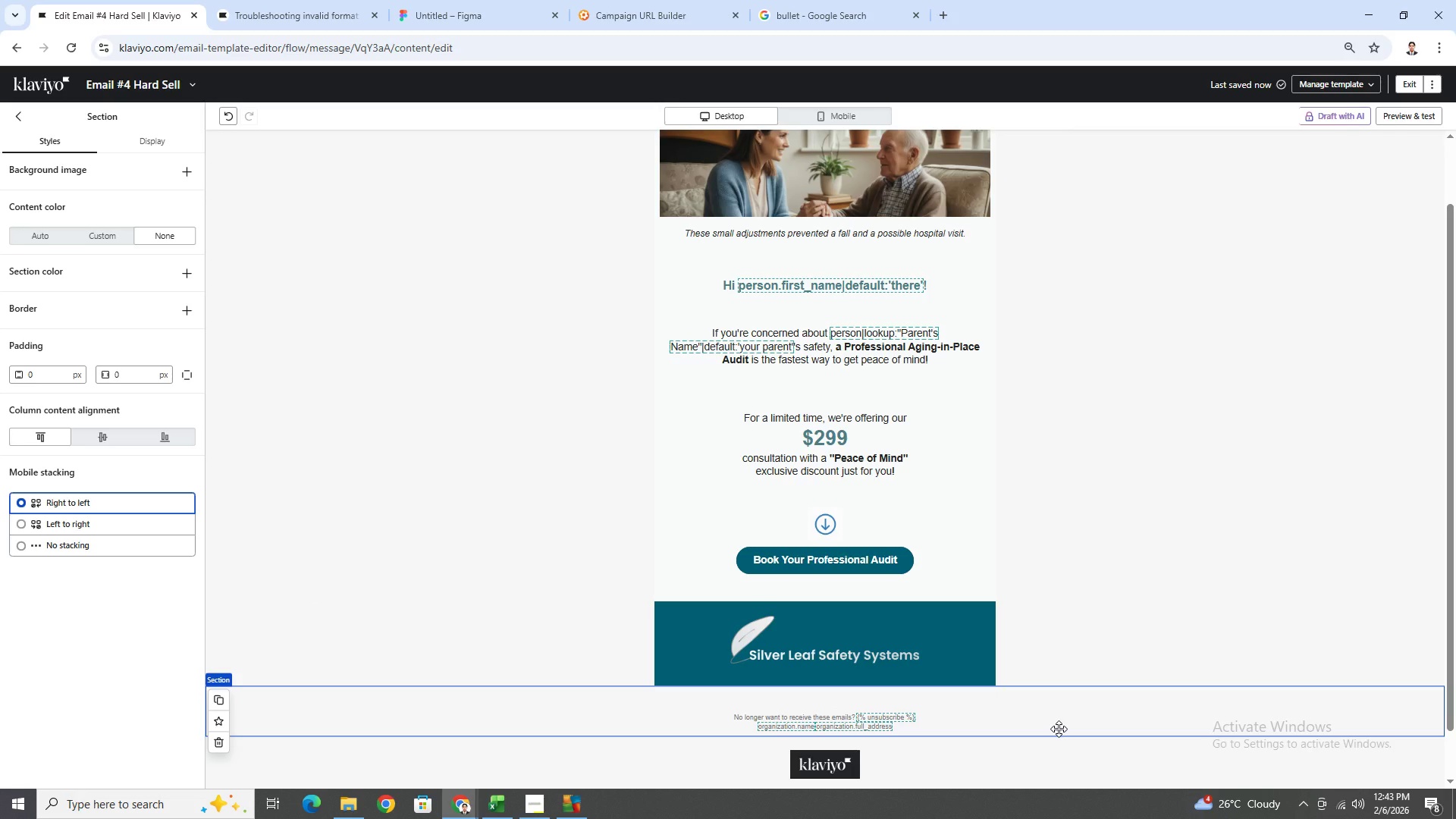 
left_click([703, 698])
 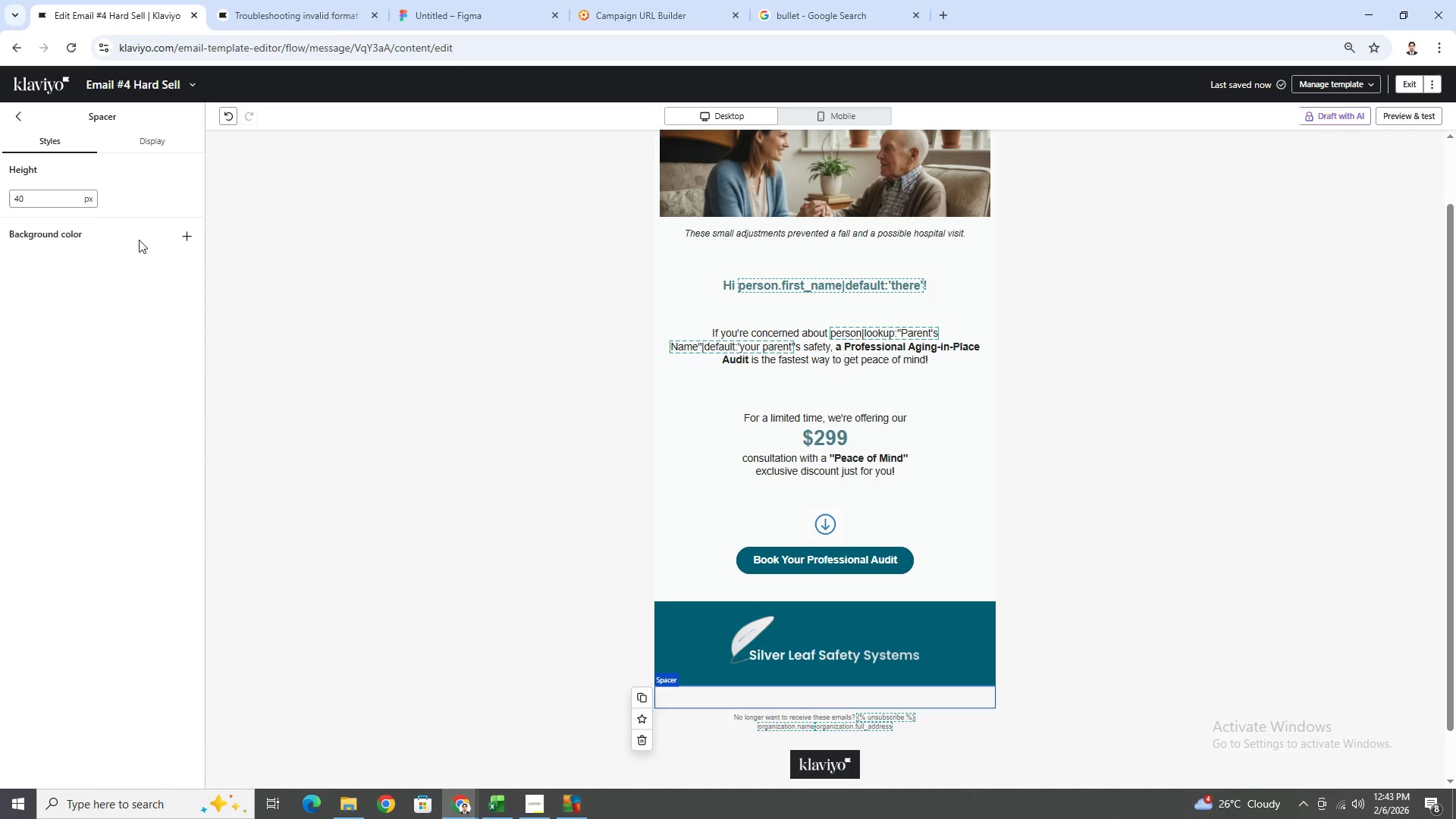 
left_click([181, 234])
 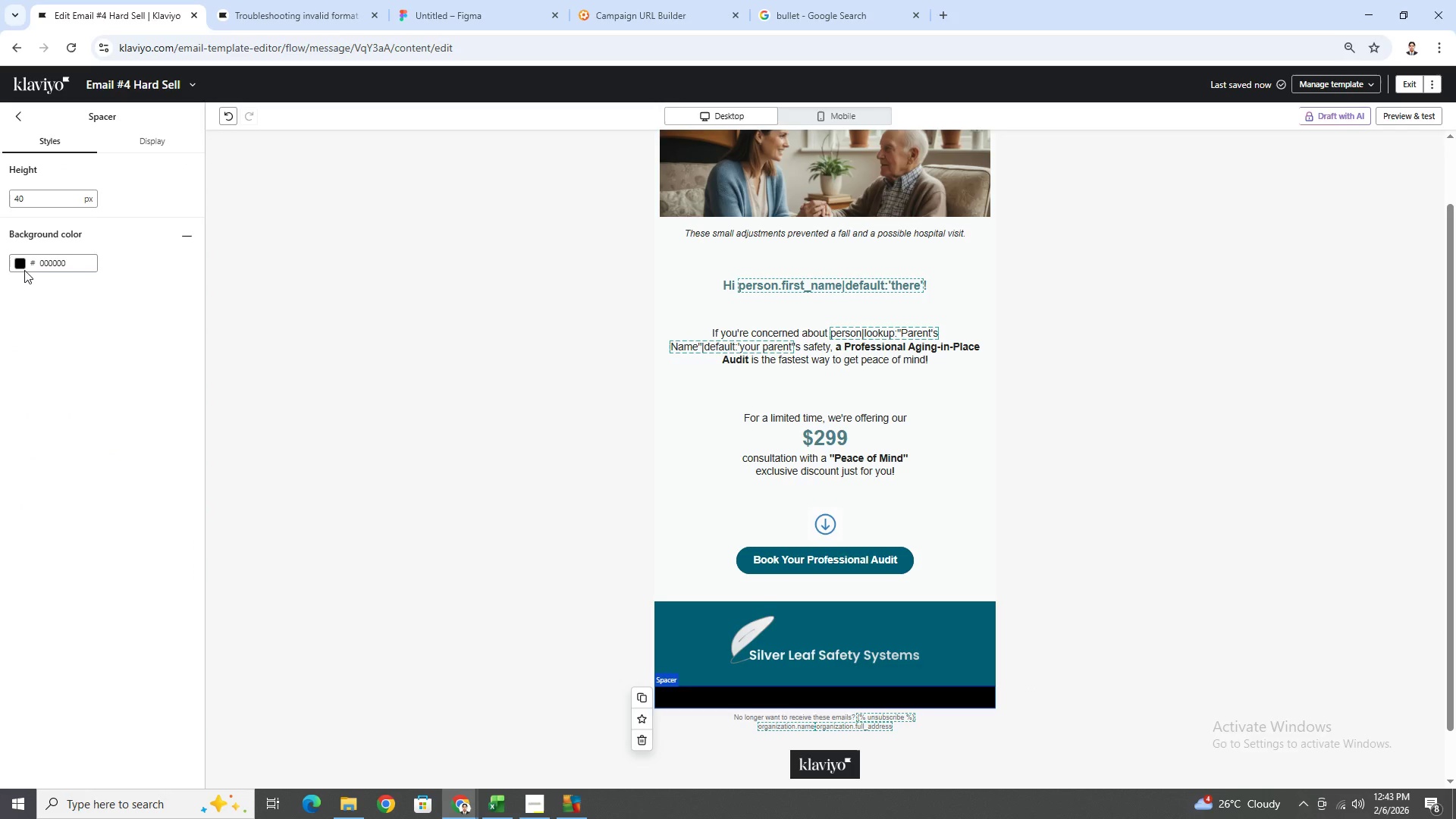 
left_click([23, 266])
 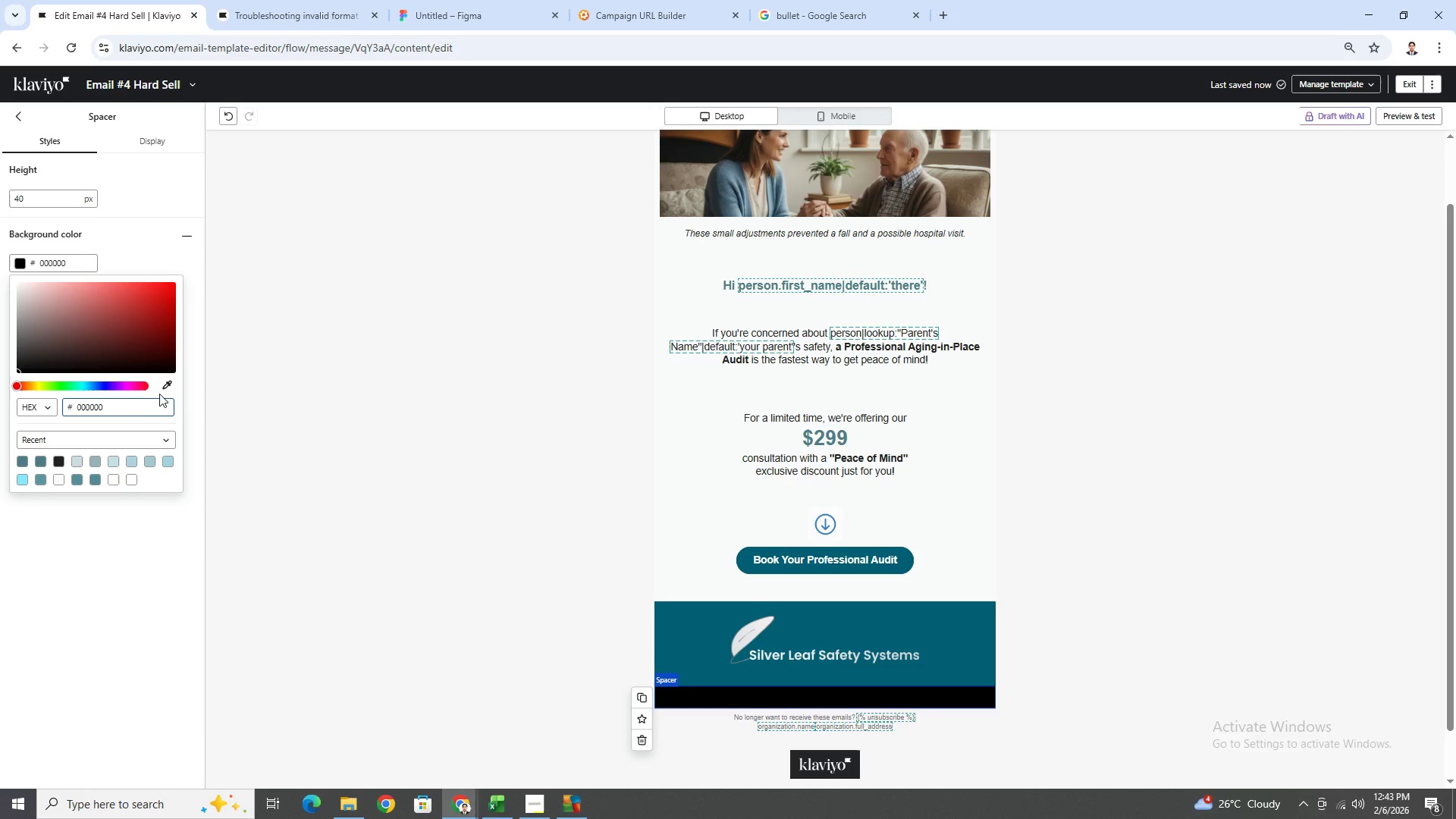 
left_click([171, 390])
 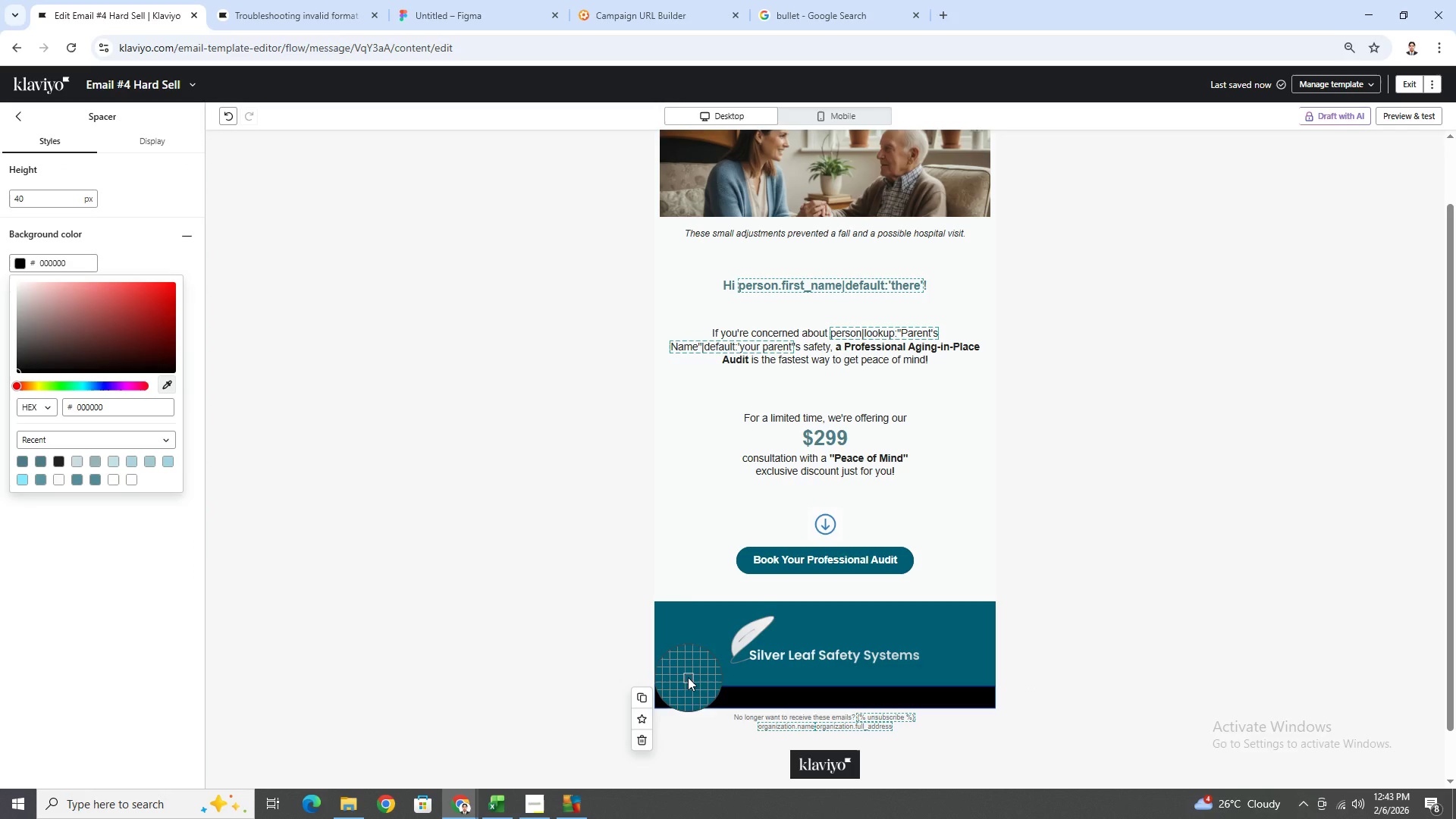 
left_click([689, 666])
 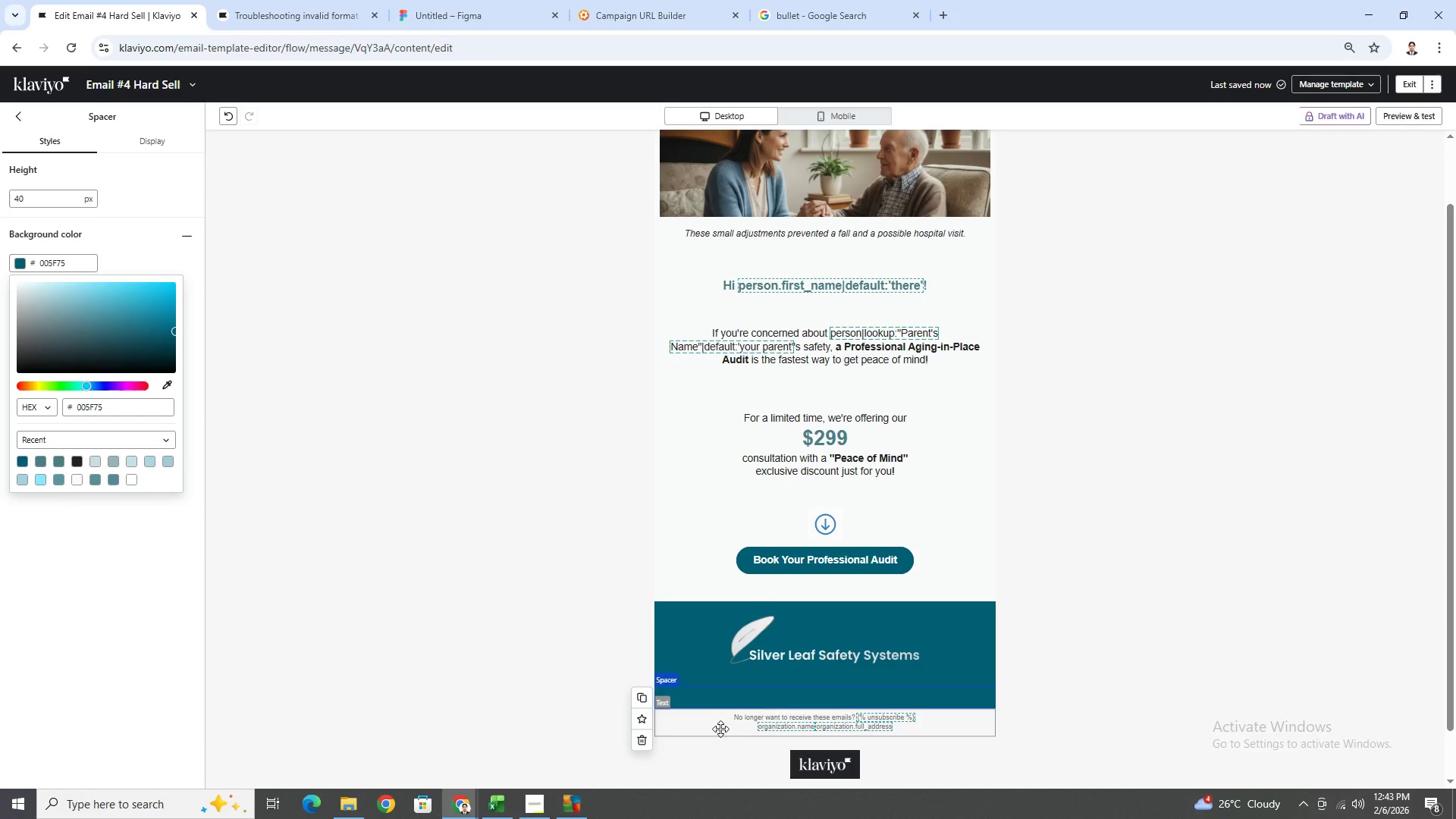 
left_click([712, 725])
 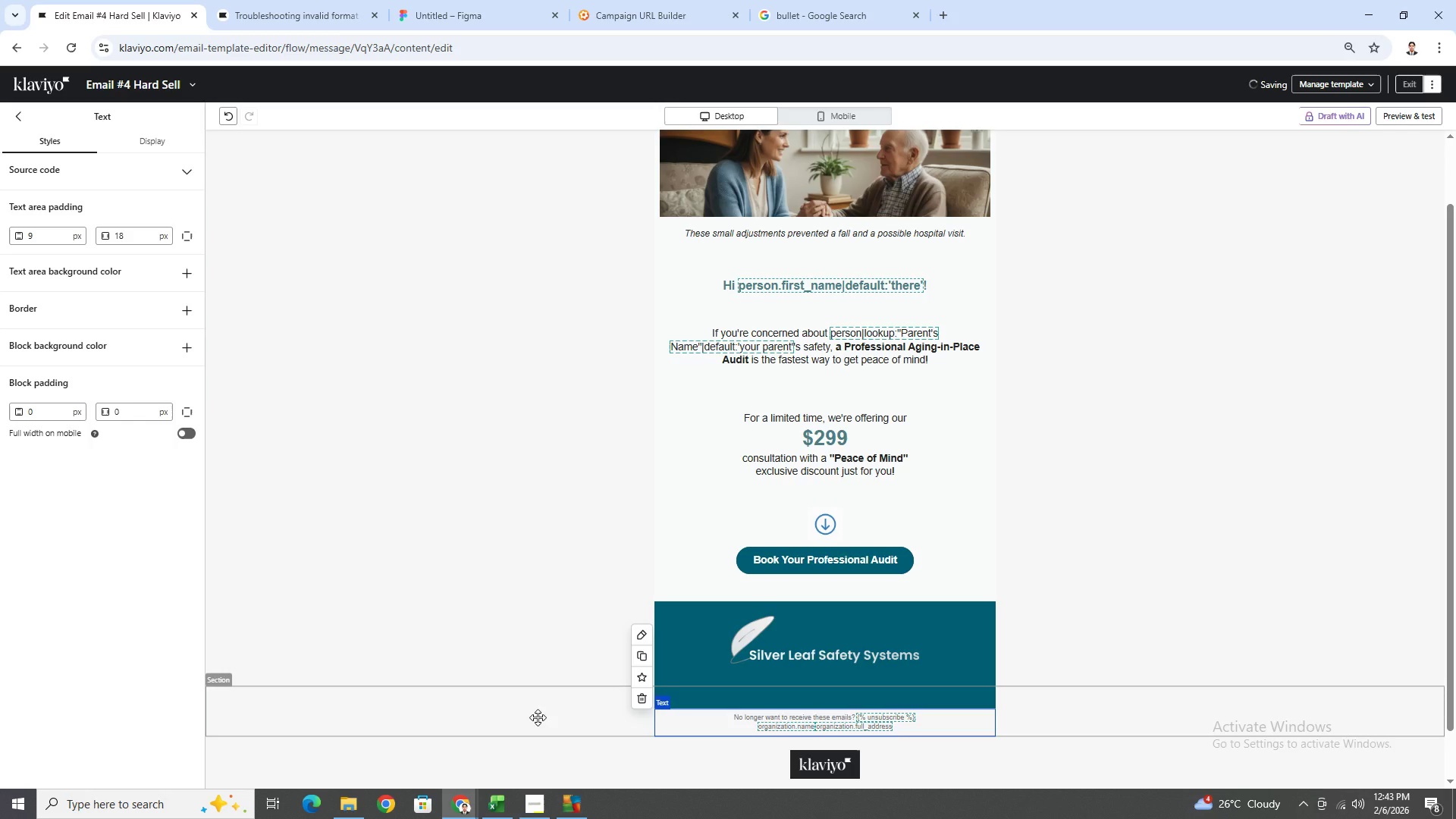 
left_click([538, 717])
 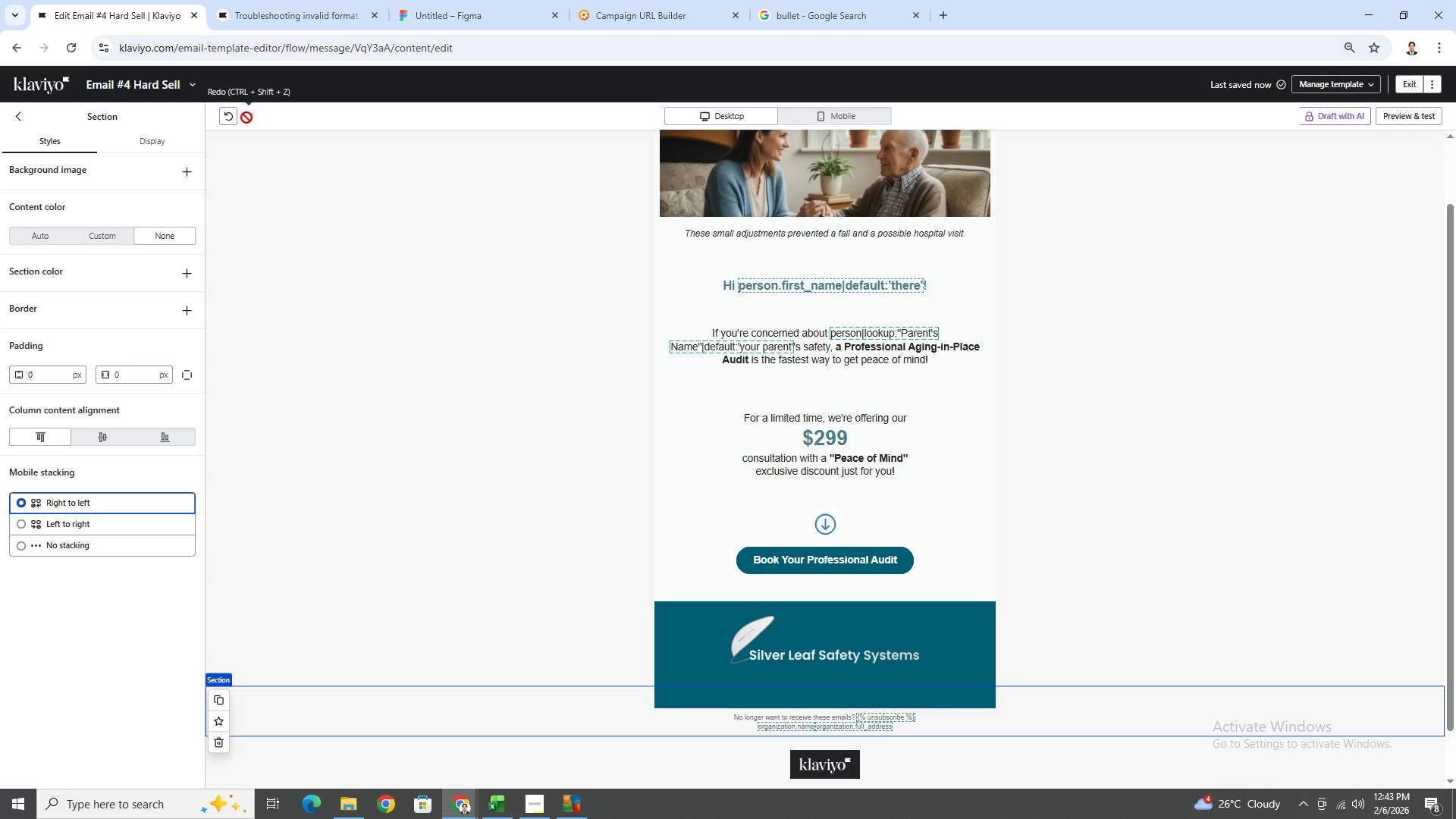 
left_click([236, 122])
 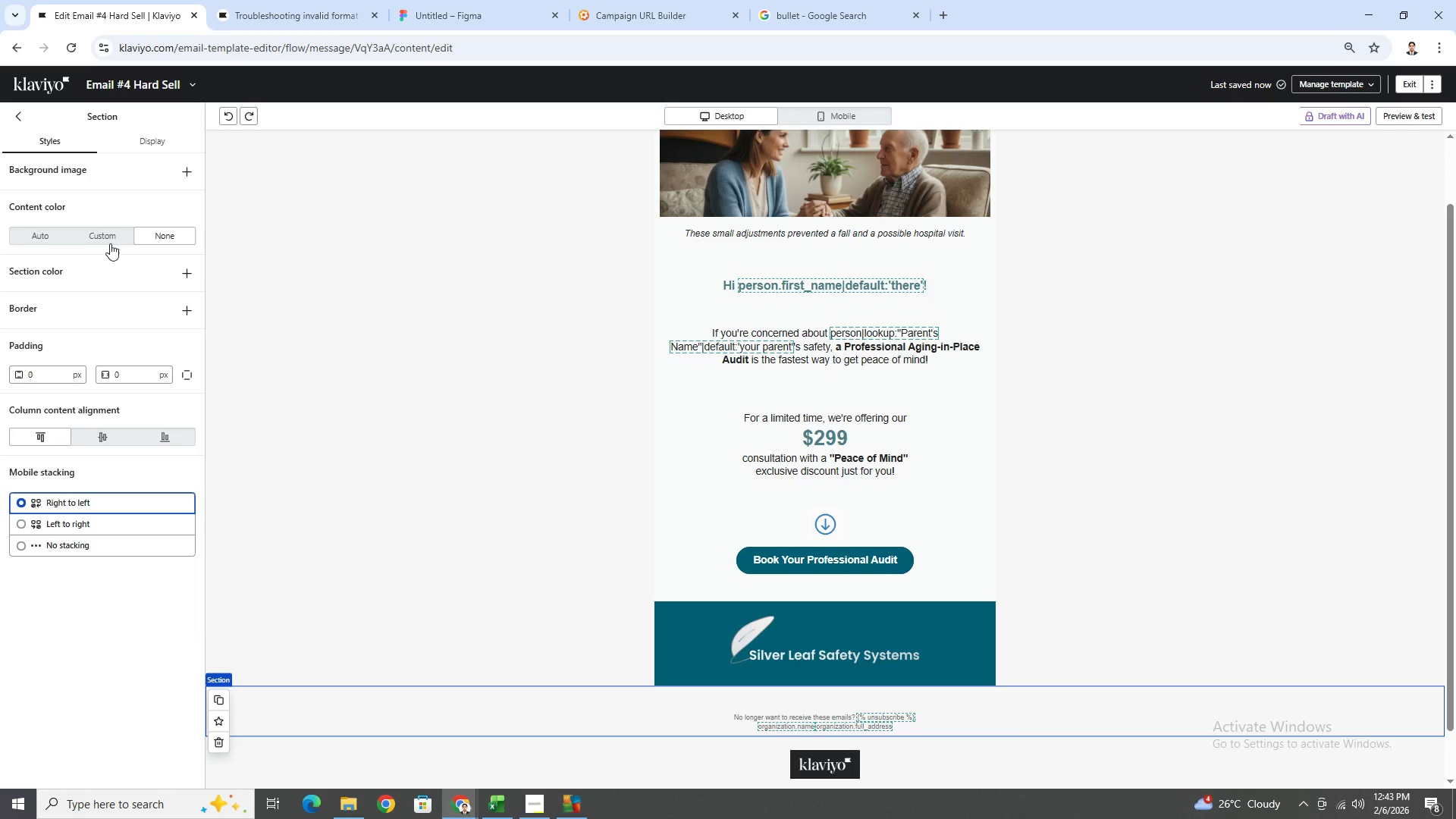 
left_click([108, 235])
 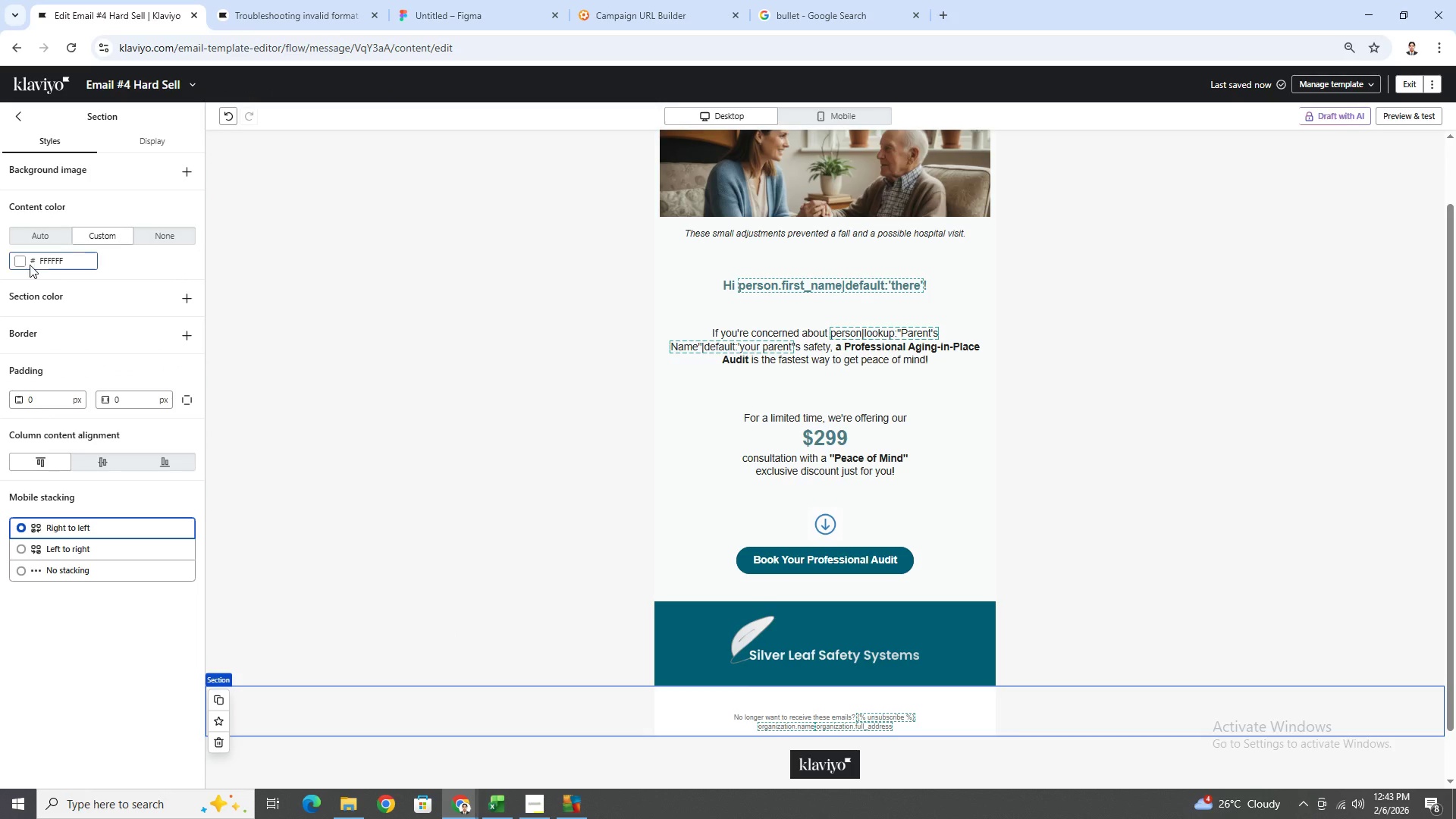 
left_click([24, 264])
 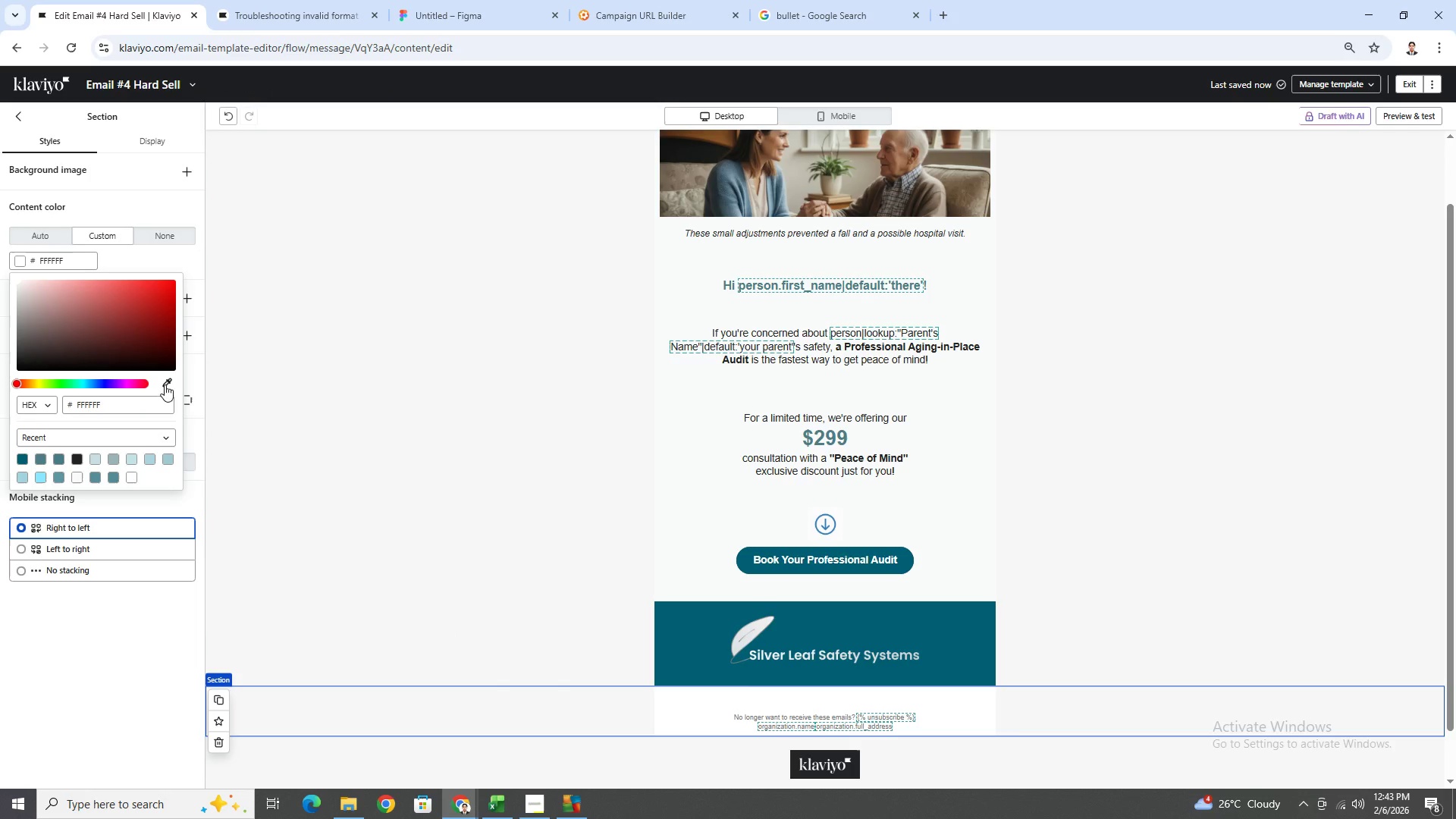 
left_click([164, 377])
 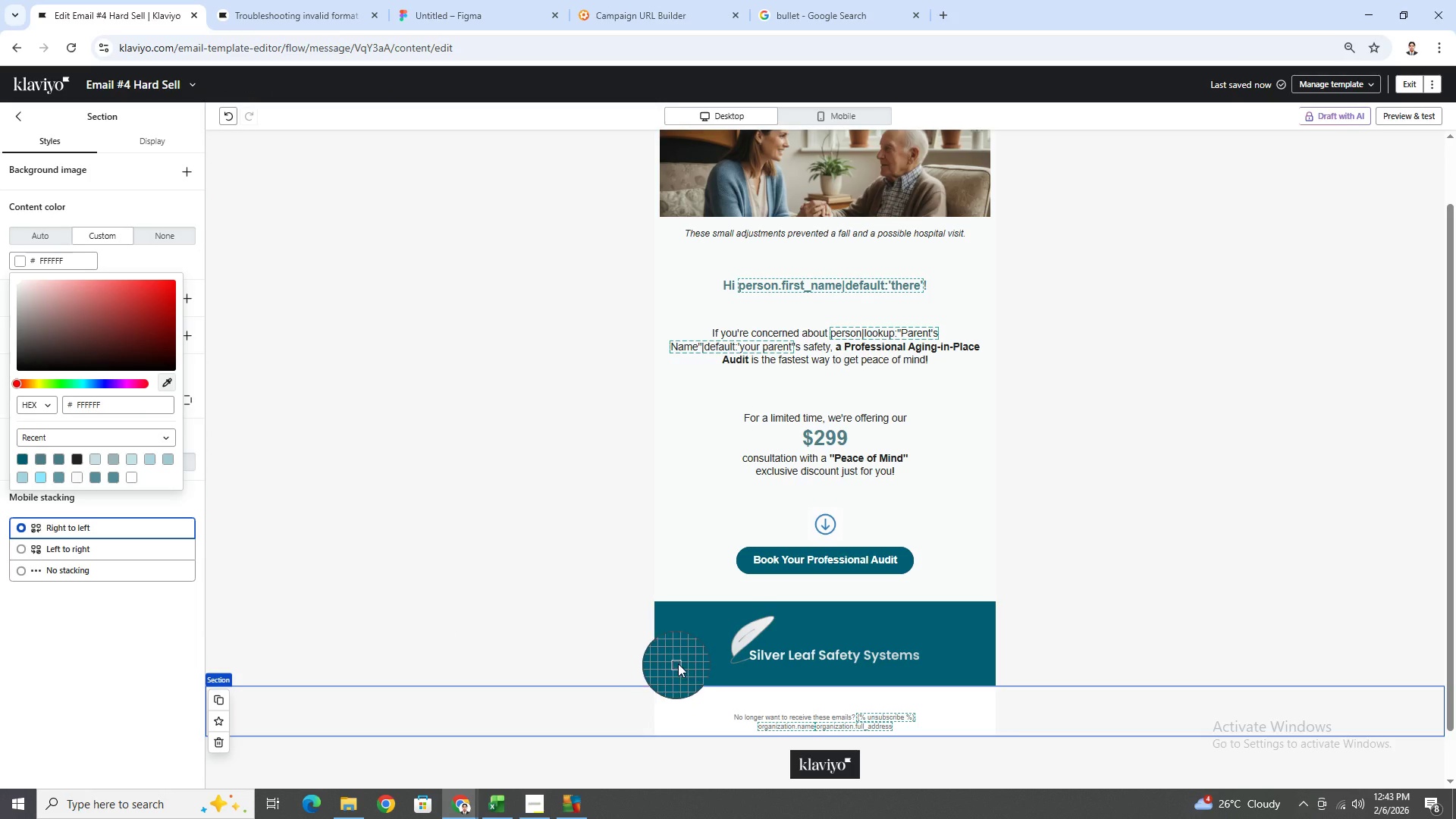 
left_click([681, 654])
 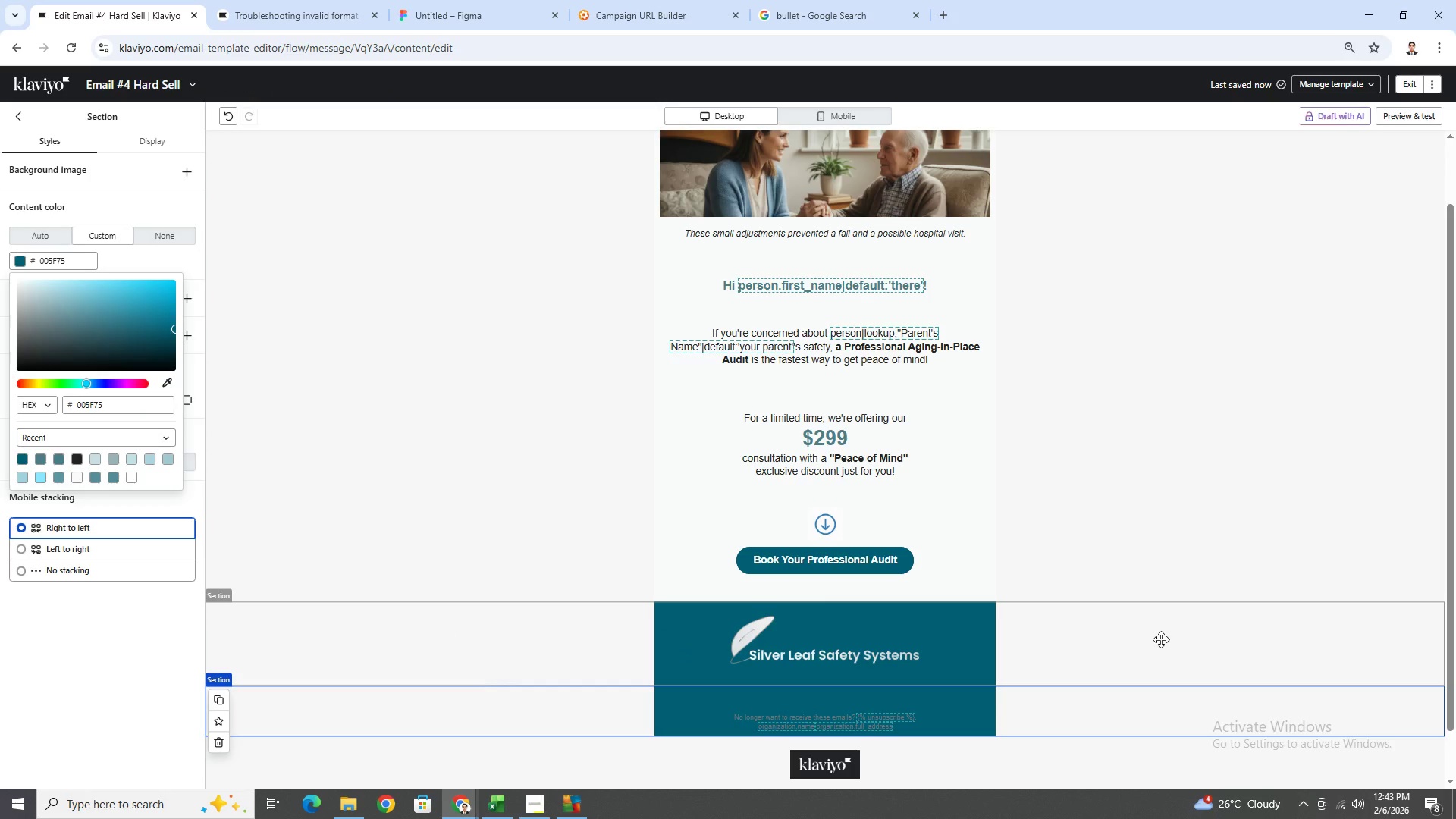 
left_click([1162, 639])
 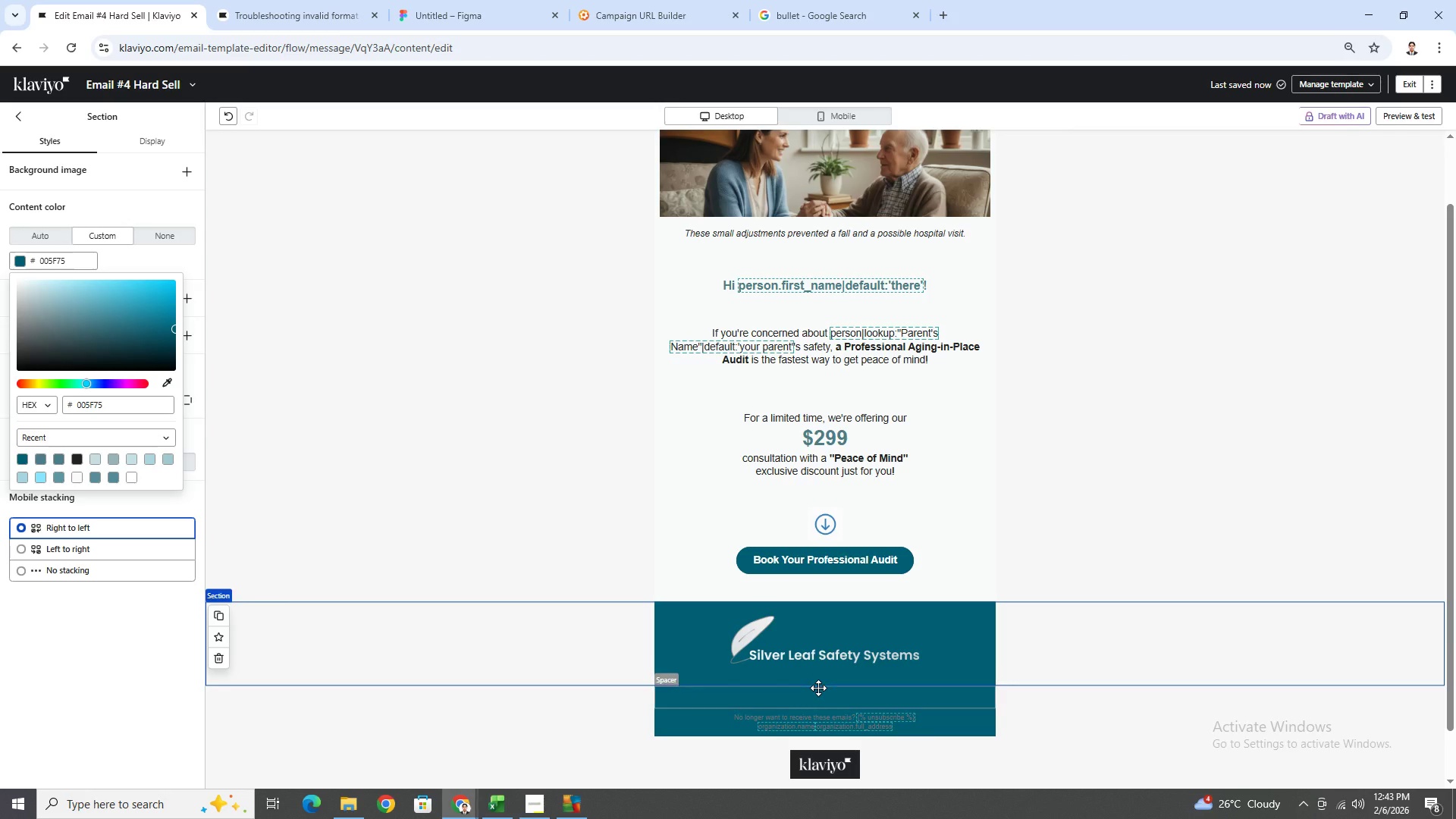 
left_click([818, 692])
 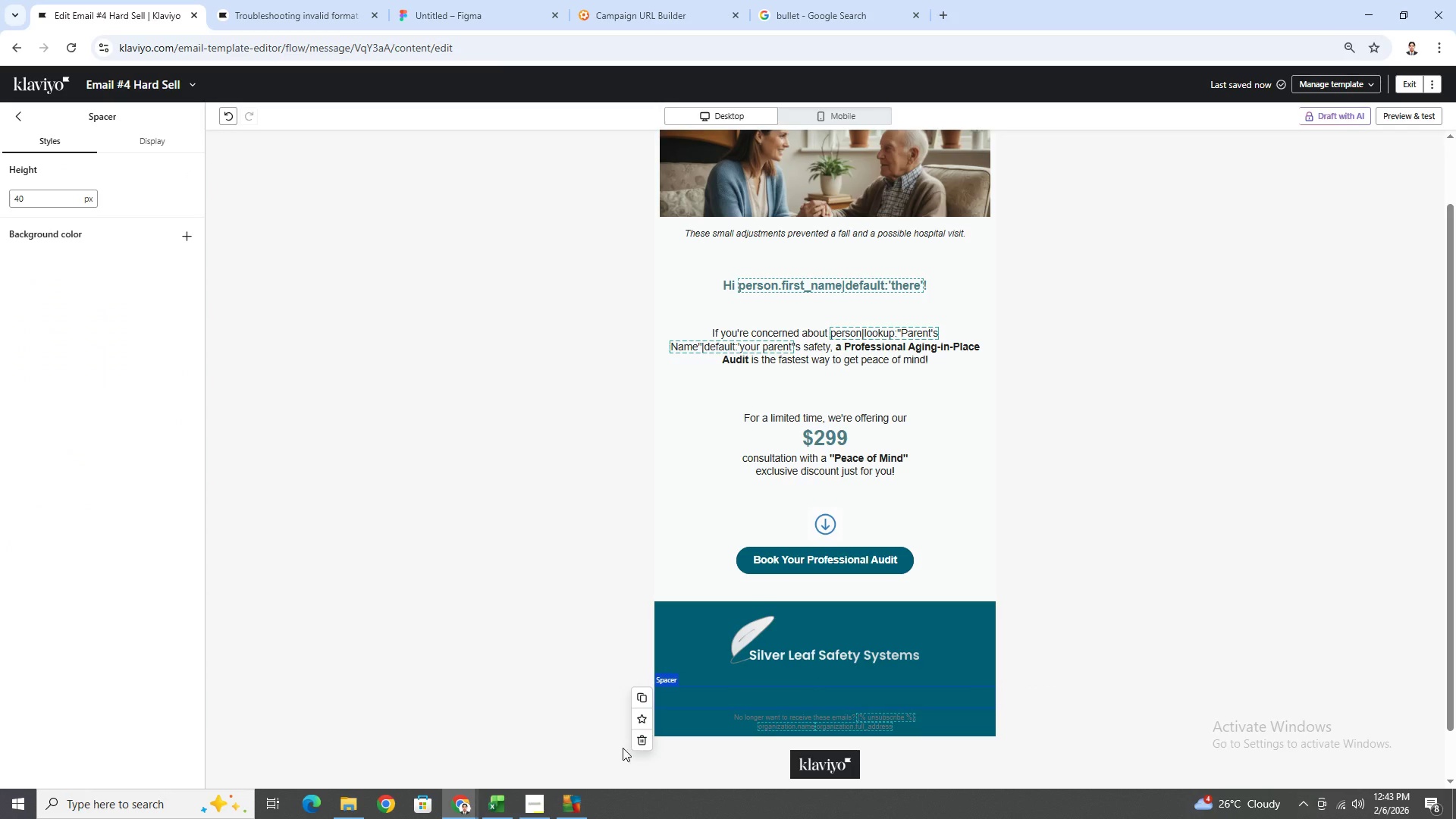 
left_click([641, 739])
 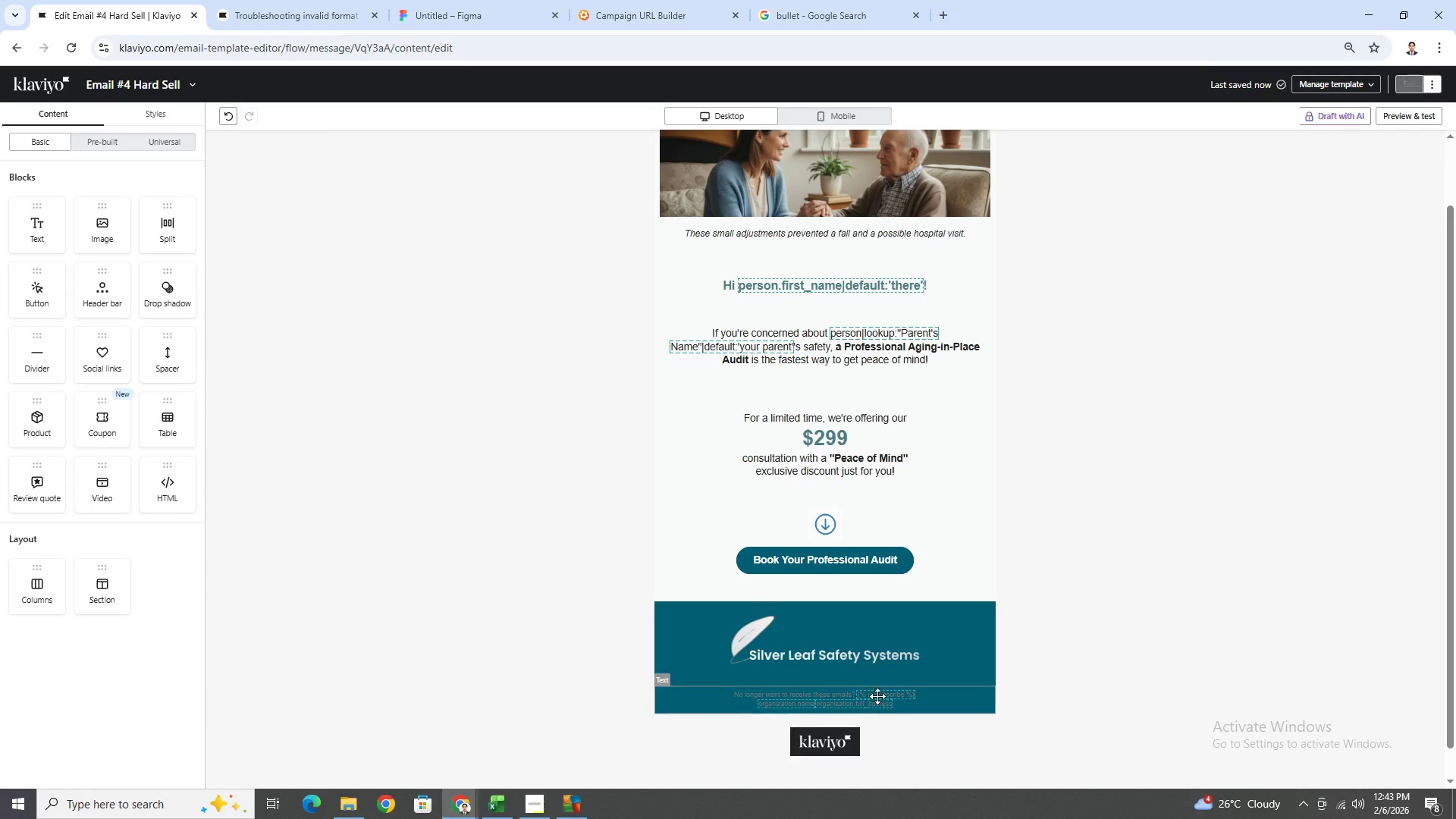 
double_click([877, 695])
 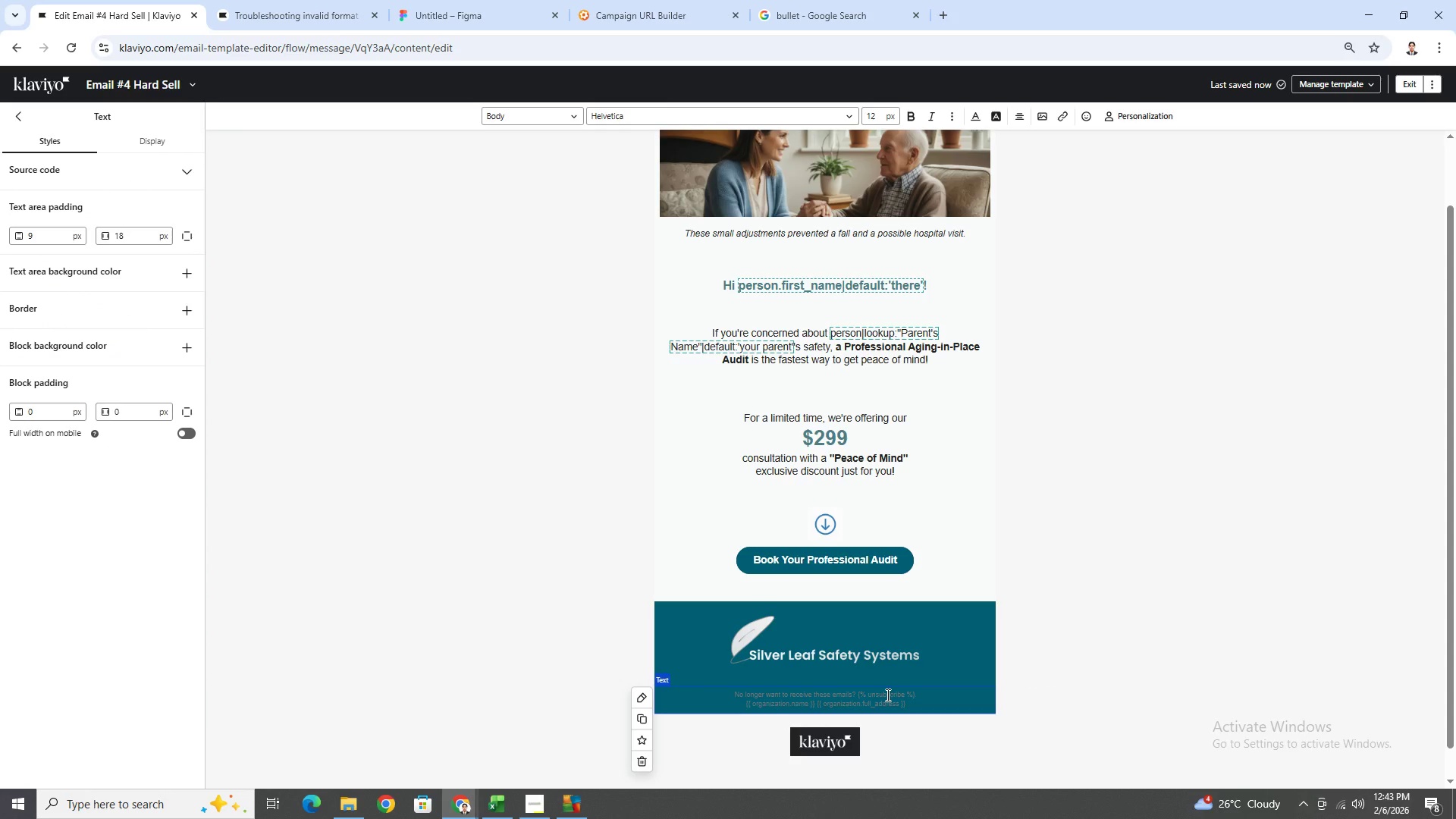 
double_click([886, 695])
 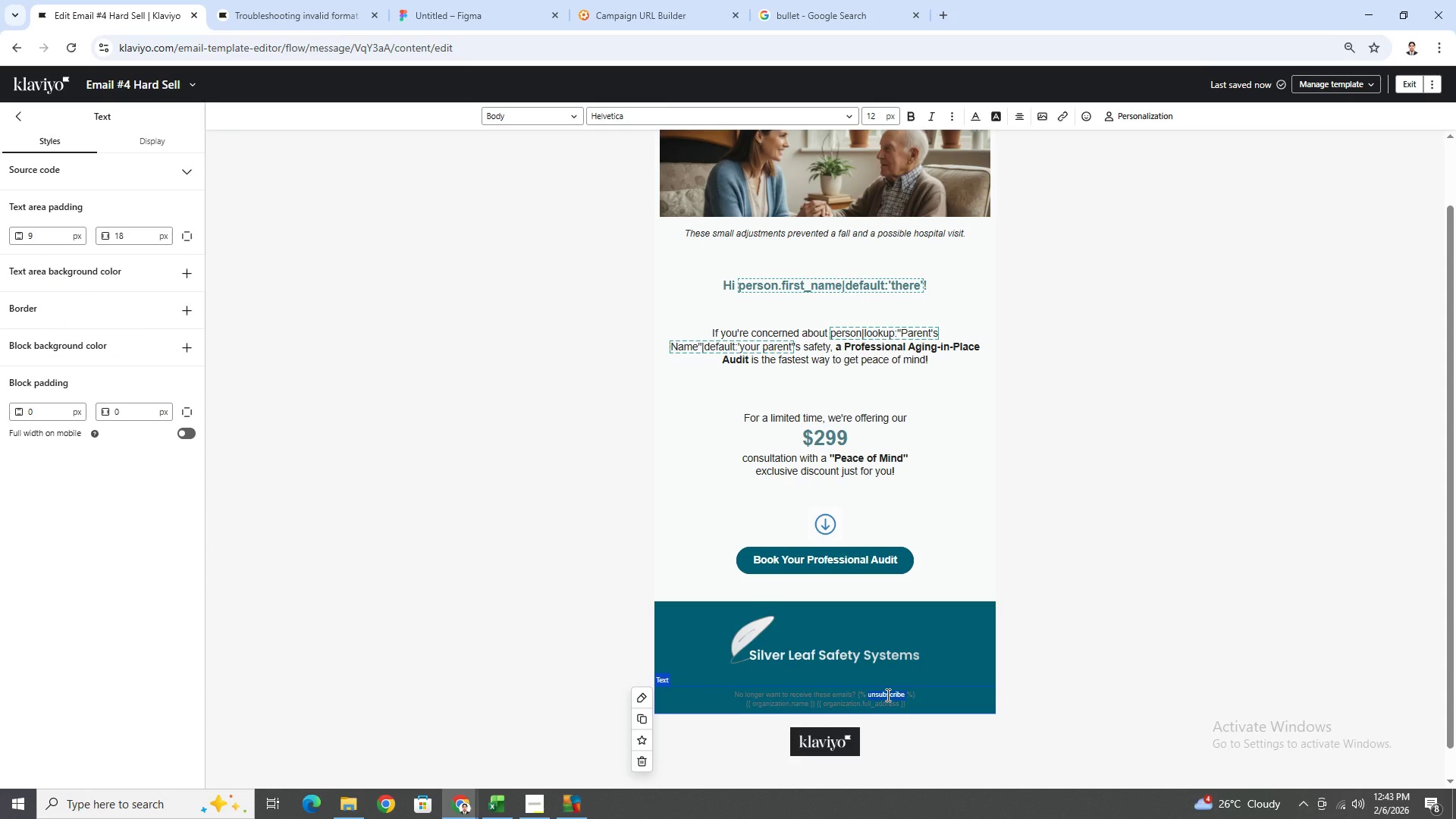 
triple_click([886, 695])
 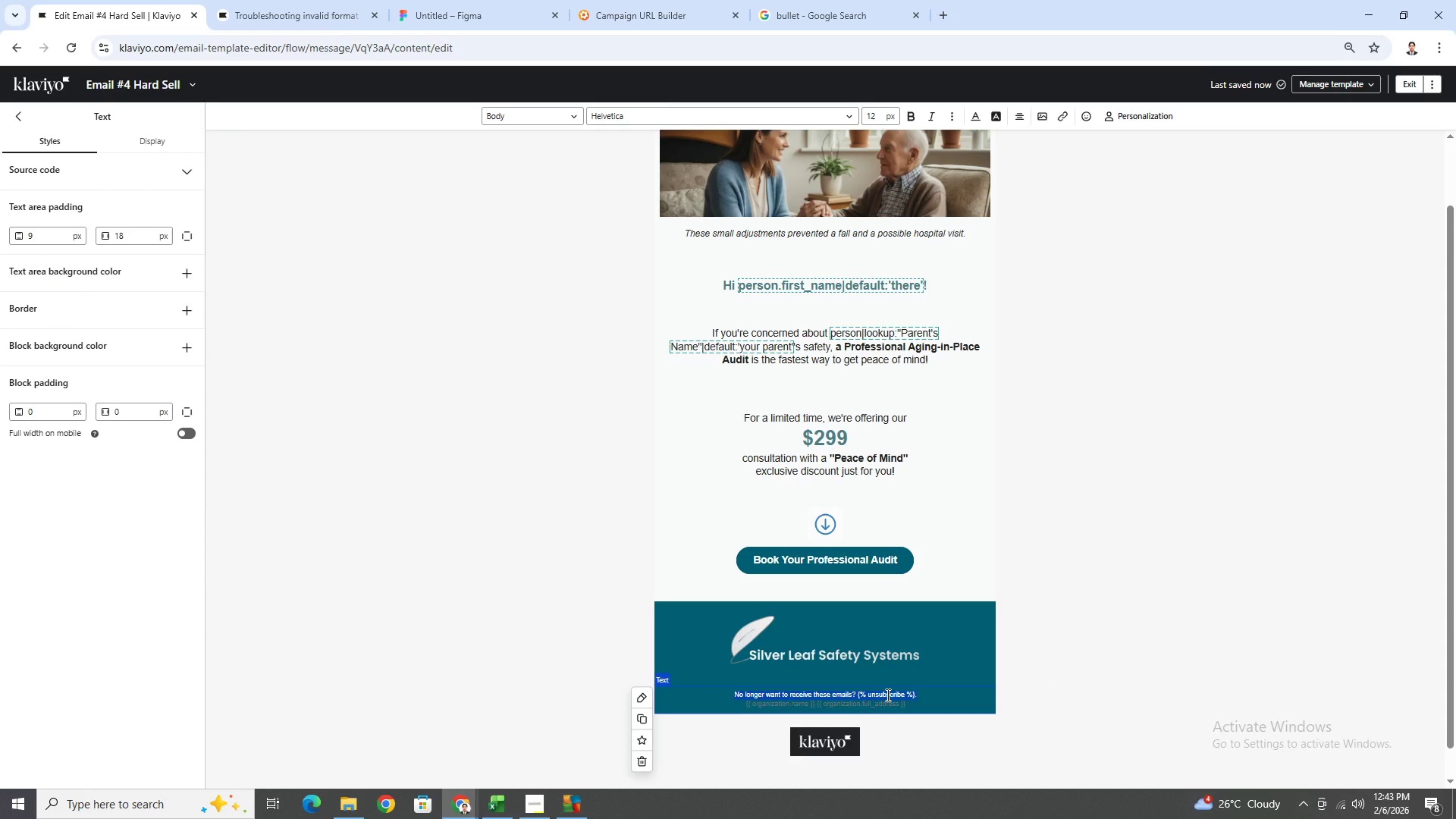 
key(Control+A)
 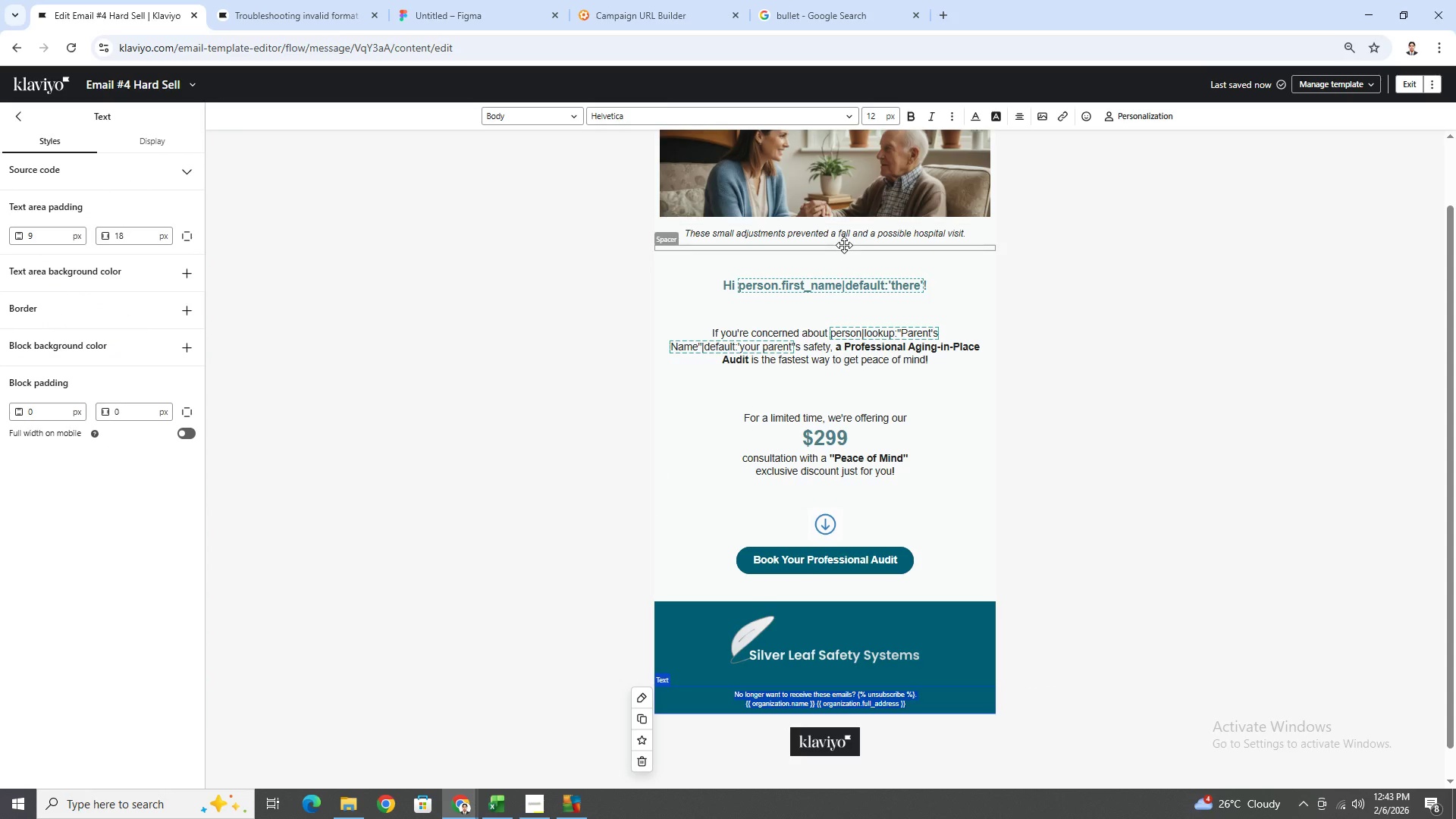 
wait(8.05)
 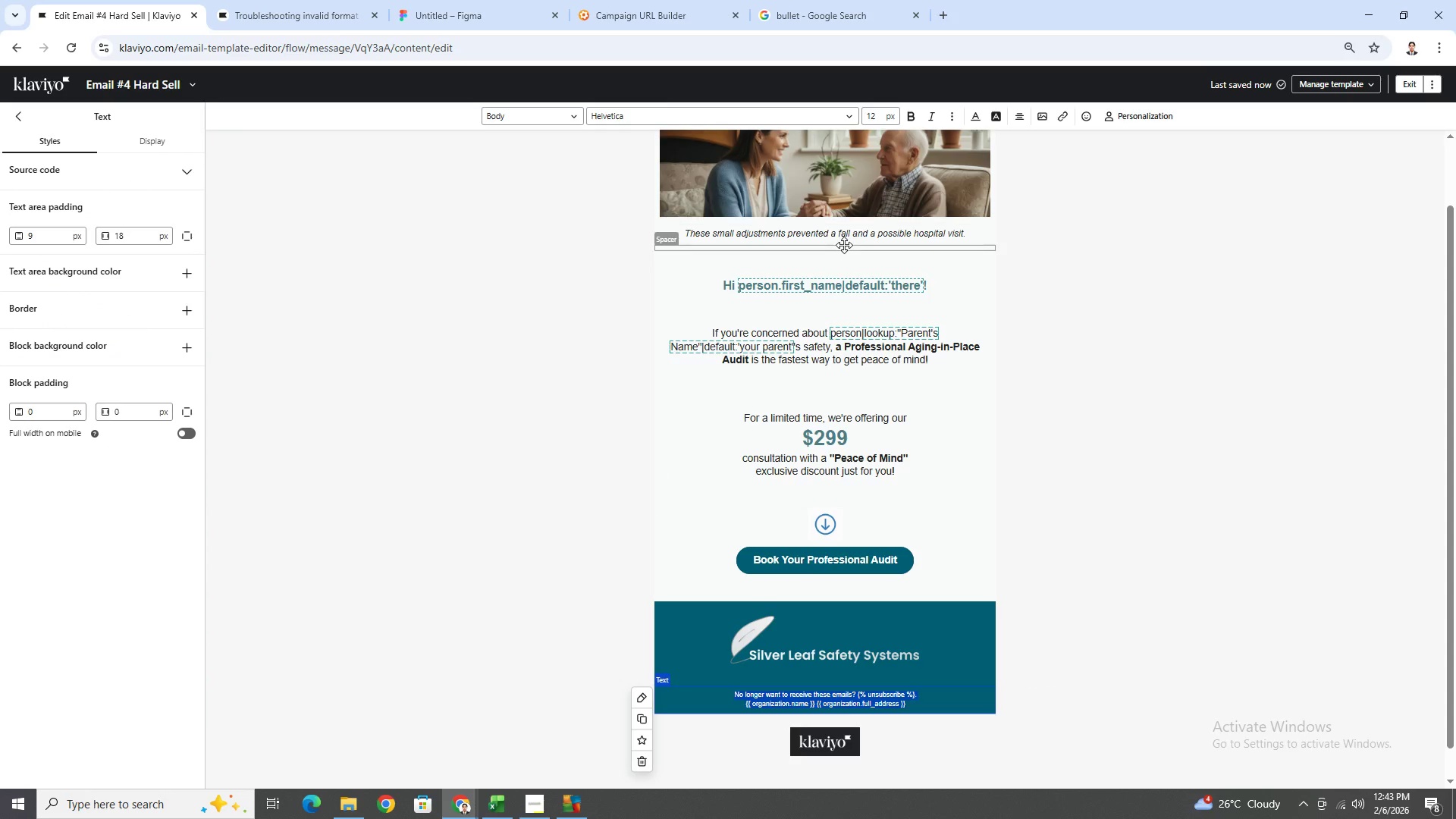 
left_click([974, 116])
 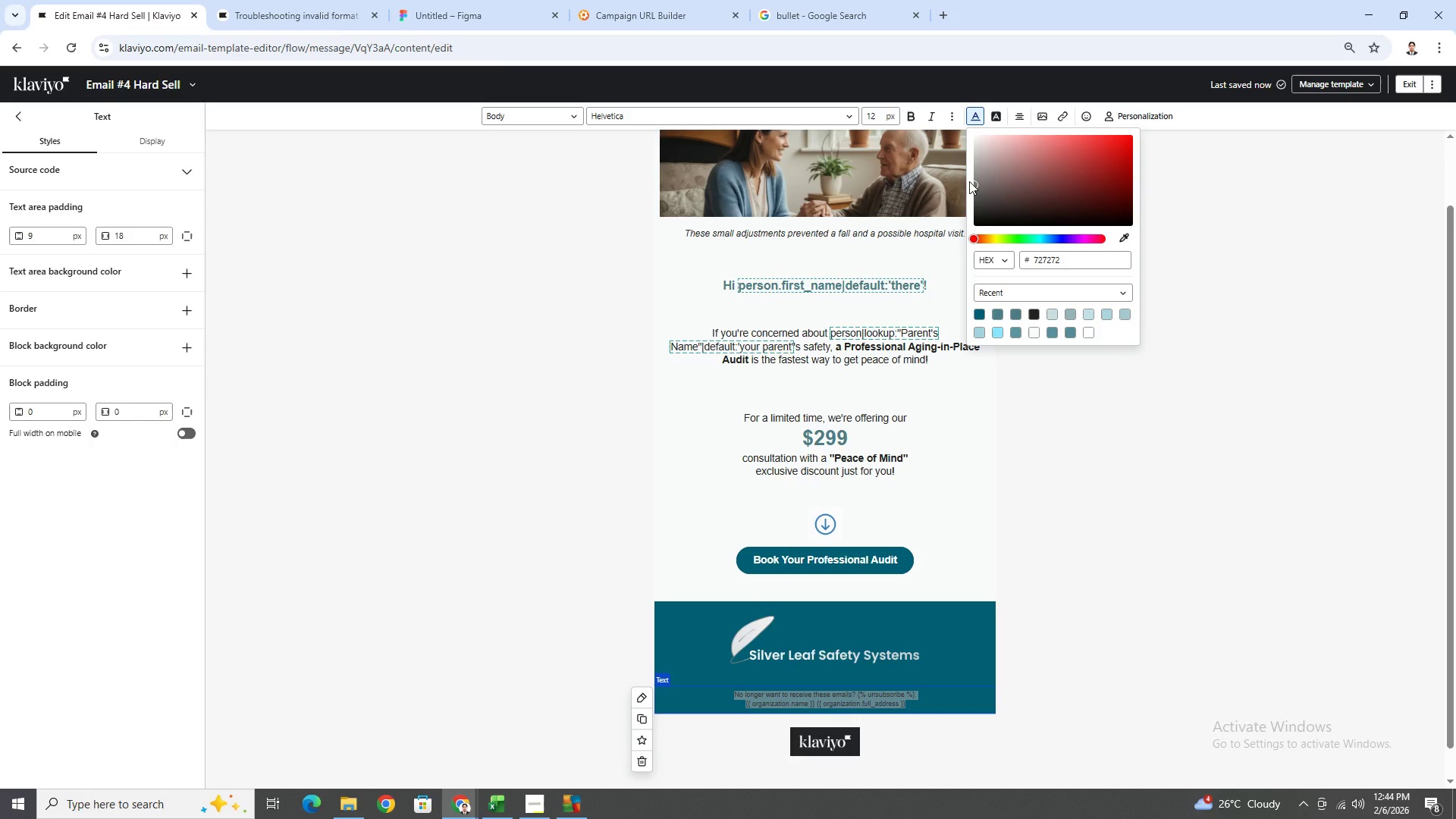 
left_click_drag(start_coordinate=[974, 184], to_coordinate=[974, 140])
 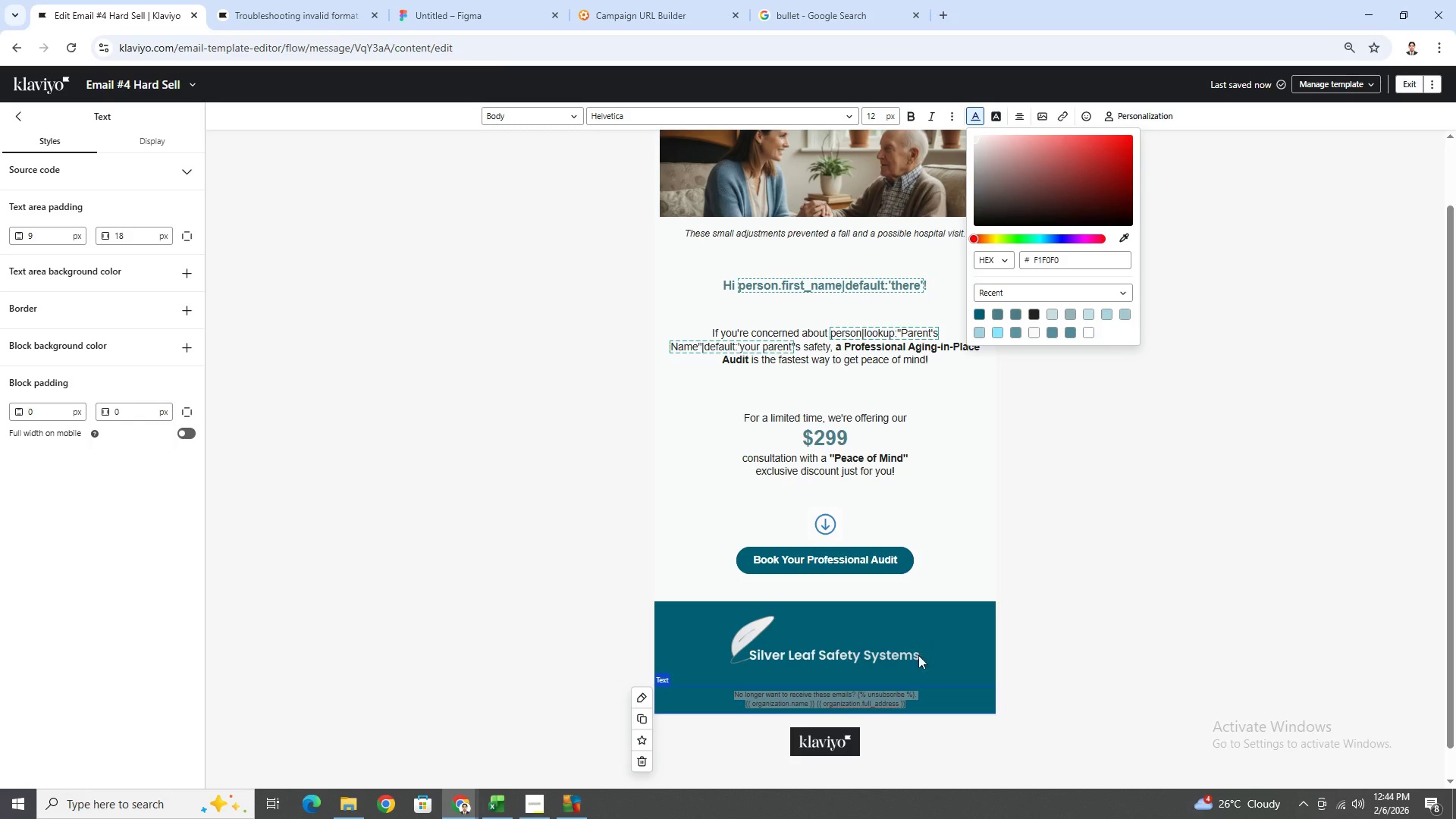 
left_click([952, 664])
 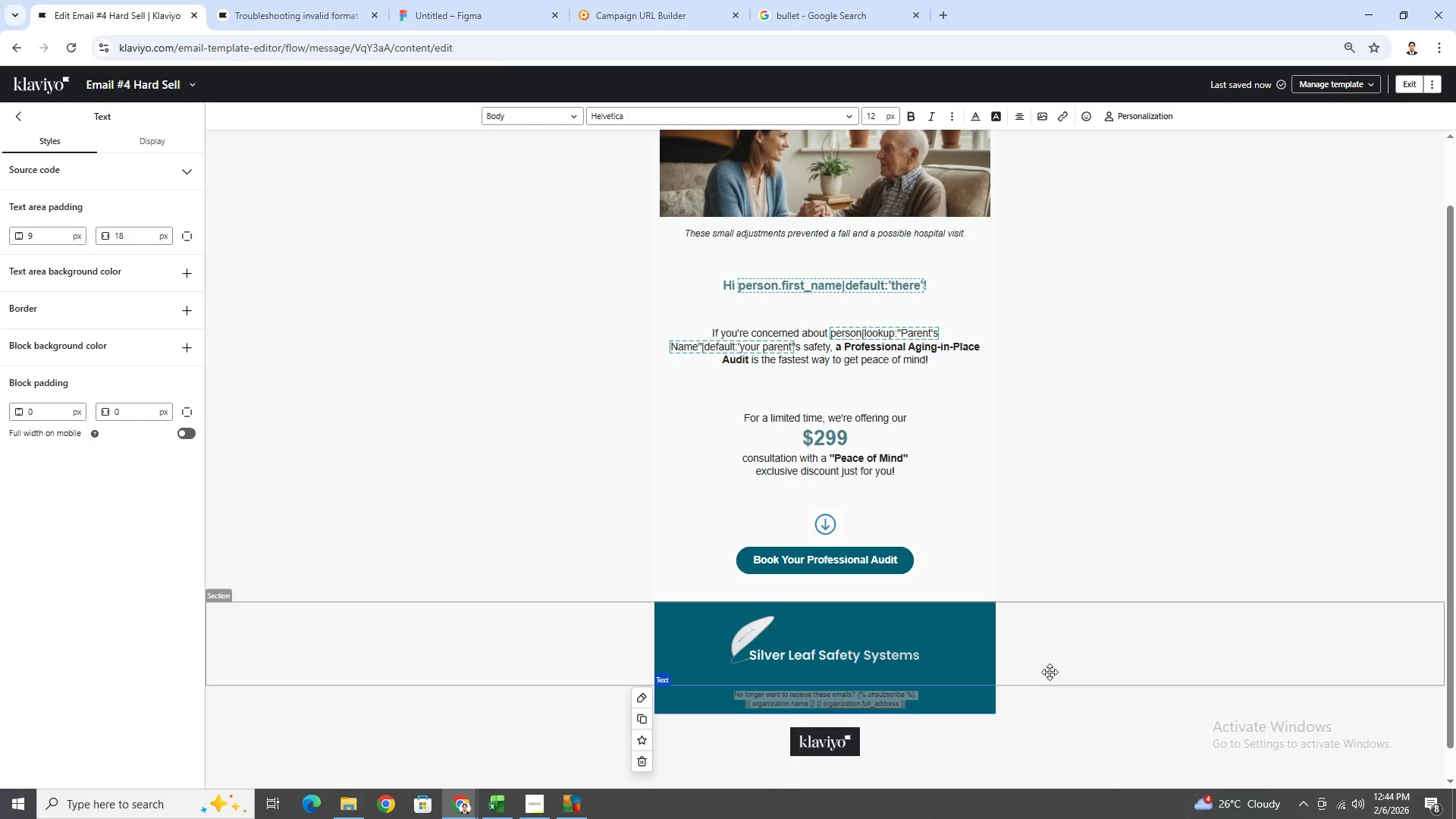 
left_click([1049, 673])
 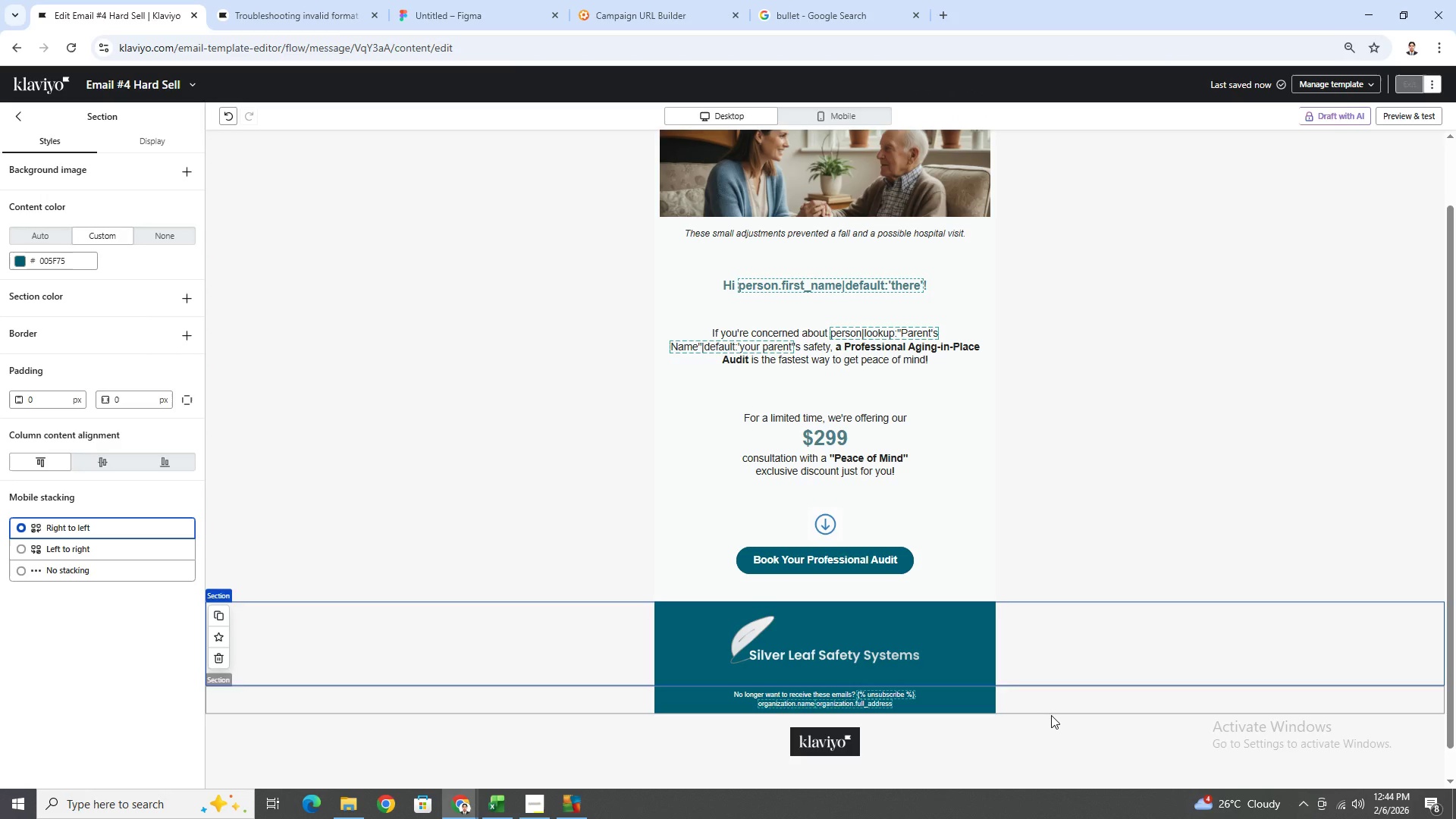 
left_click([1048, 720])
 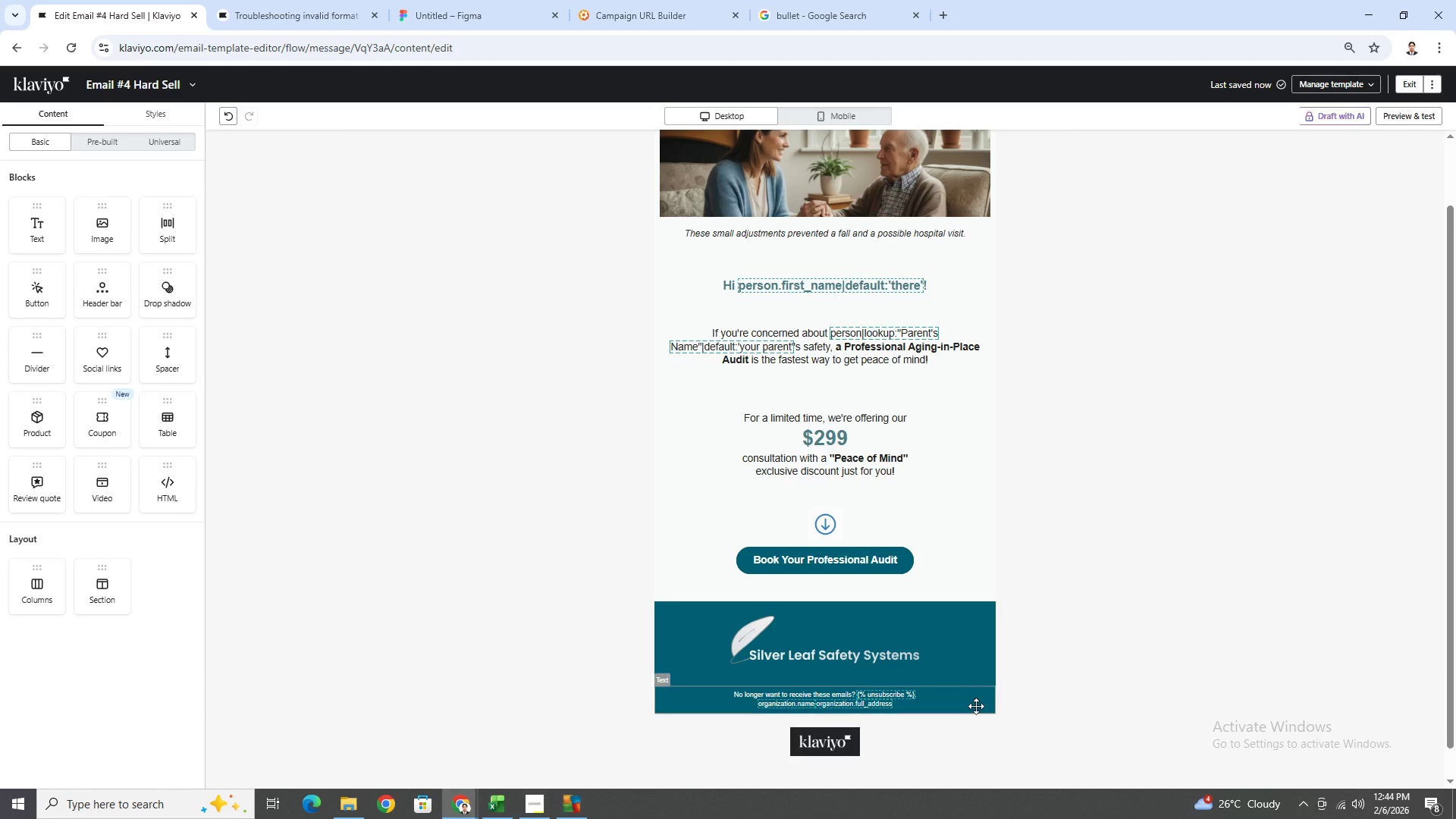 
left_click([966, 701])
 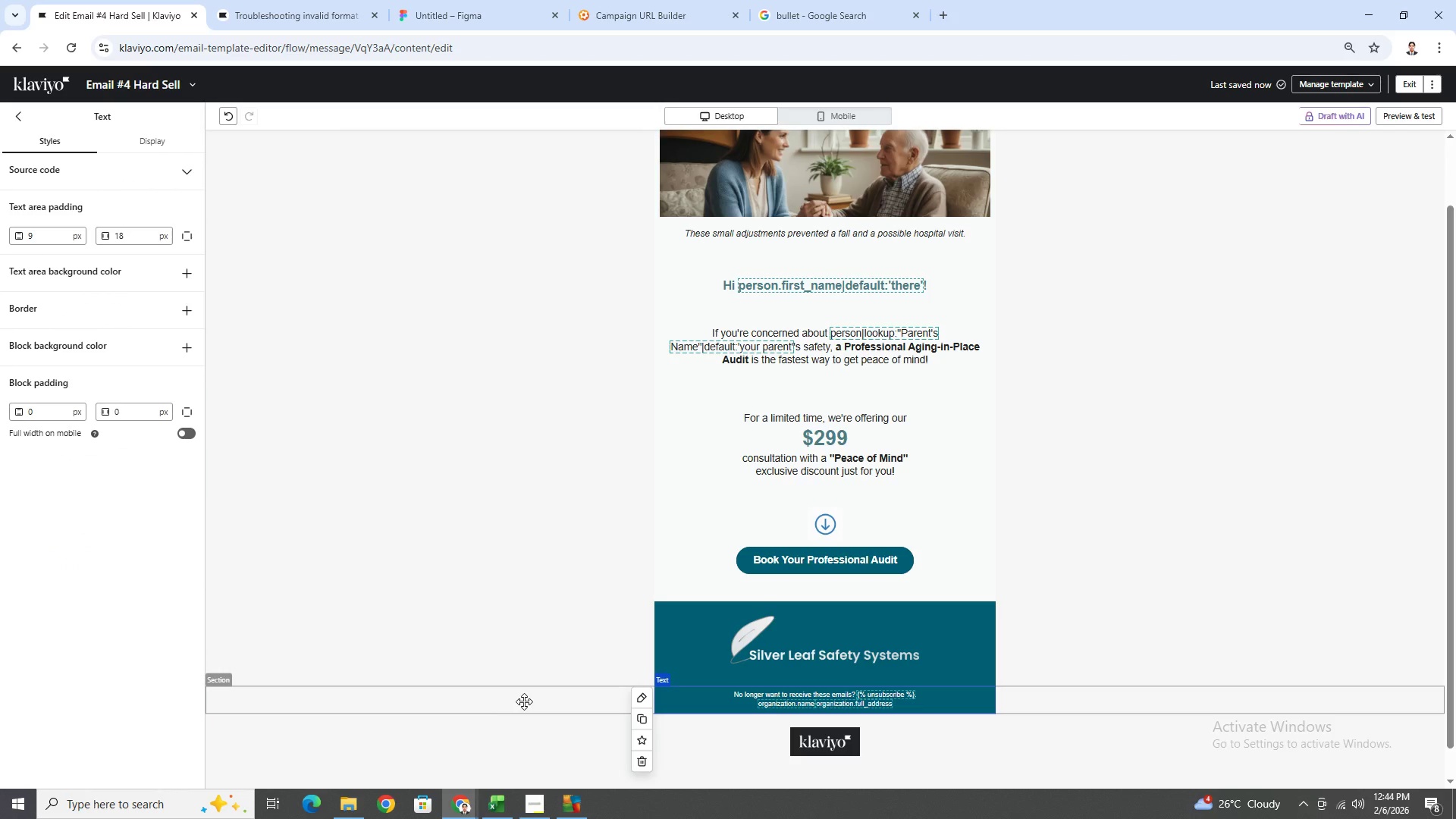 
double_click([525, 701])
 